 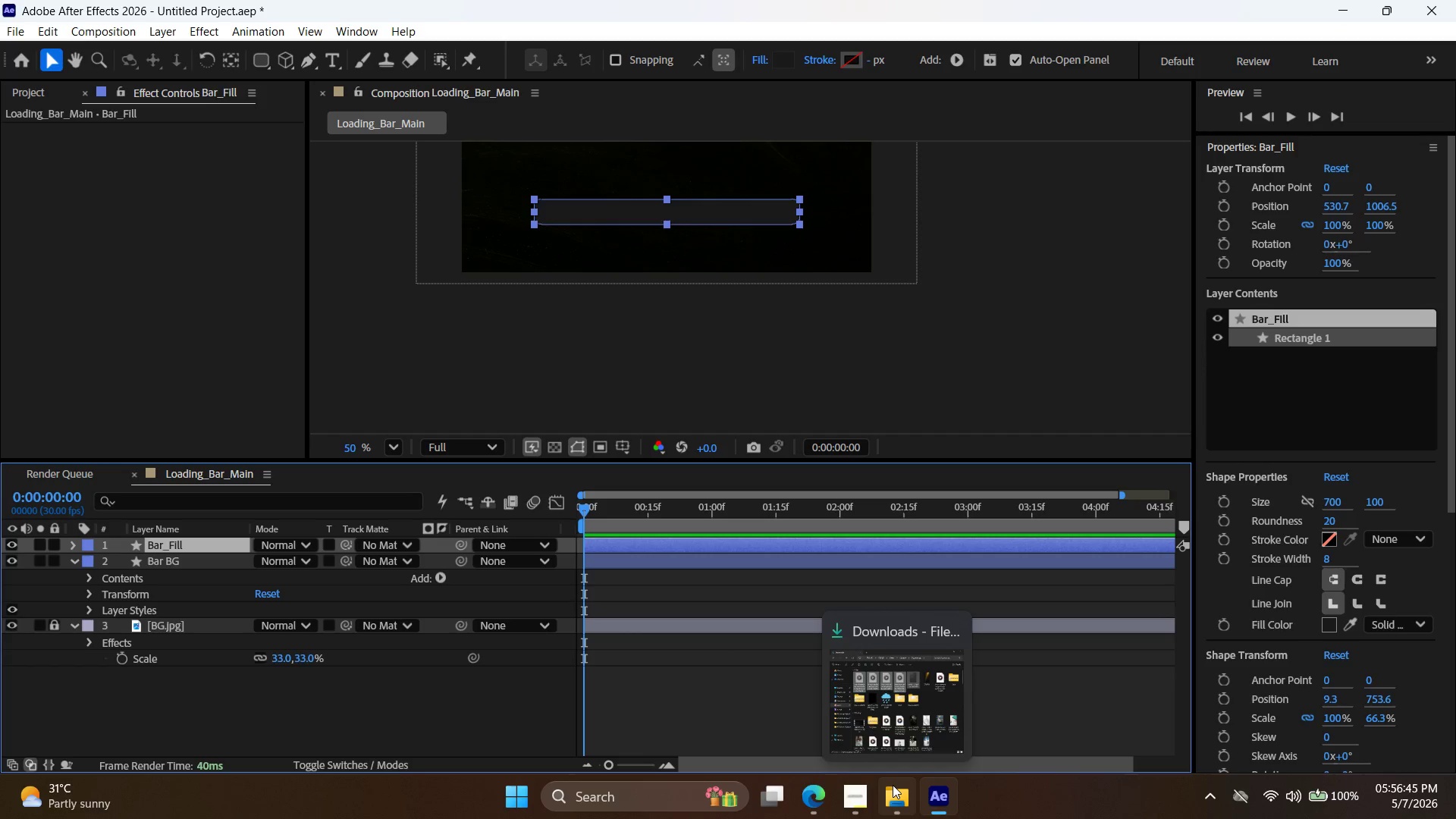 
left_click([75, 547])
 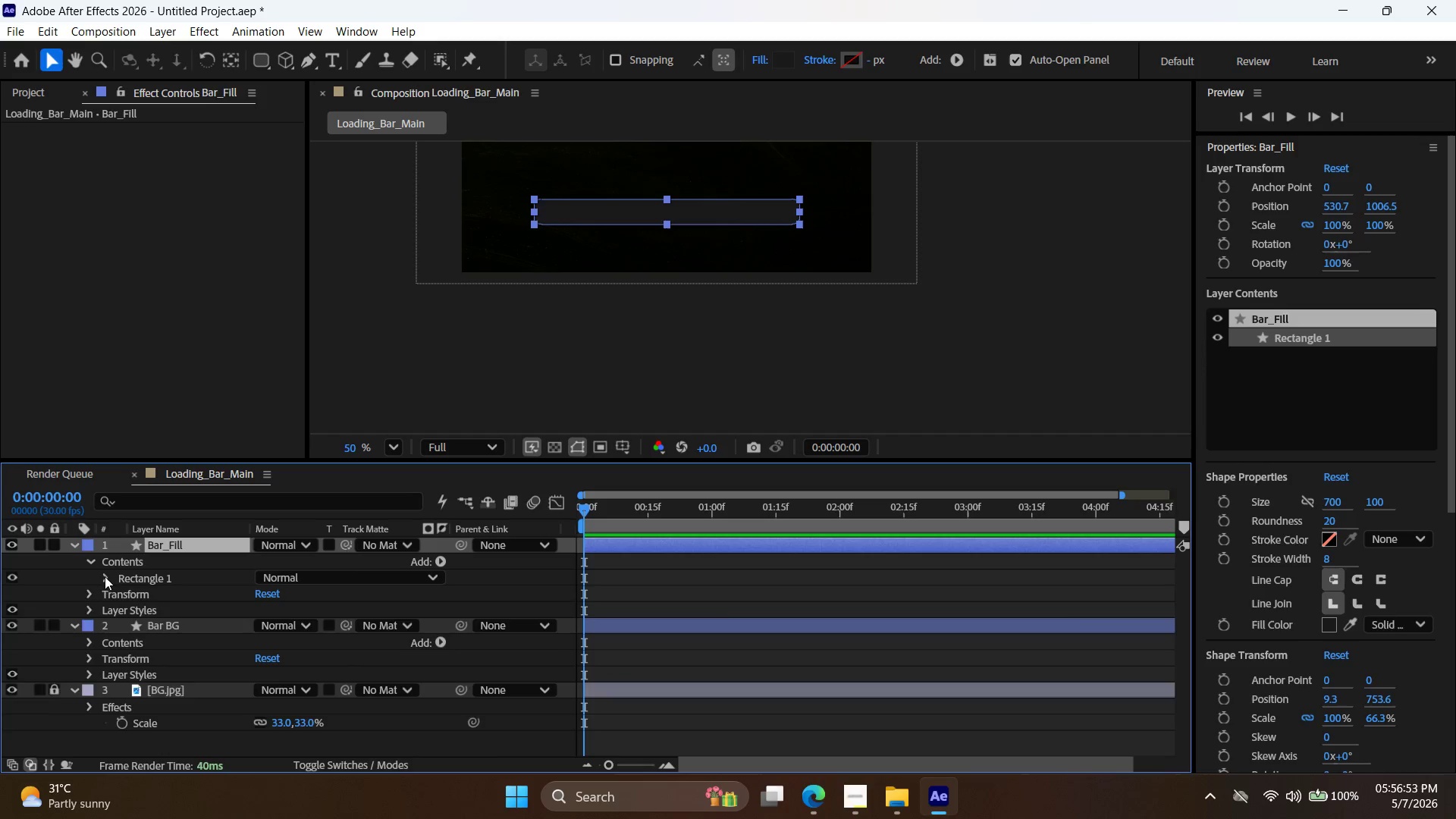 
wait(5.3)
 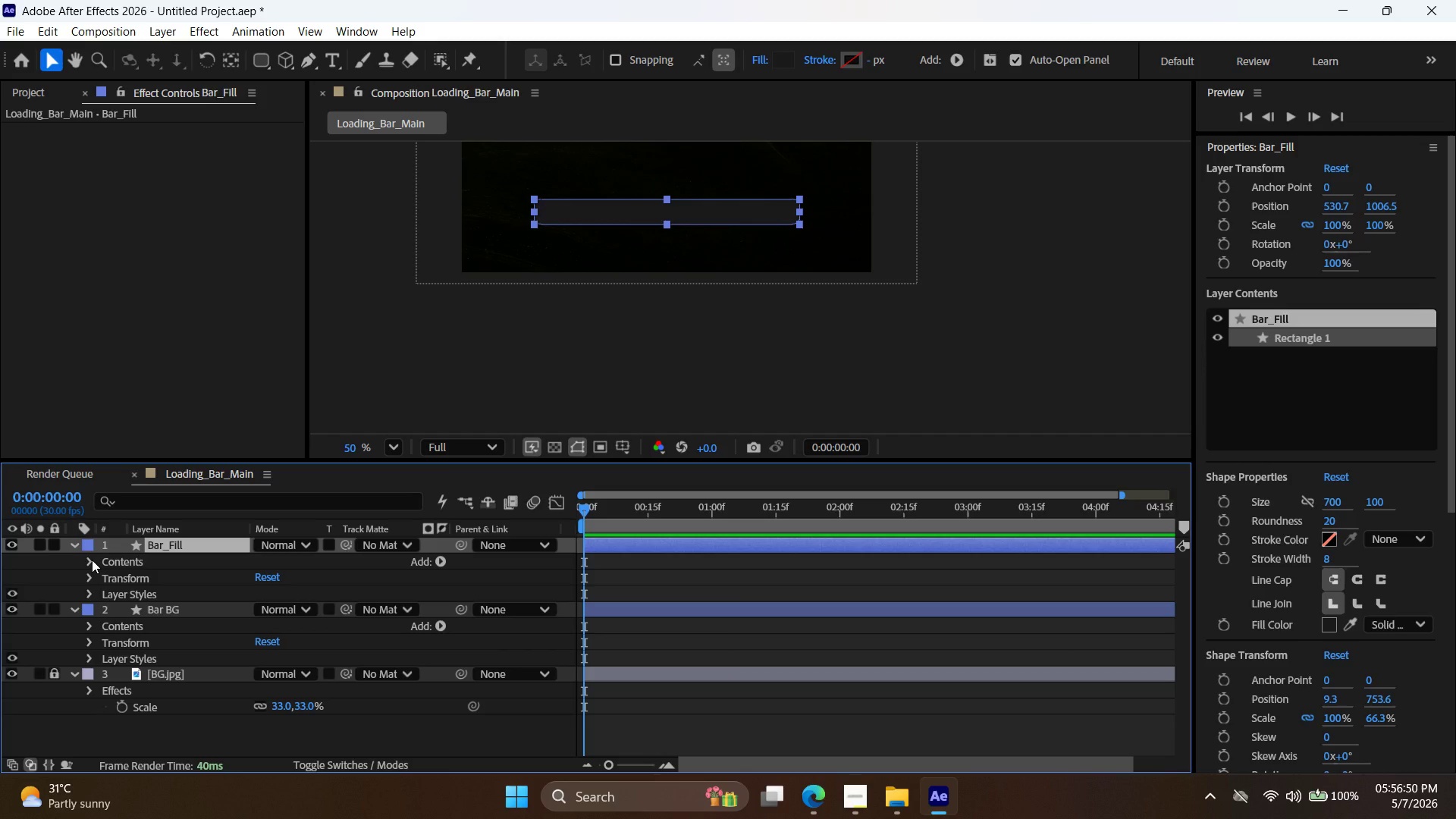 
left_click([121, 622])
 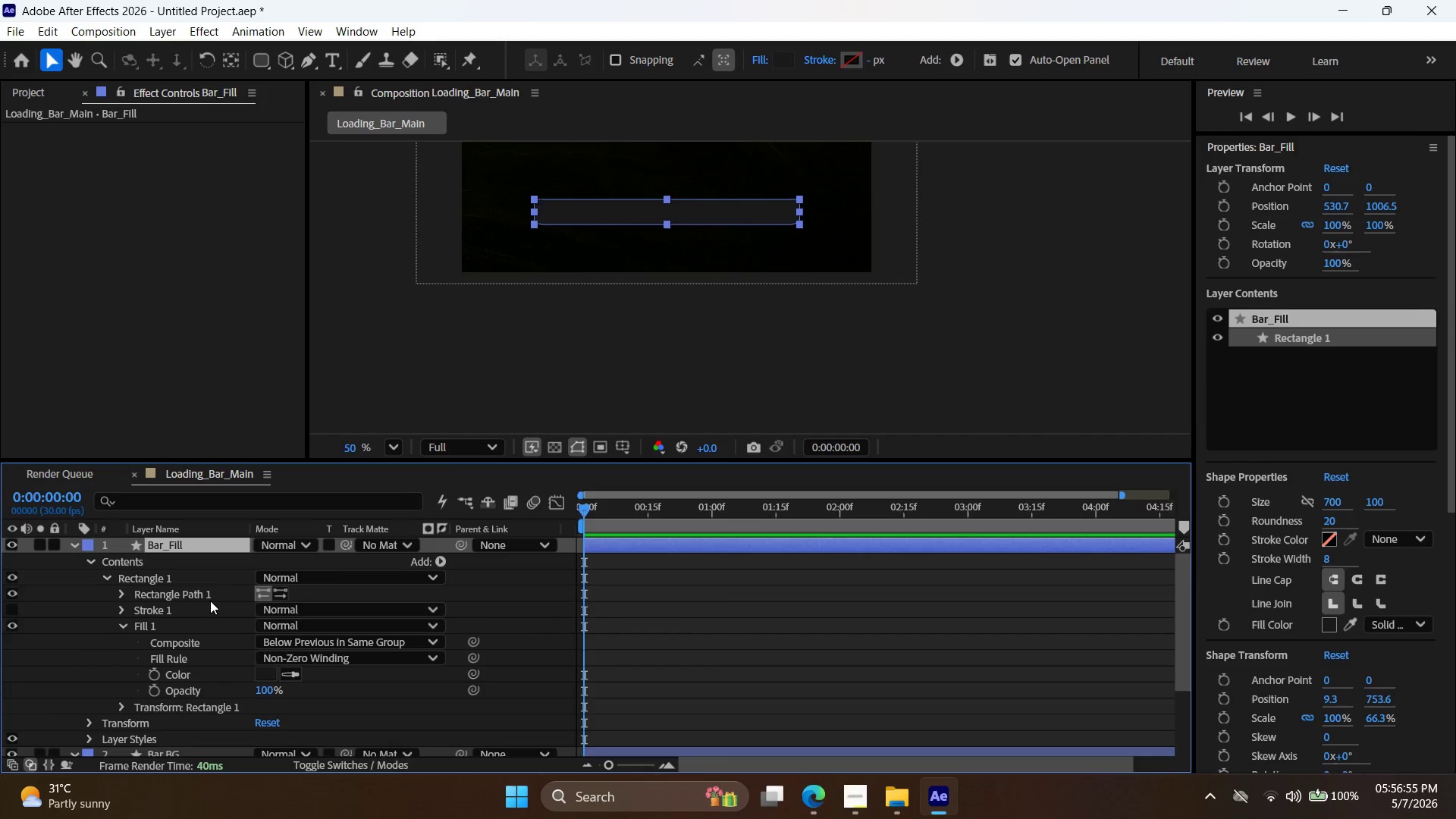 
scroll: coordinate [210, 601], scroll_direction: down, amount: 1.0
 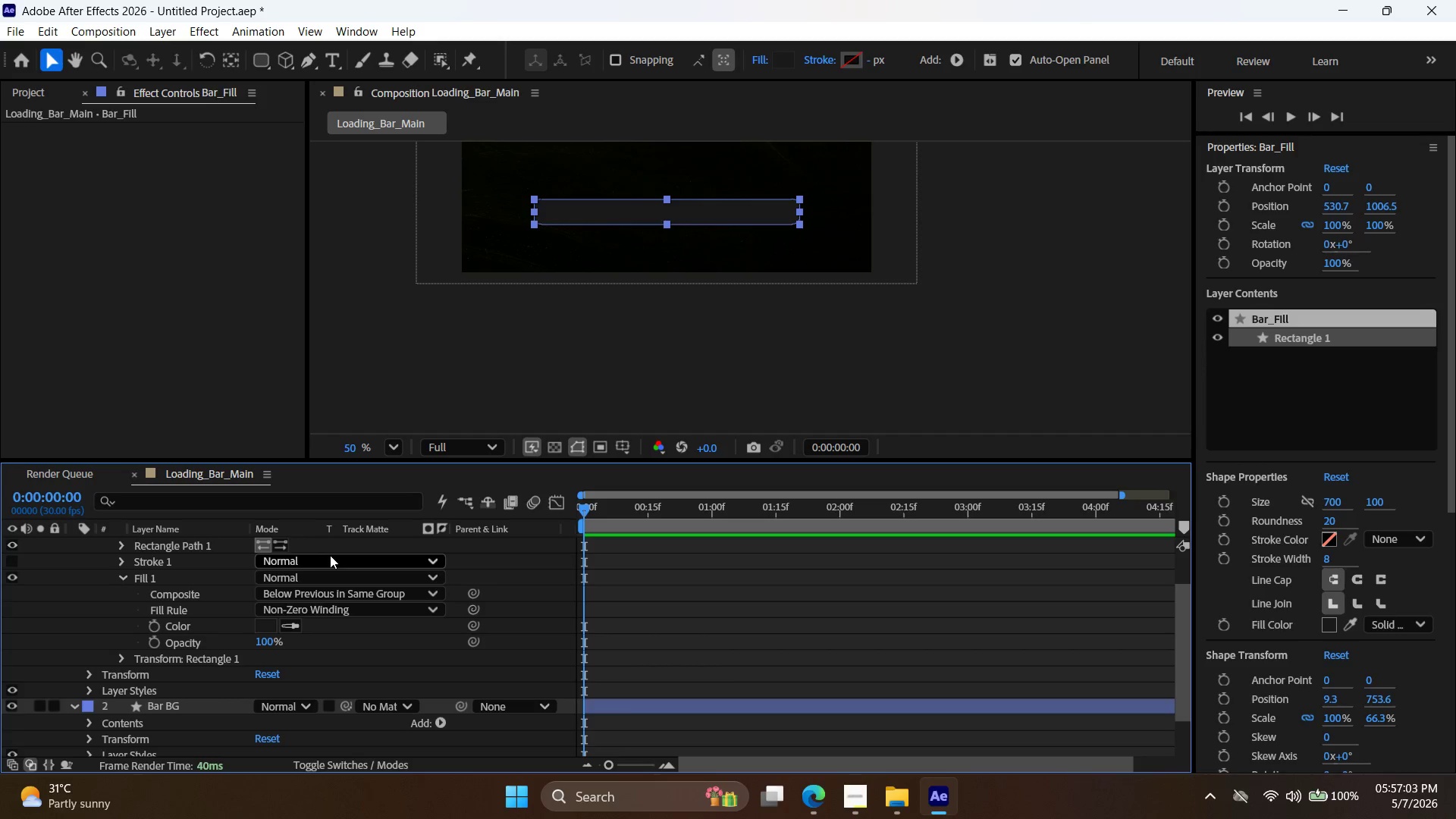 
wait(12.48)
 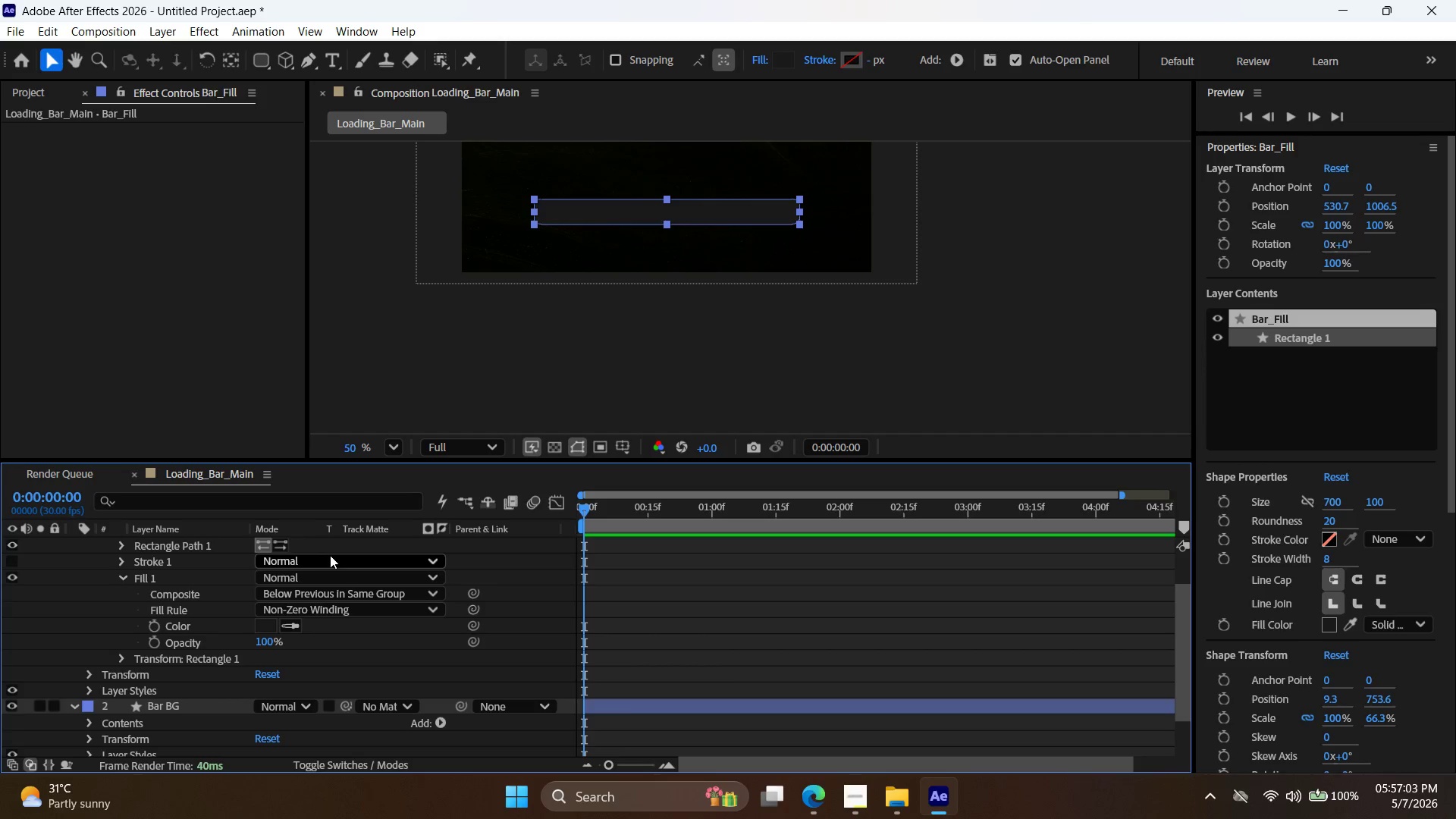 
left_click([121, 657])
 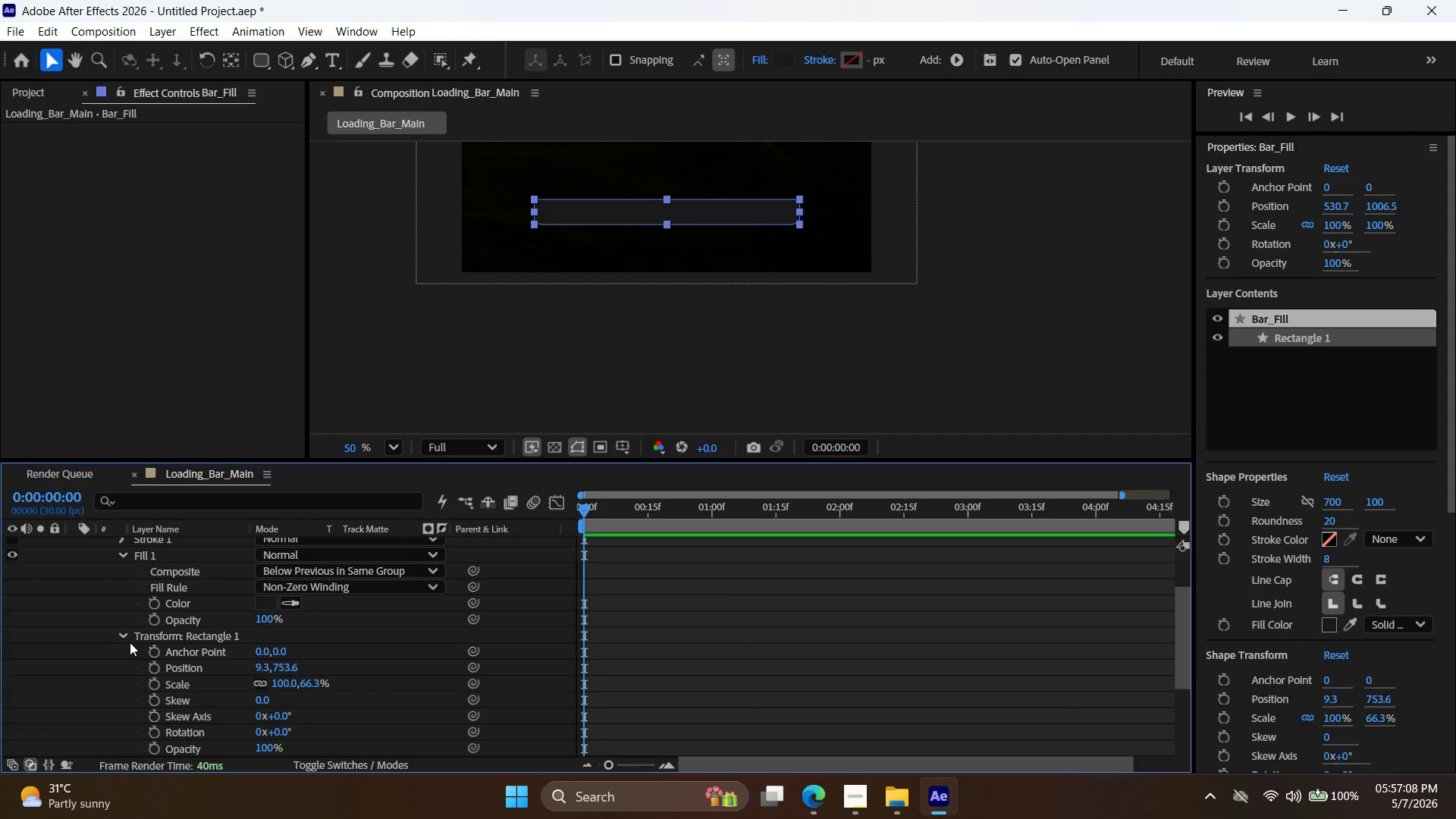 
scroll: coordinate [132, 640], scroll_direction: down, amount: 1.0
 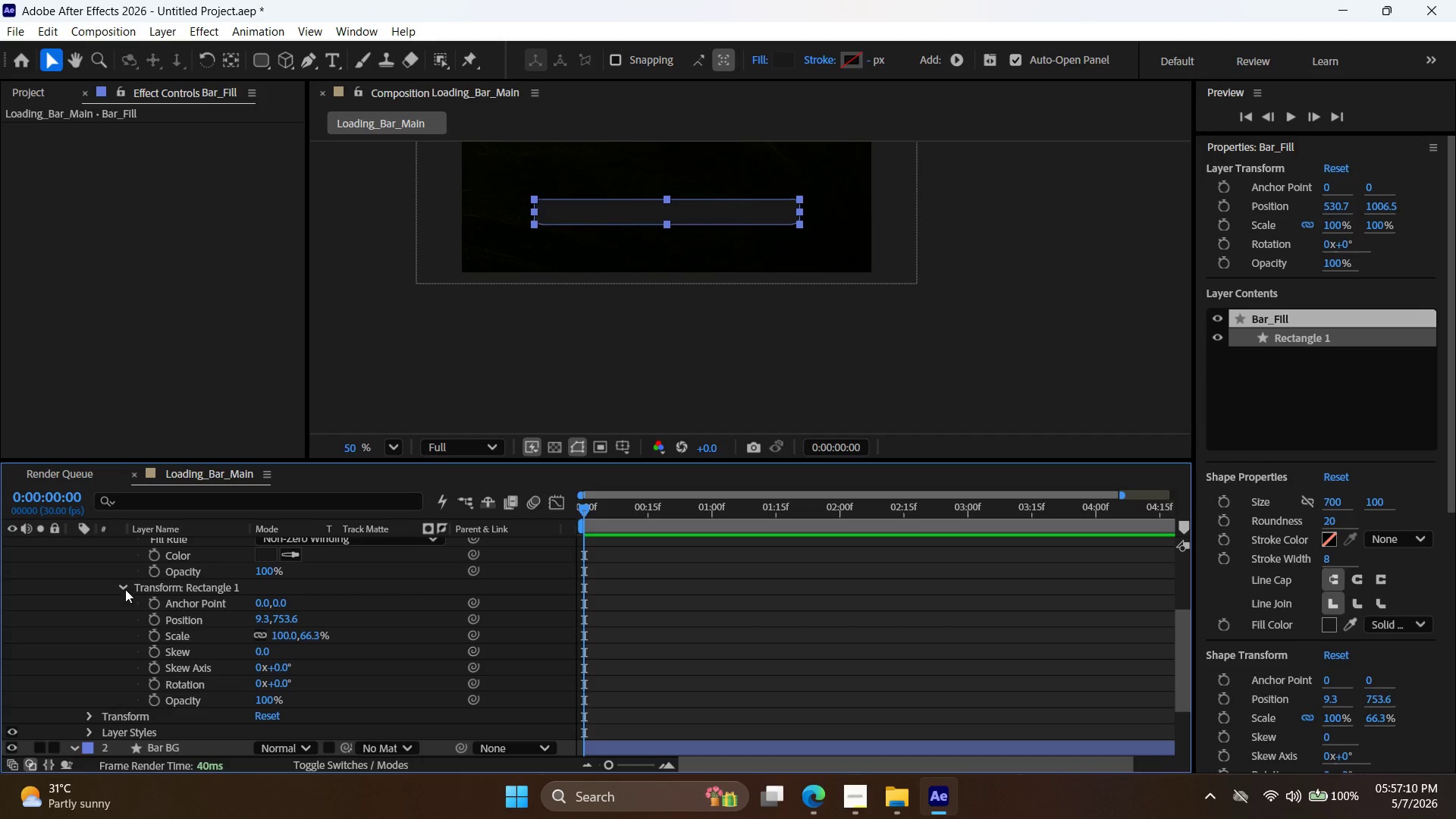 
left_click([125, 585])
 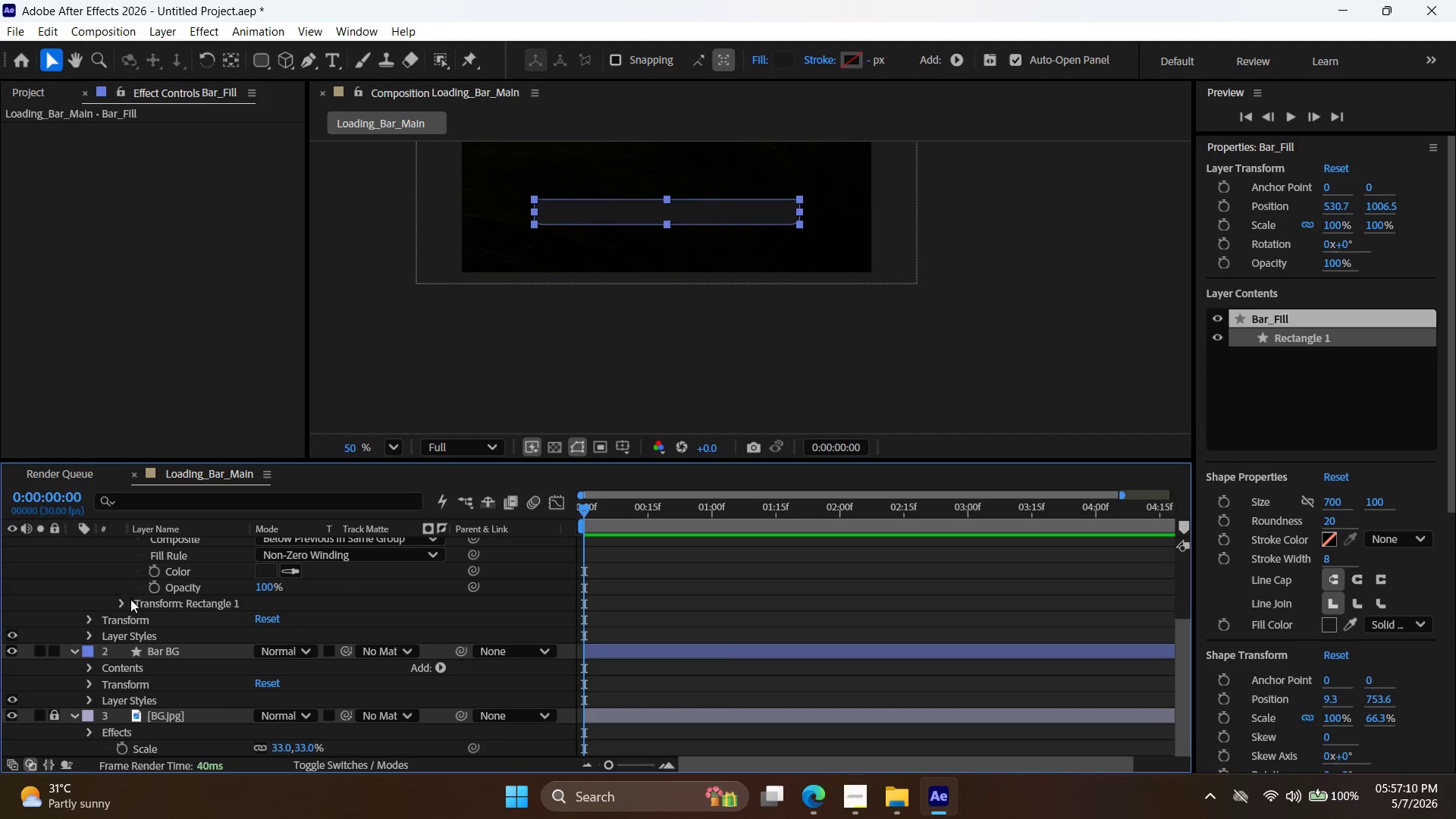 
scroll: coordinate [133, 602], scroll_direction: up, amount: 2.0
 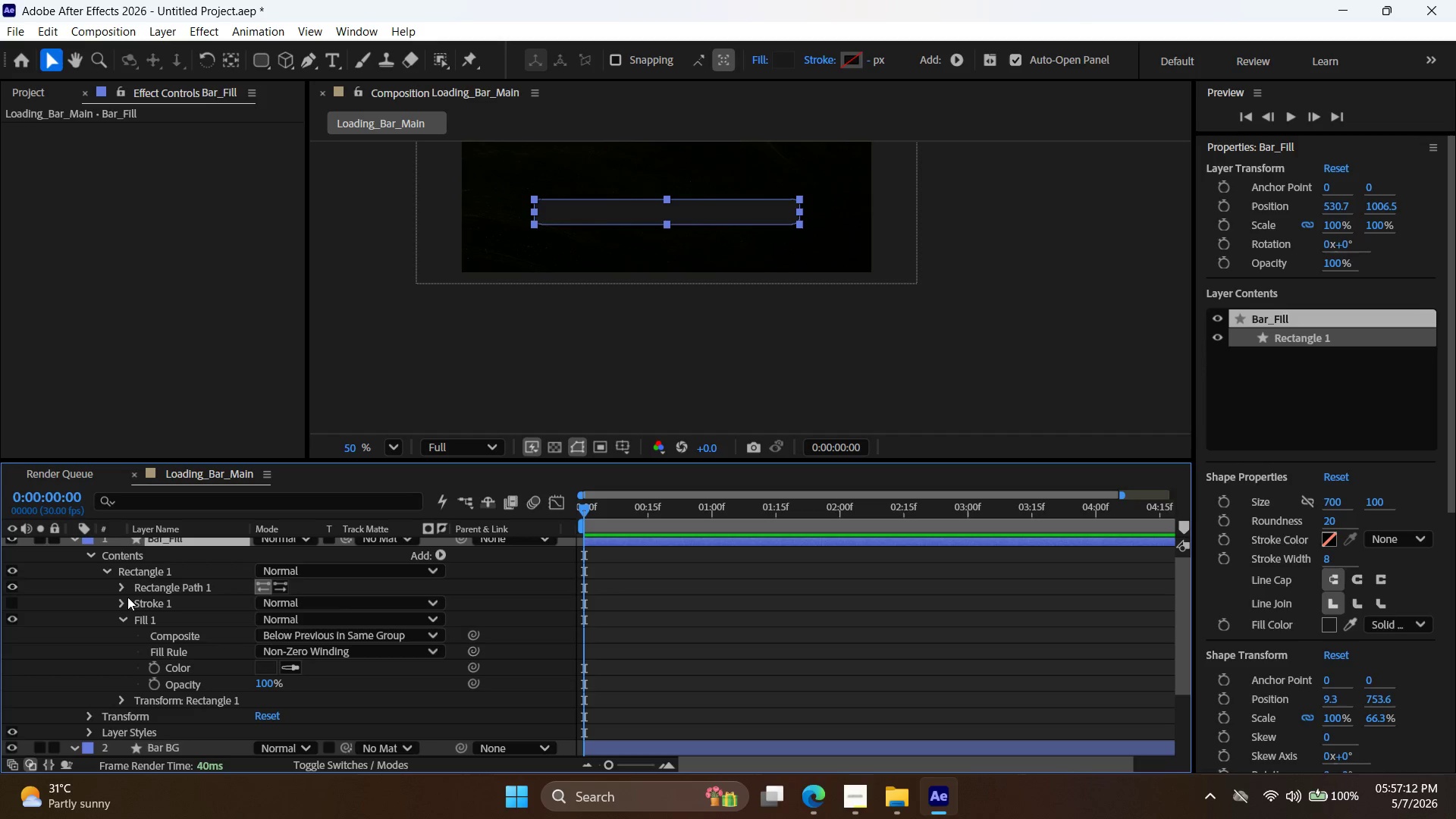 
left_click([123, 587])
 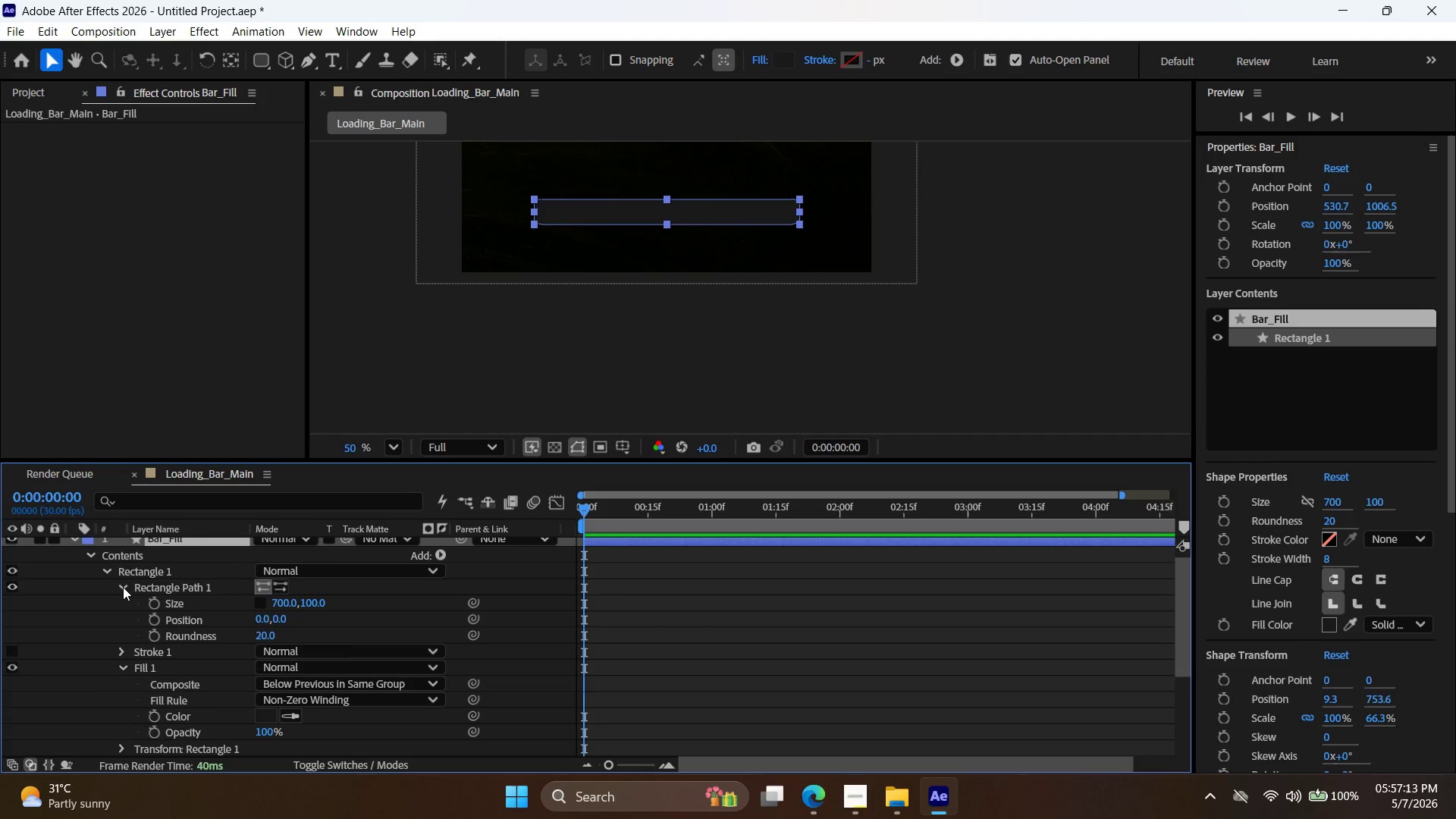 
left_click([123, 587])
 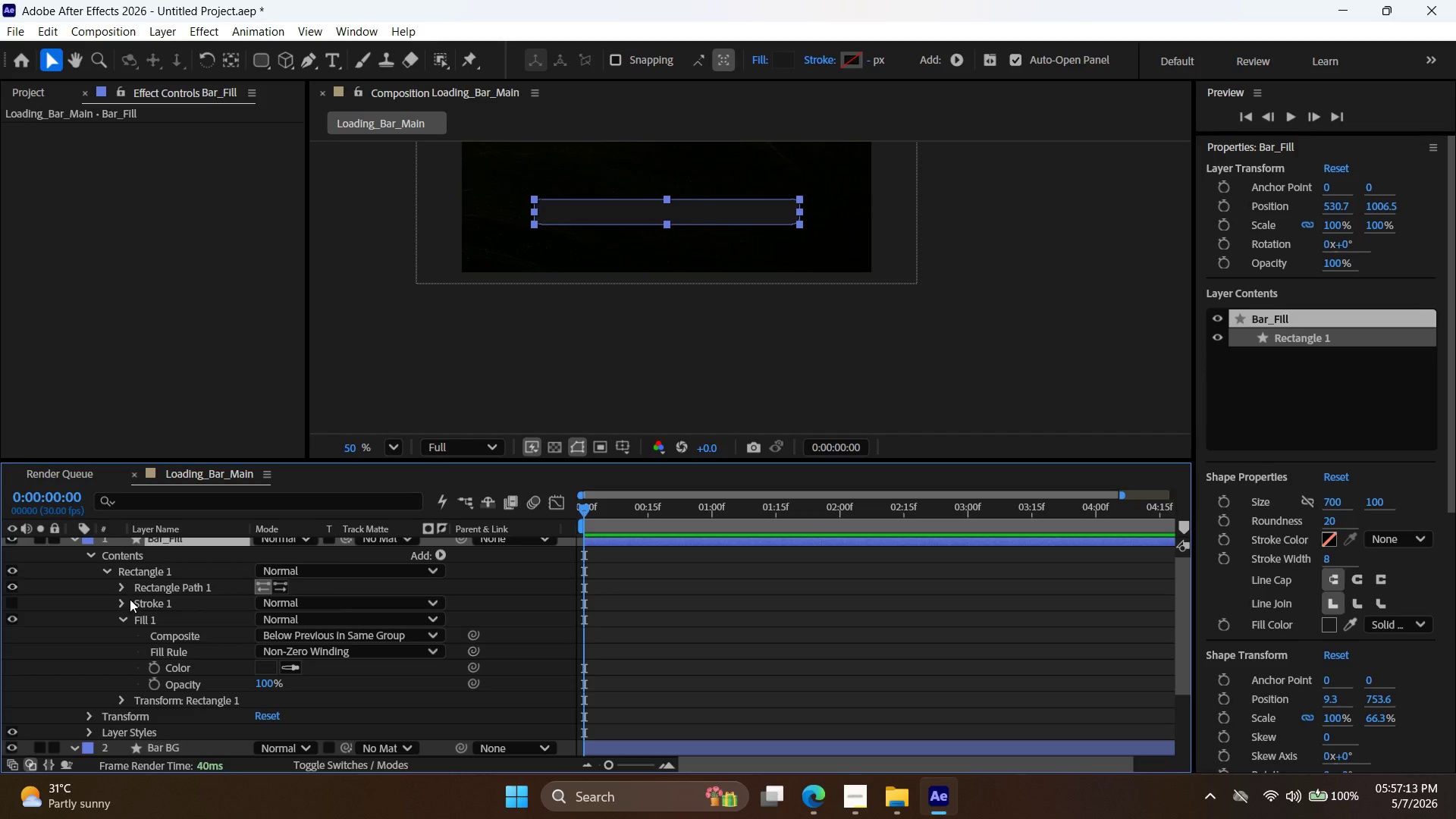 
left_click([130, 599])
 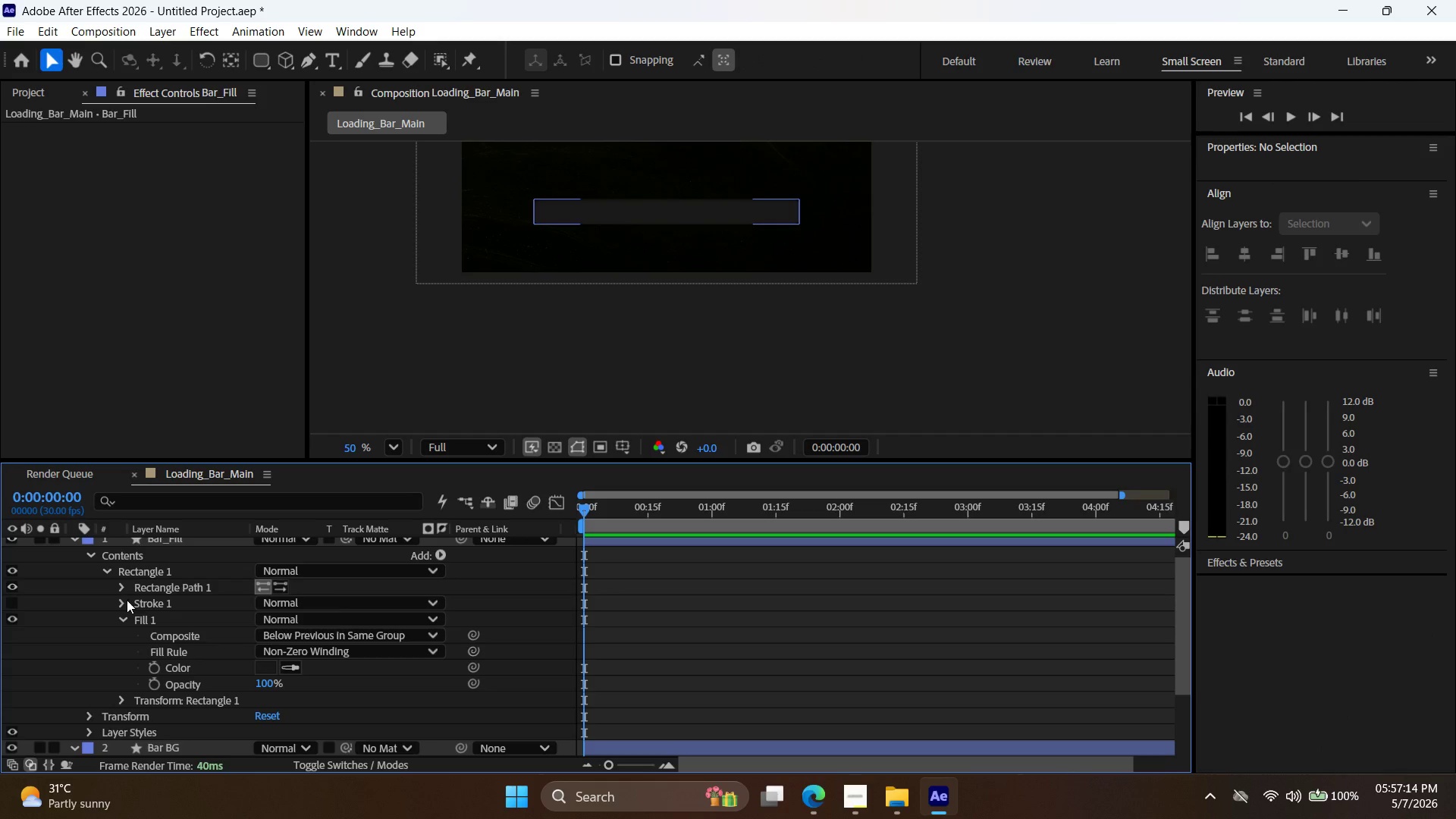 
left_click([125, 600])
 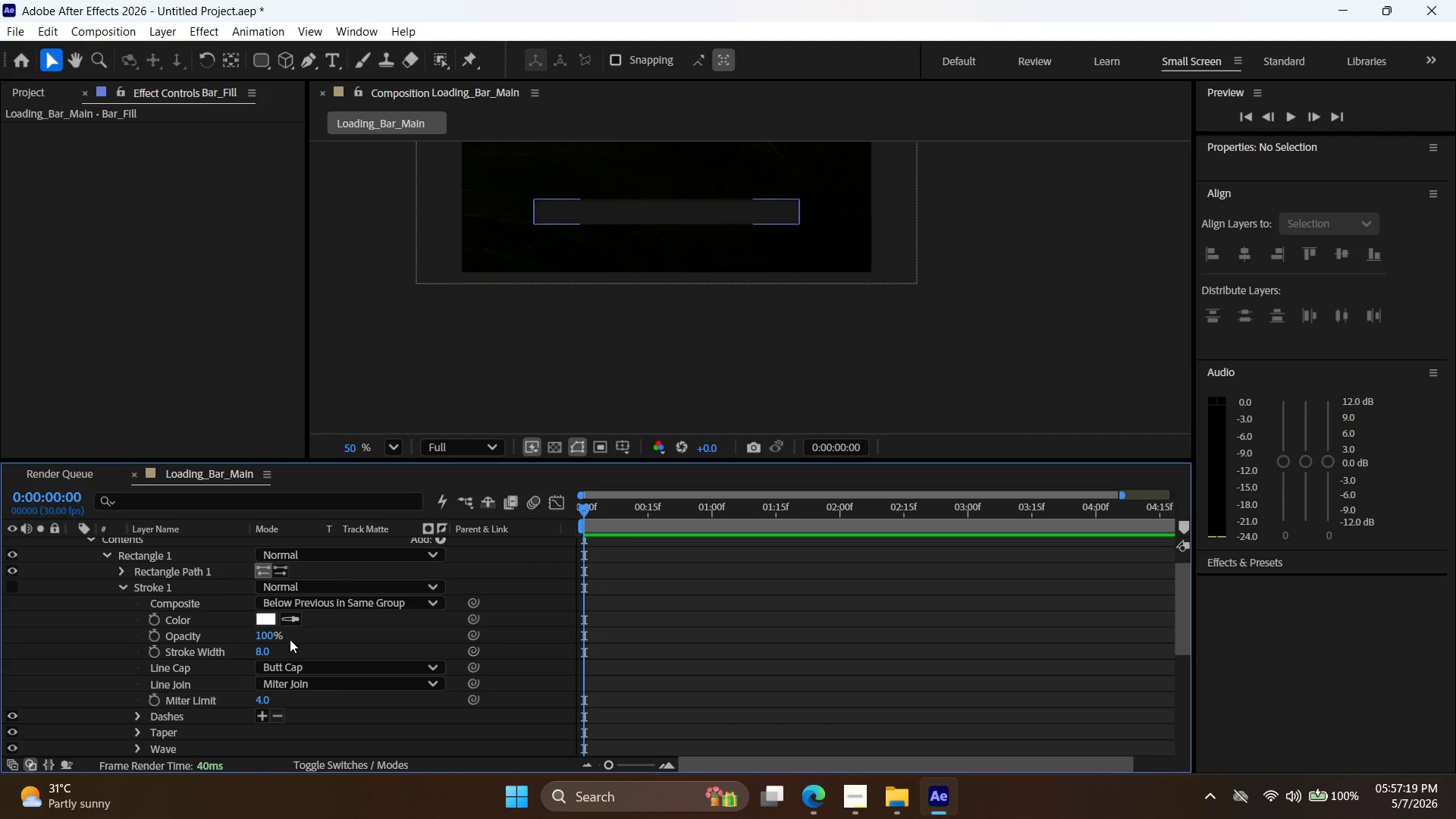 
wait(6.17)
 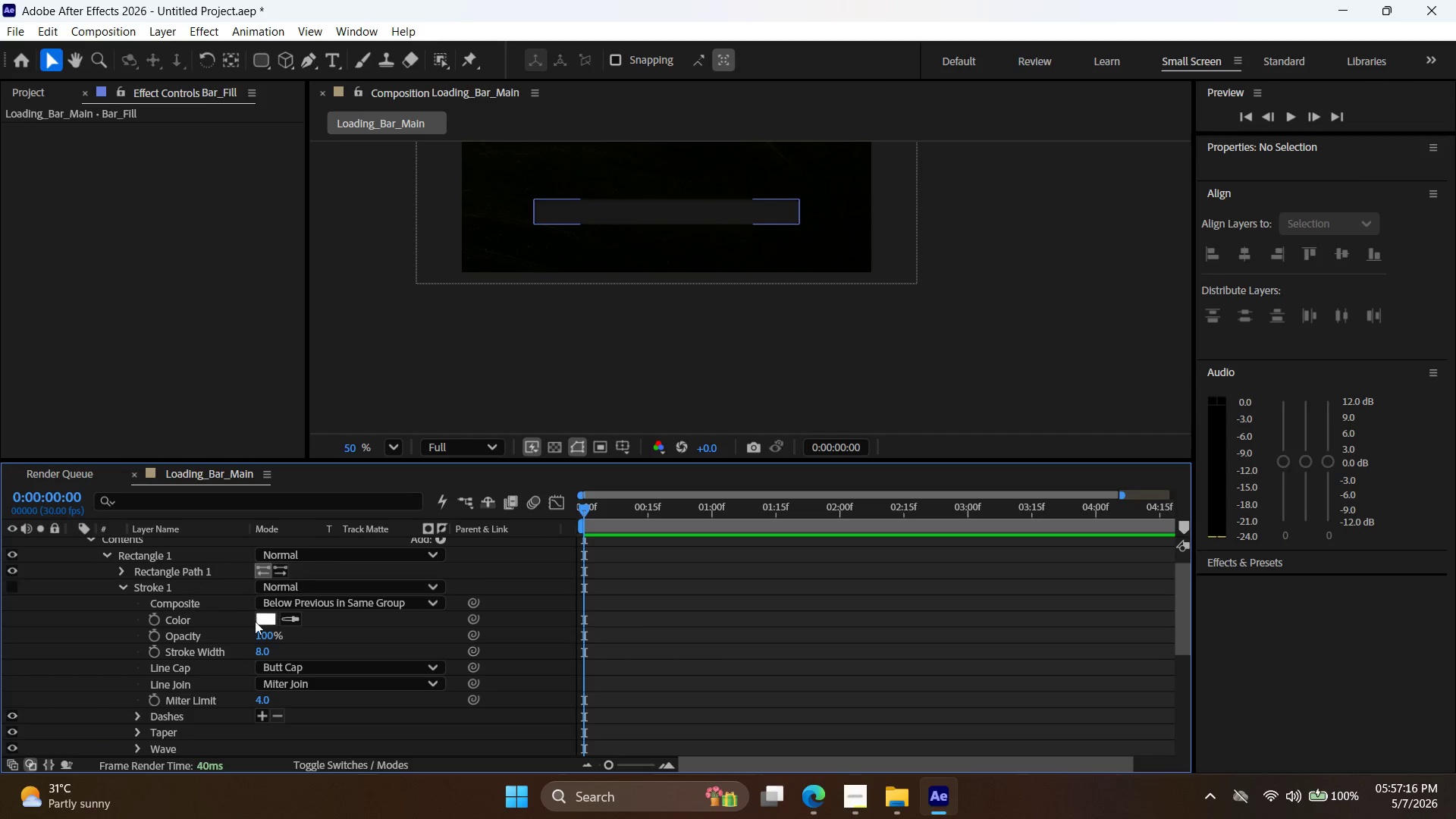 
scroll: coordinate [240, 639], scroll_direction: up, amount: 2.0
 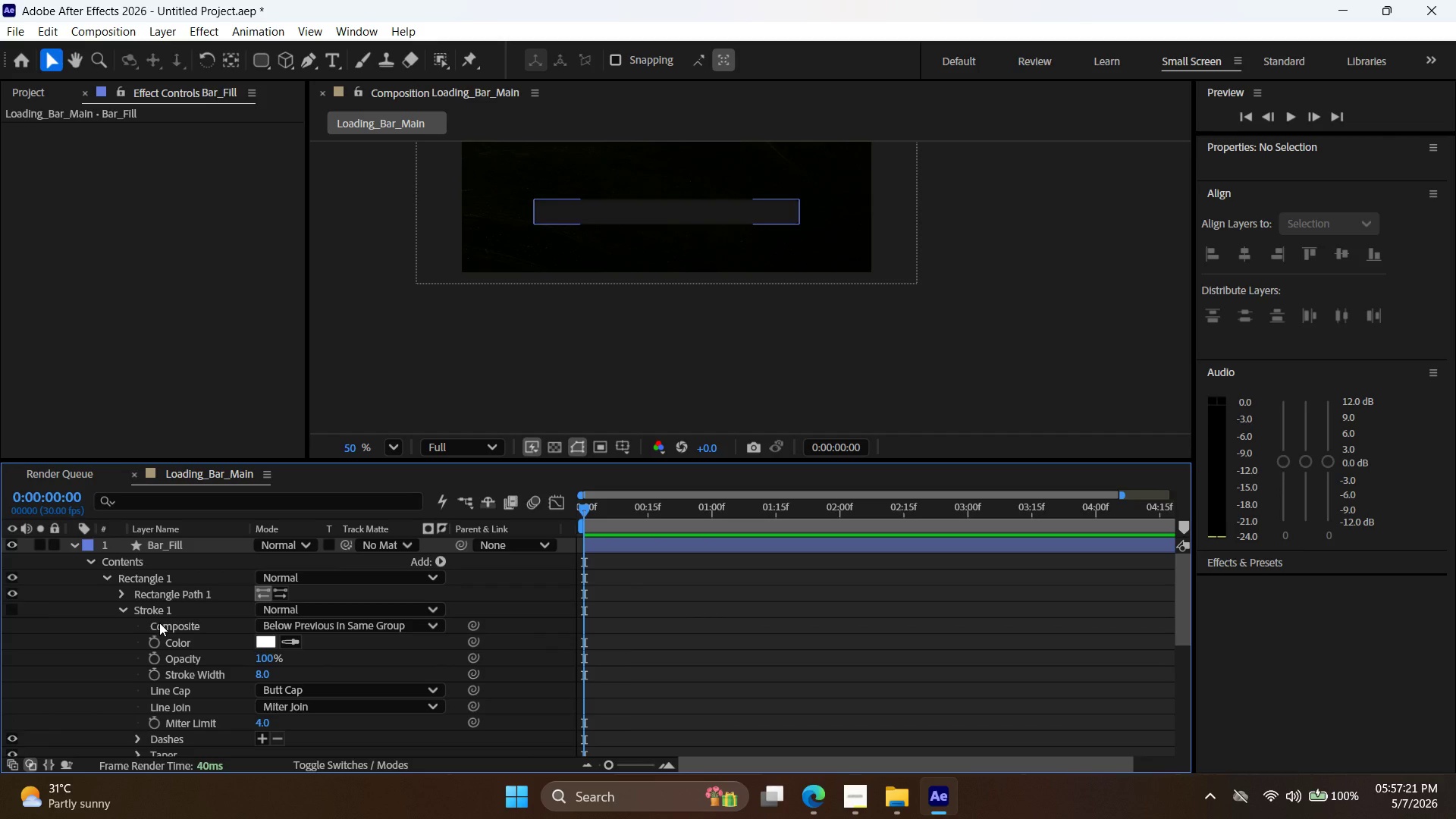 
scroll: coordinate [160, 624], scroll_direction: down, amount: 3.0
 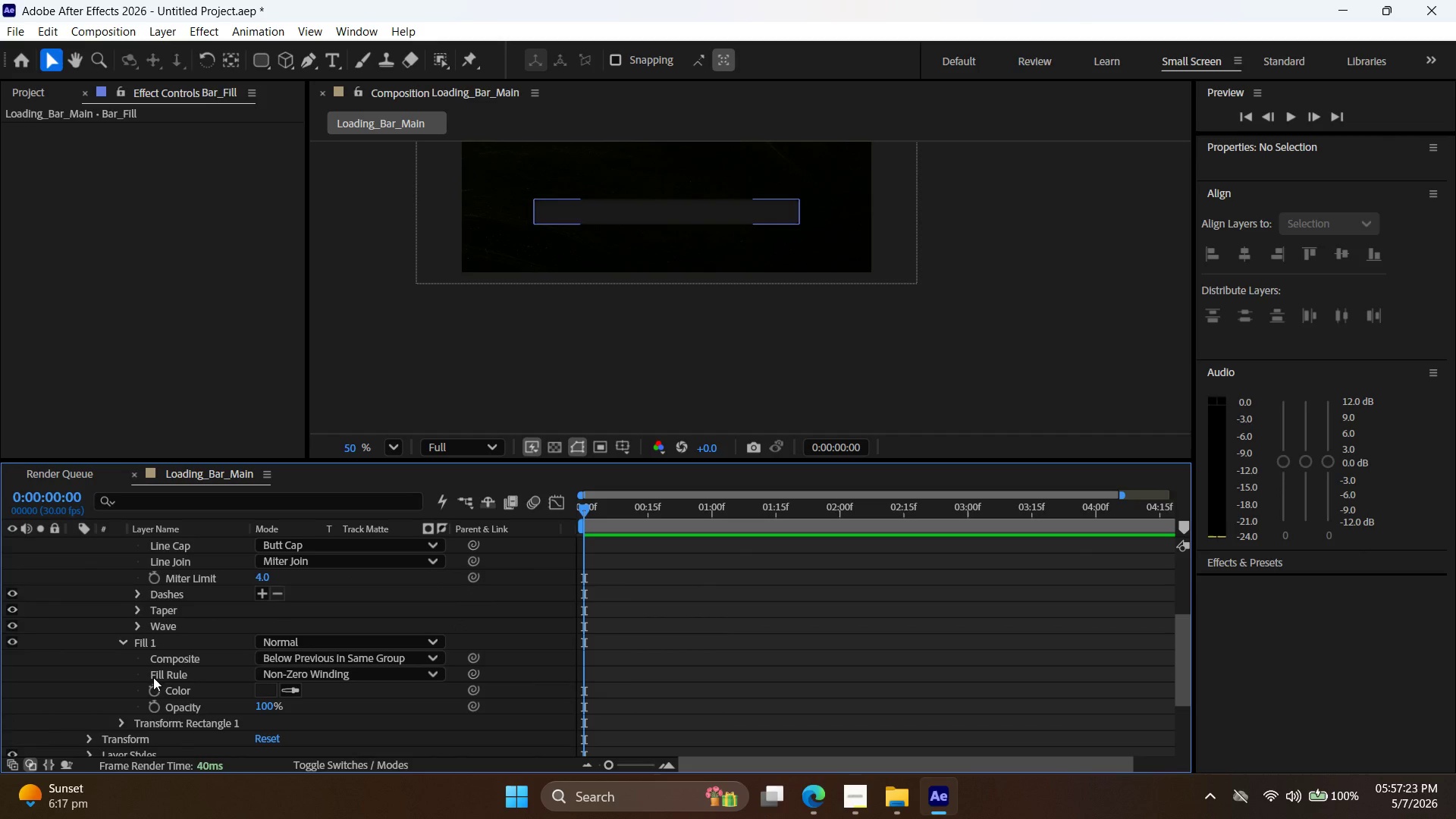 
scroll: coordinate [157, 664], scroll_direction: up, amount: 3.0
 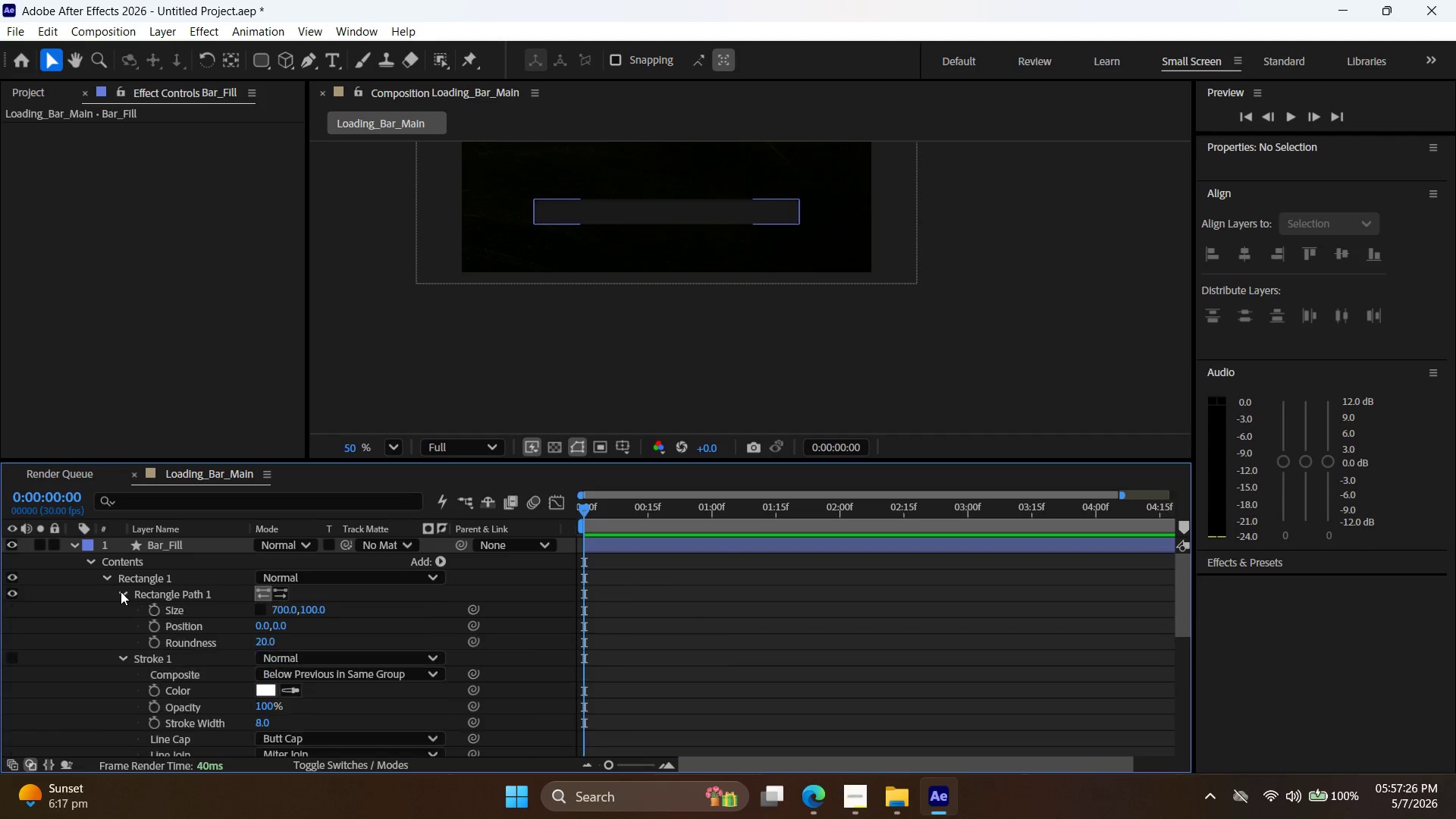 
left_click([121, 592])
 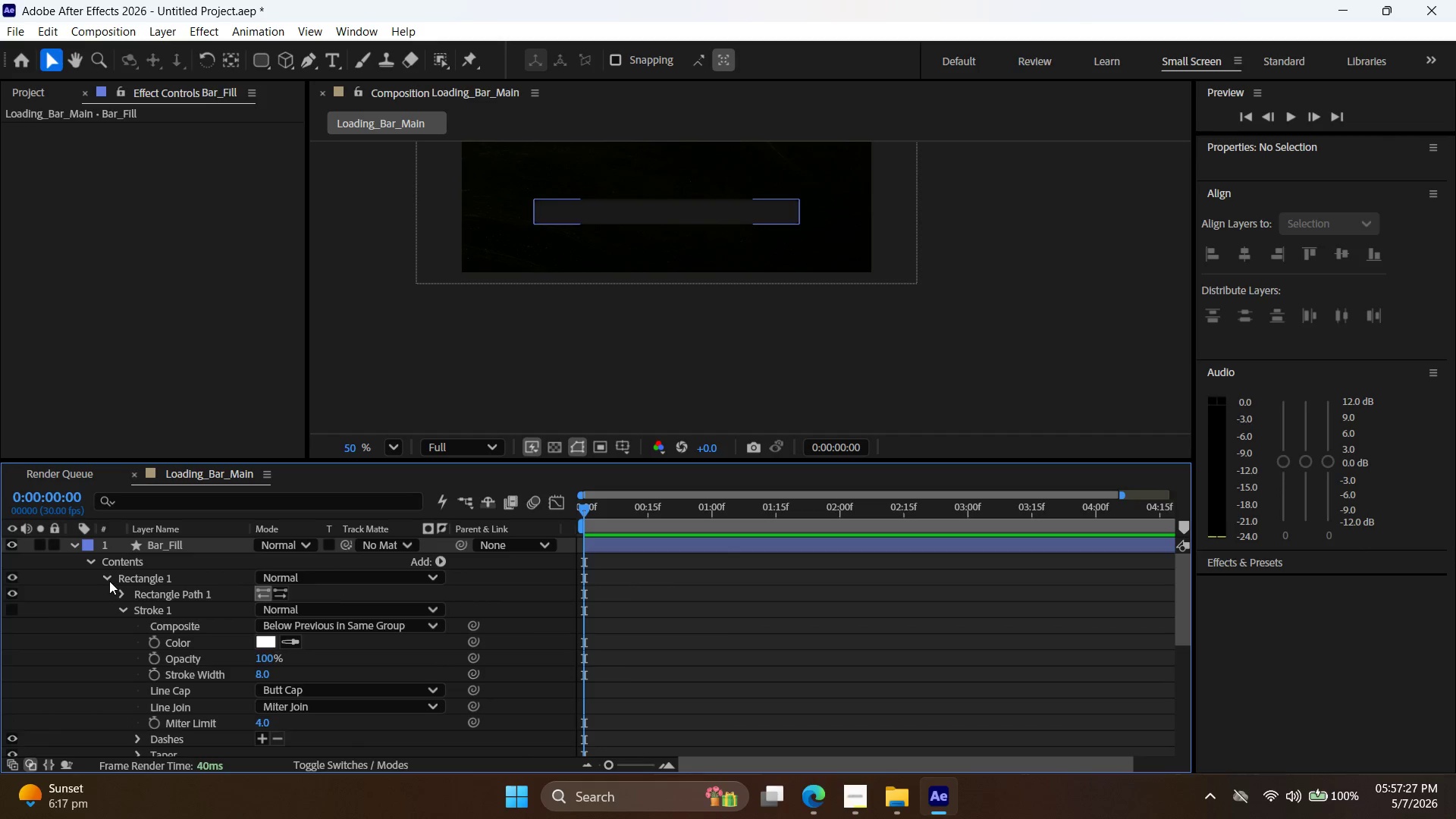 
left_click([109, 579])
 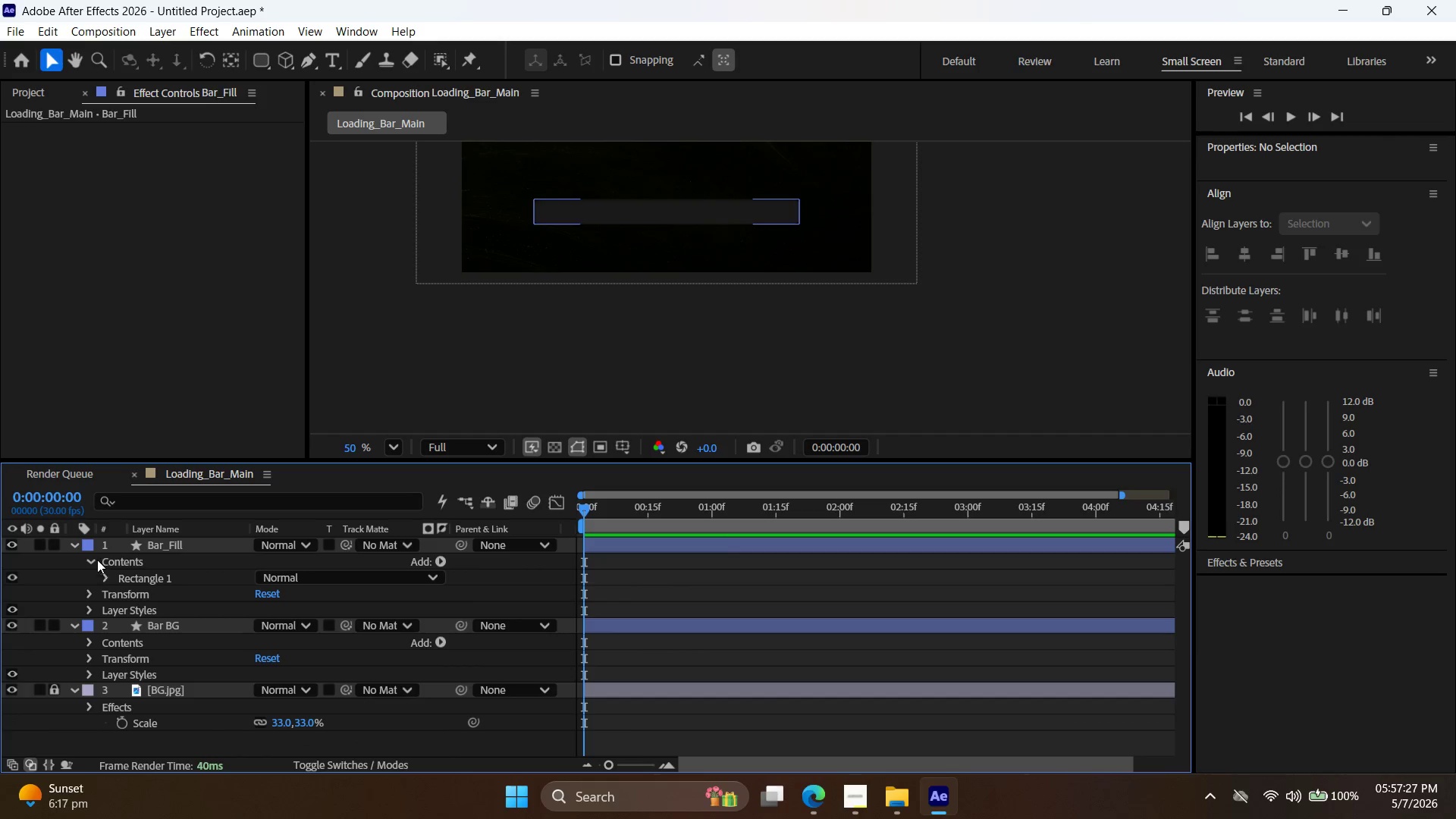 
left_click([97, 560])
 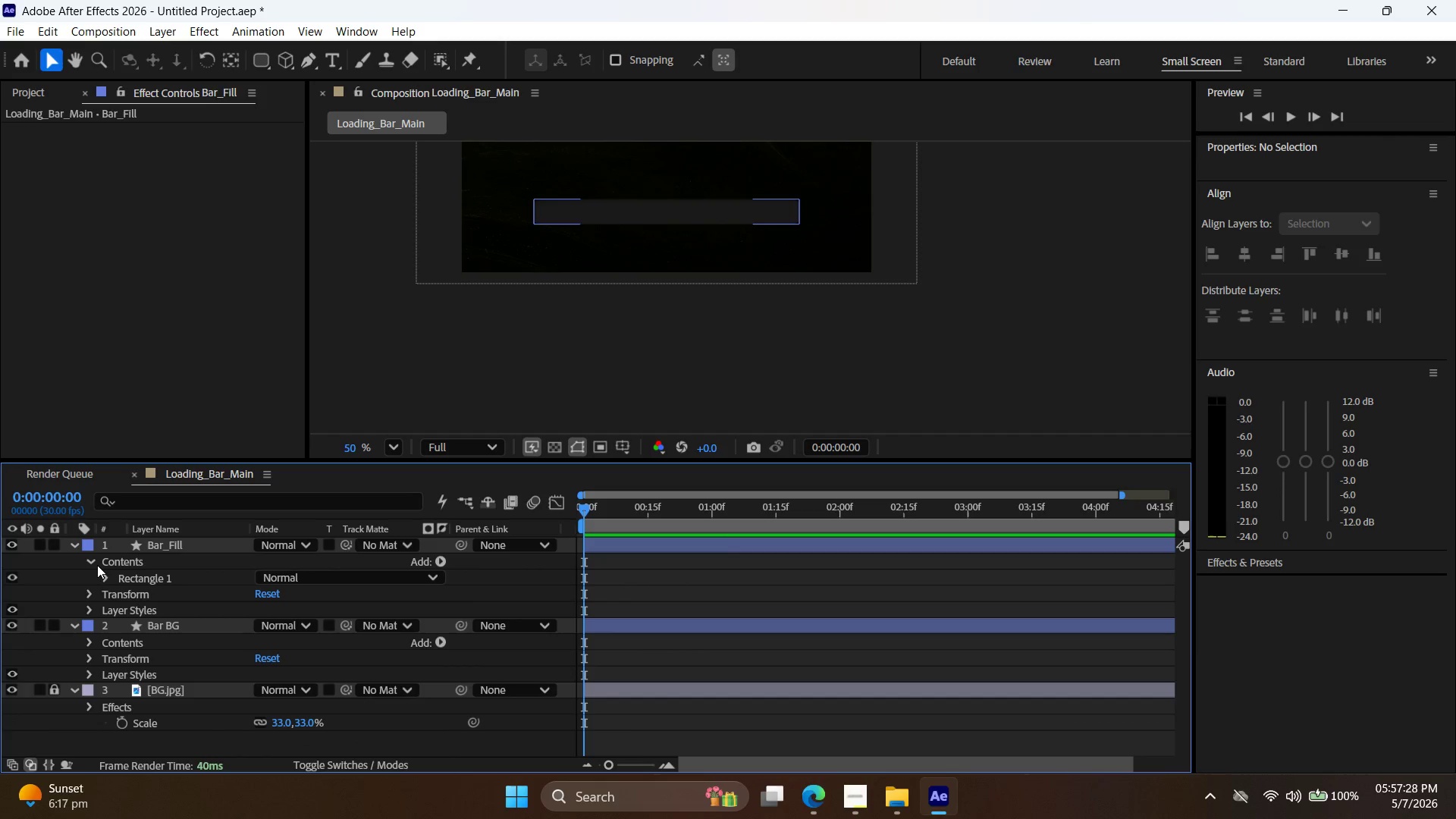 
left_click([97, 565])
 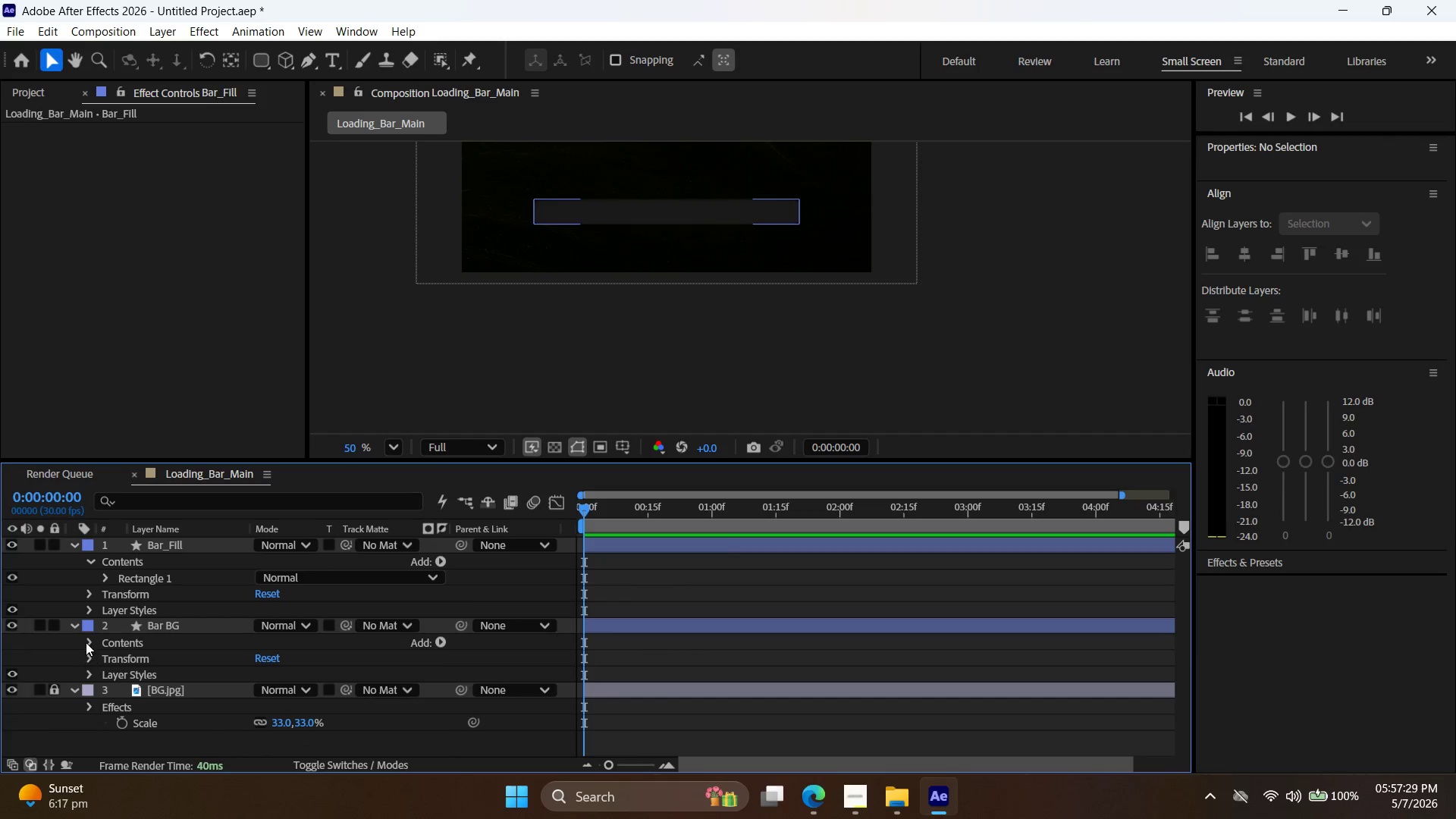 
left_click([86, 642])
 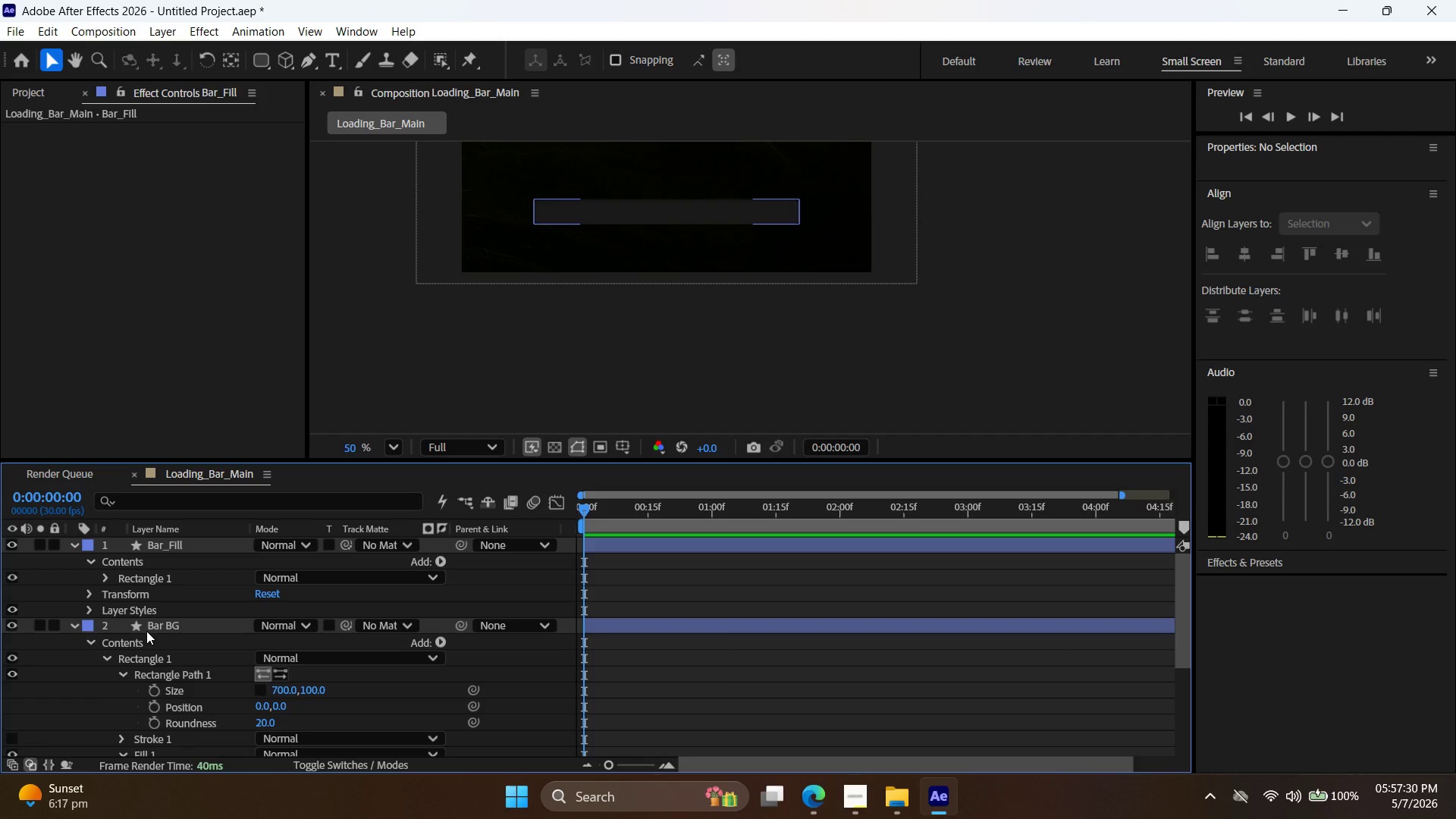 
scroll: coordinate [192, 682], scroll_direction: down, amount: 4.0
 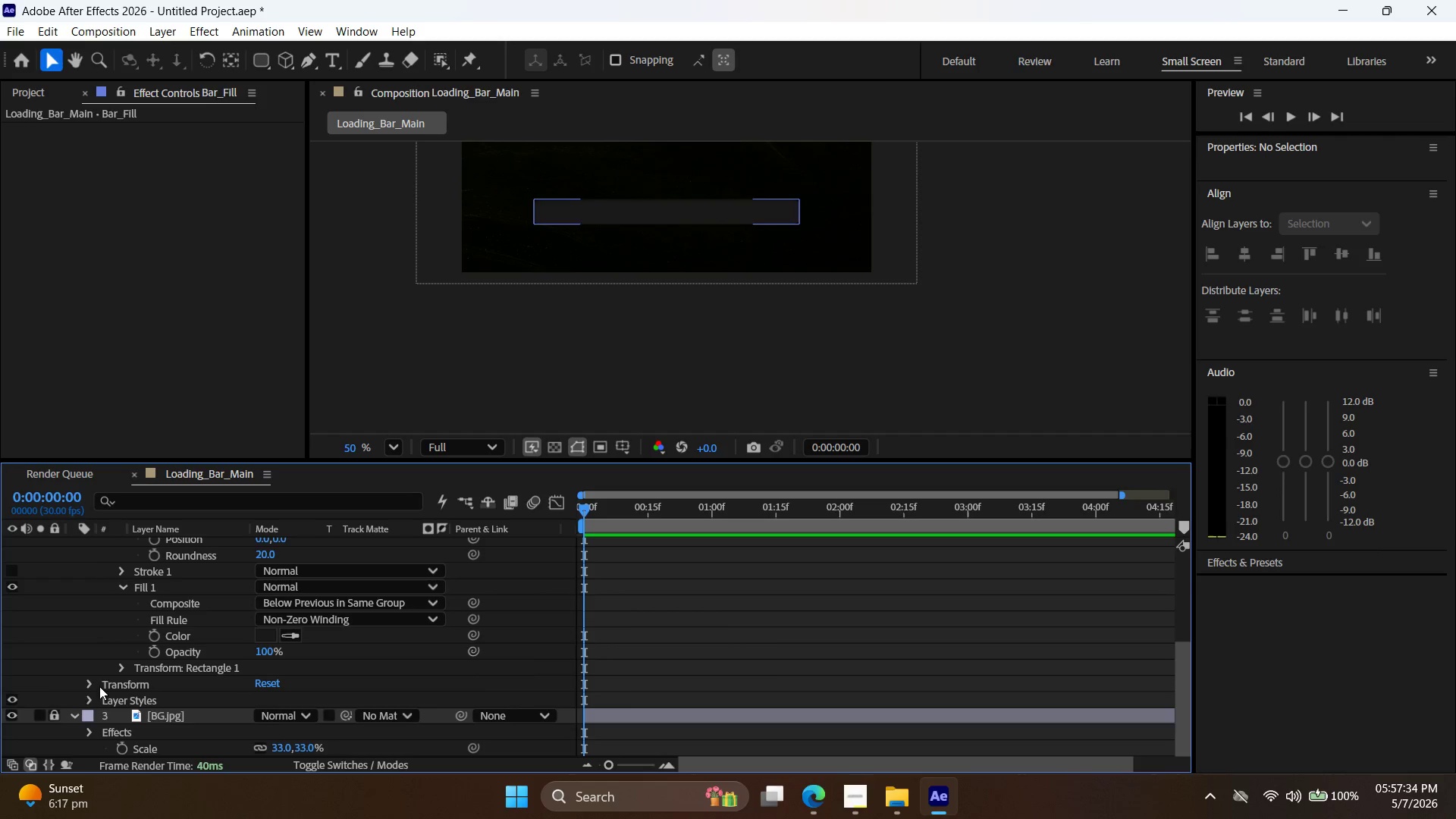 
left_click([95, 685])
 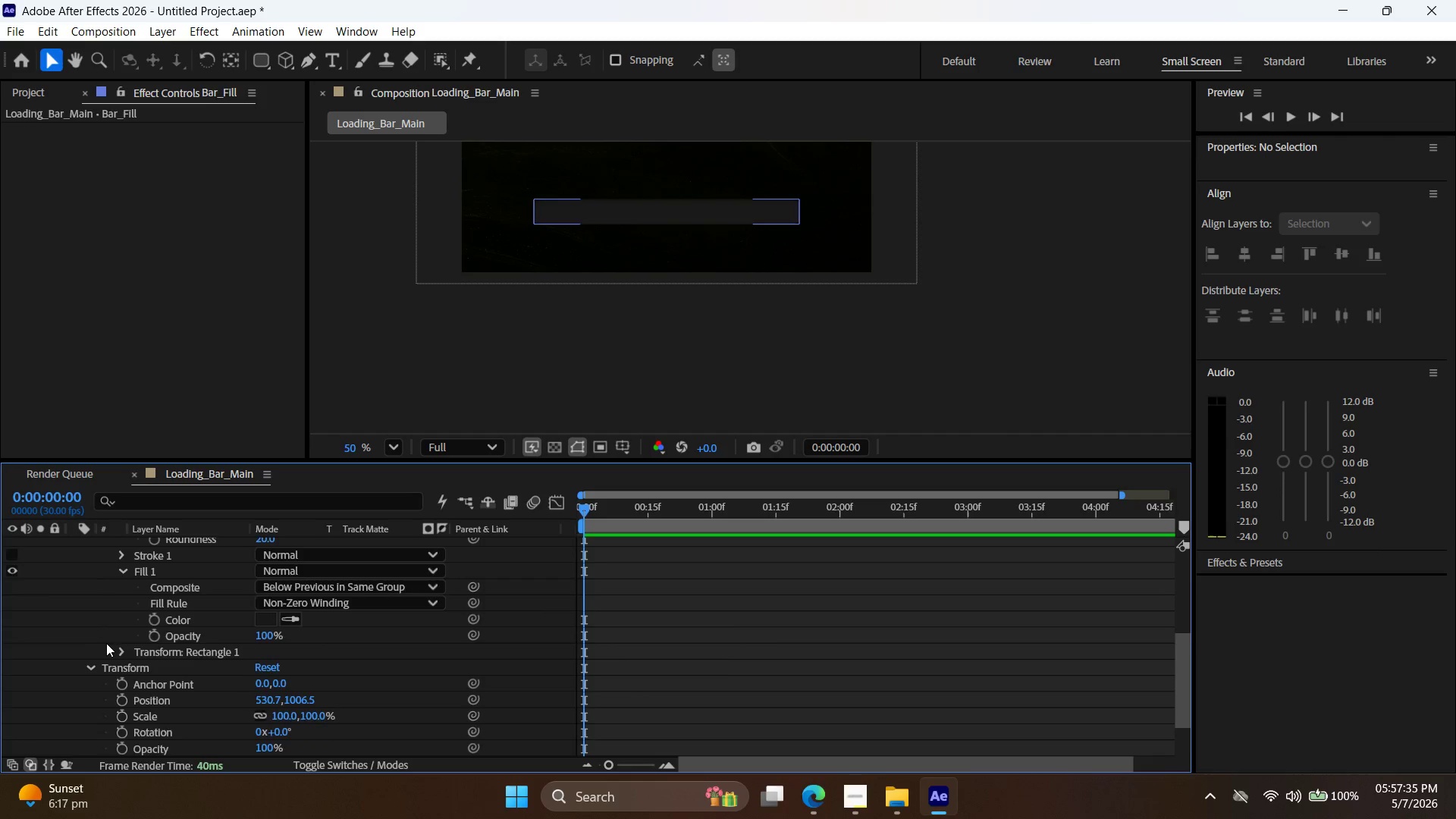 
scroll: coordinate [107, 642], scroll_direction: down, amount: 2.0
 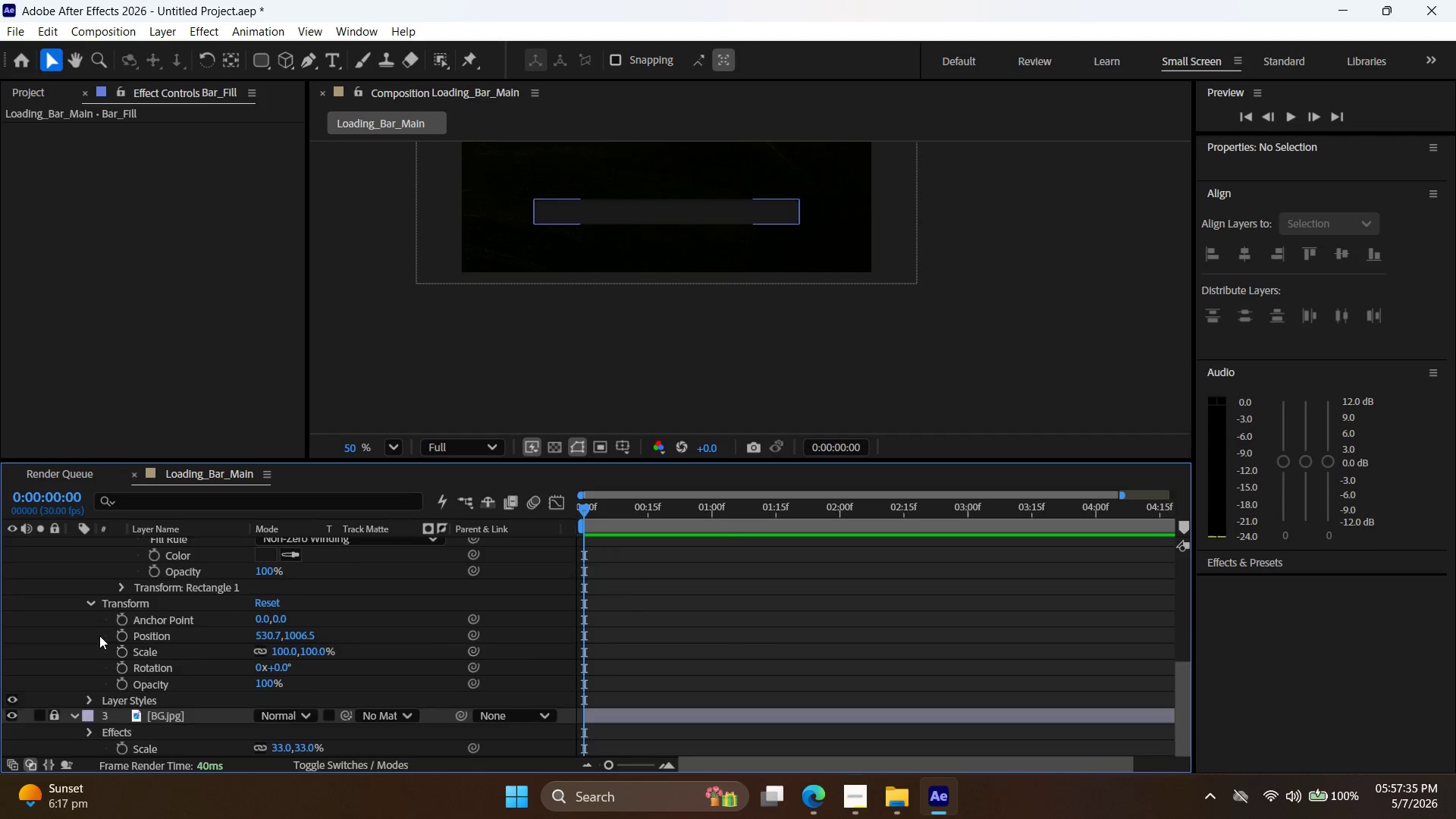 
scroll: coordinate [99, 635], scroll_direction: up, amount: 4.0
 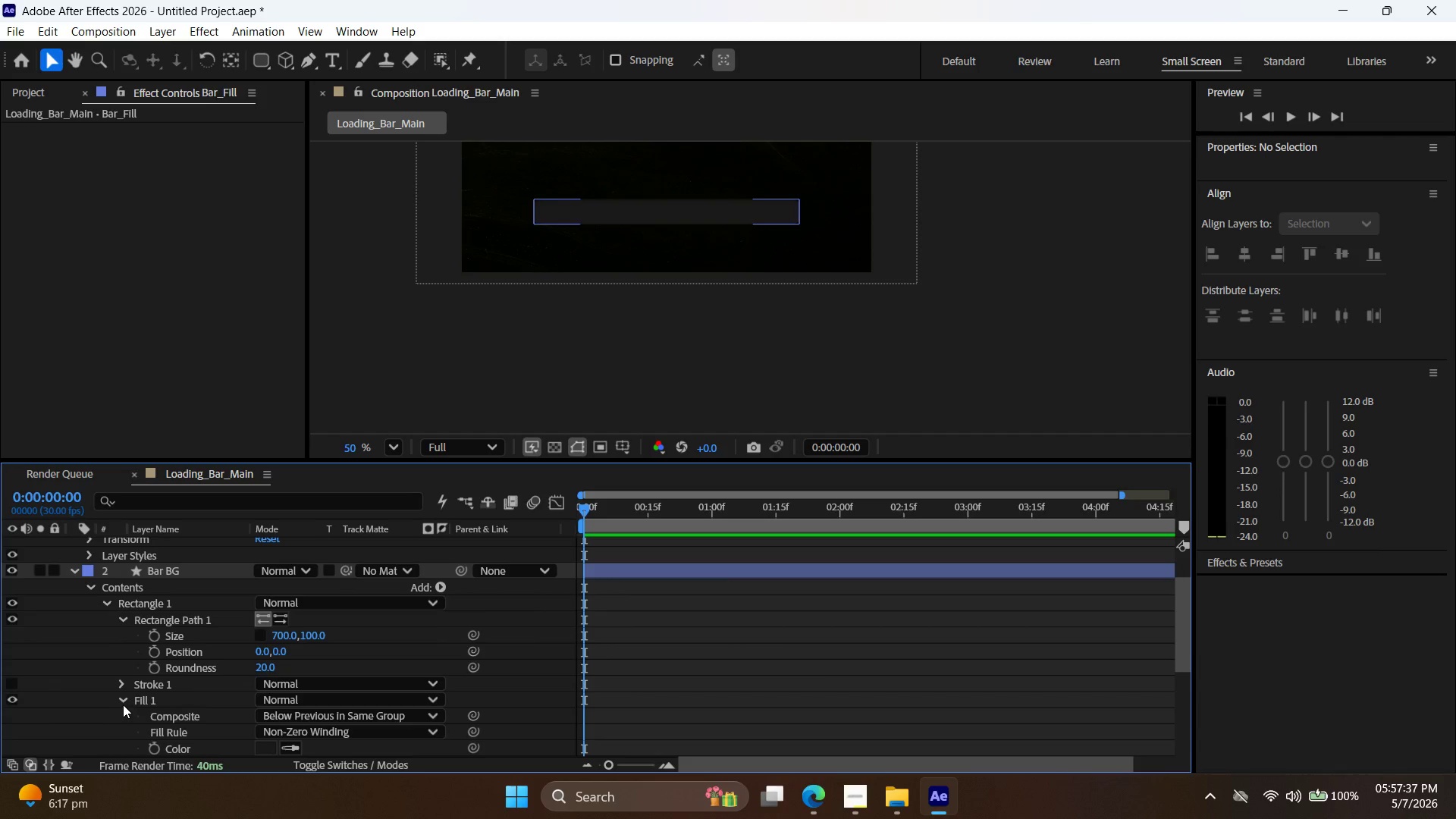 
scroll: coordinate [123, 701], scroll_direction: down, amount: 2.0
 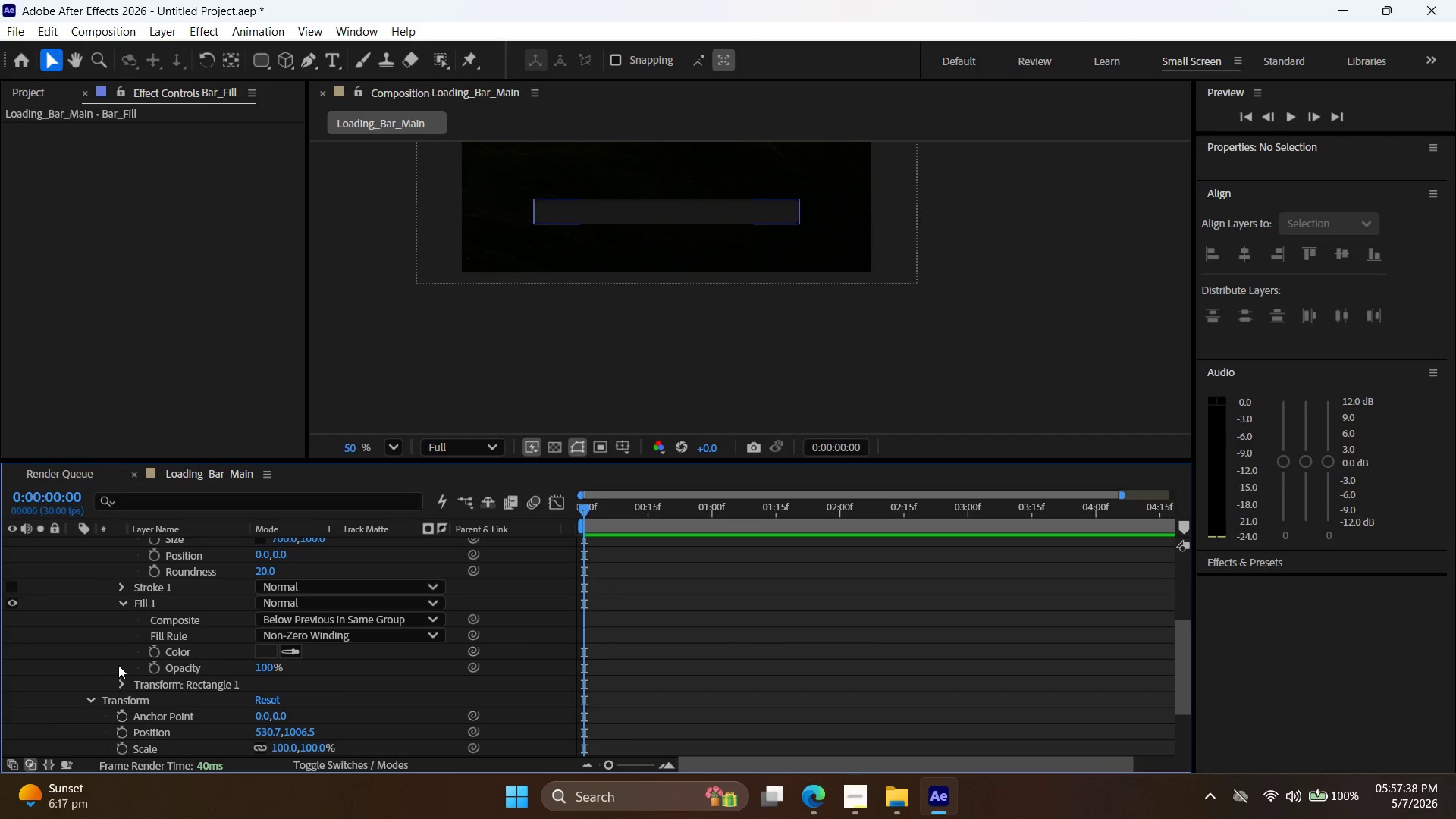 
scroll: coordinate [118, 665], scroll_direction: up, amount: 1.0
 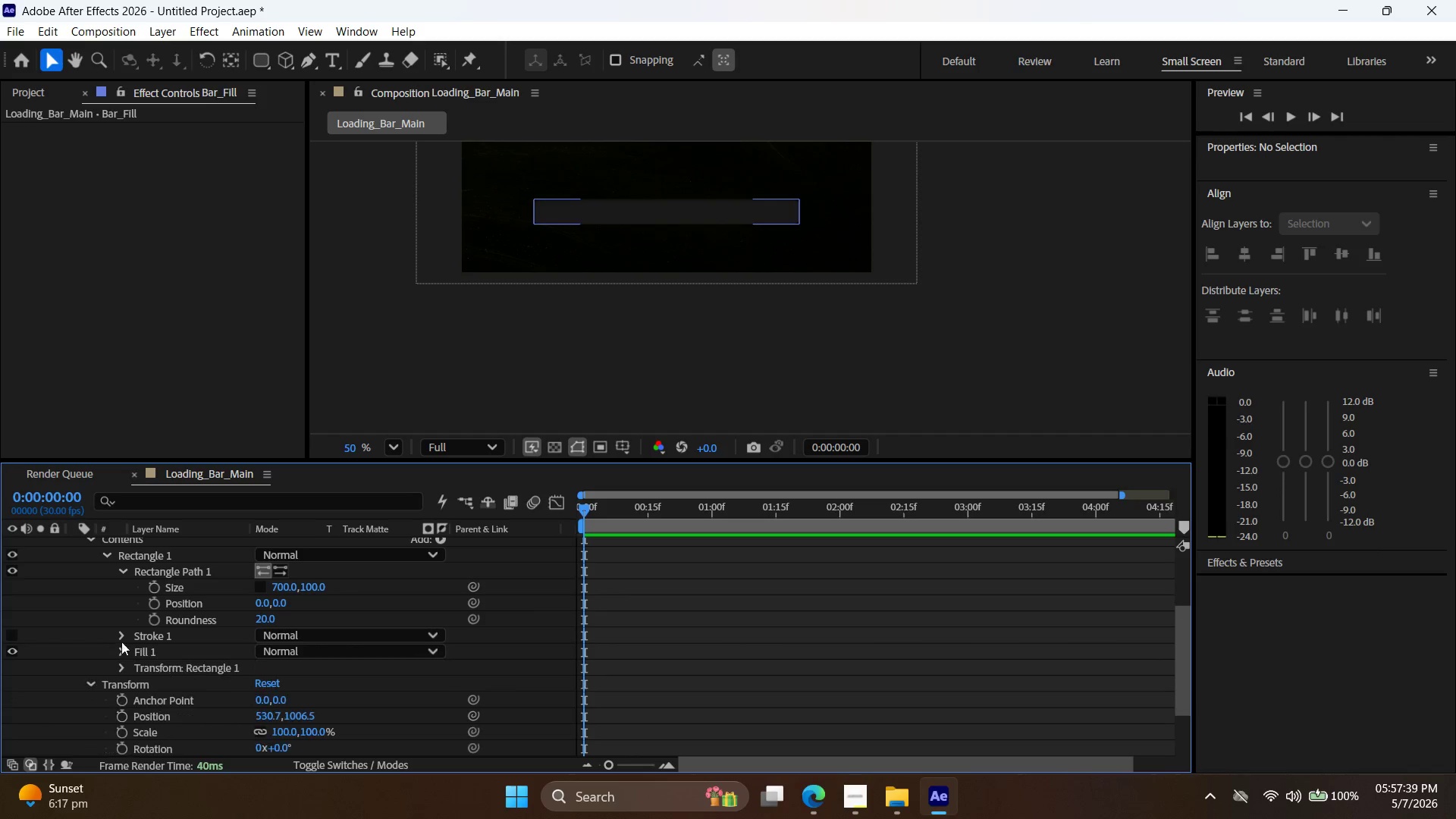 
double_click([121, 637])
 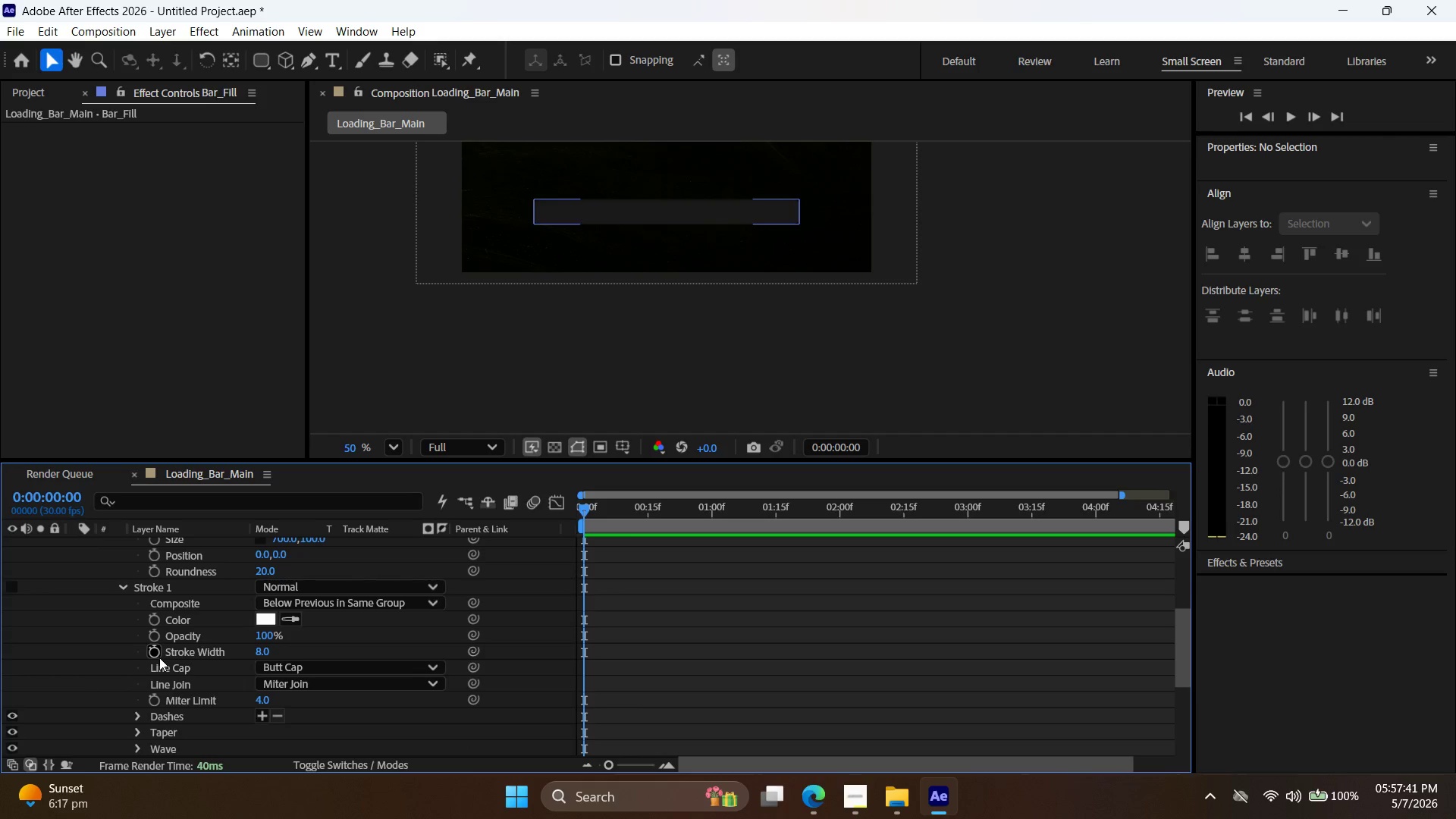 
scroll: coordinate [160, 654], scroll_direction: down, amount: 2.0
 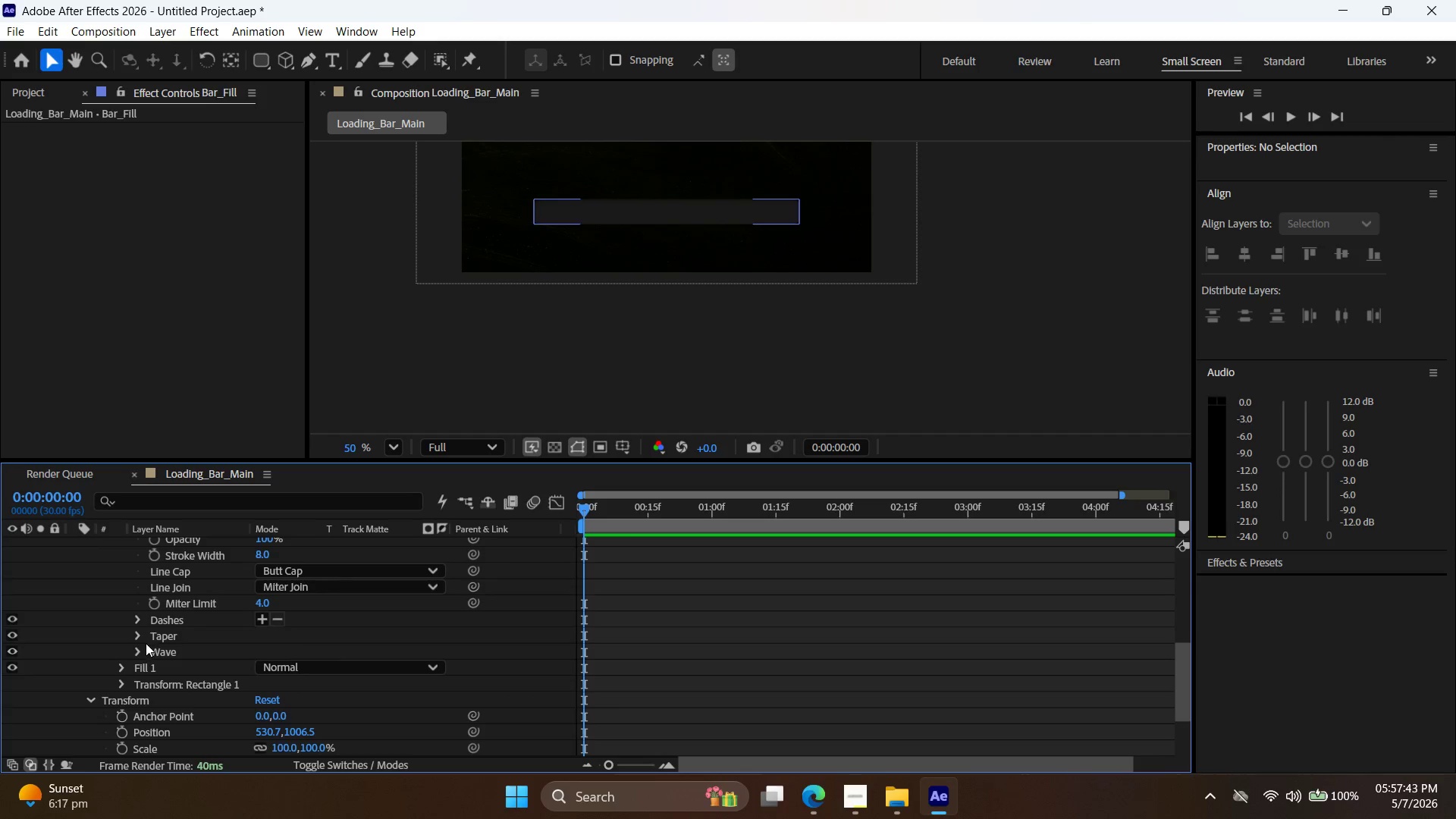 
scroll: coordinate [146, 663], scroll_direction: up, amount: 5.0
 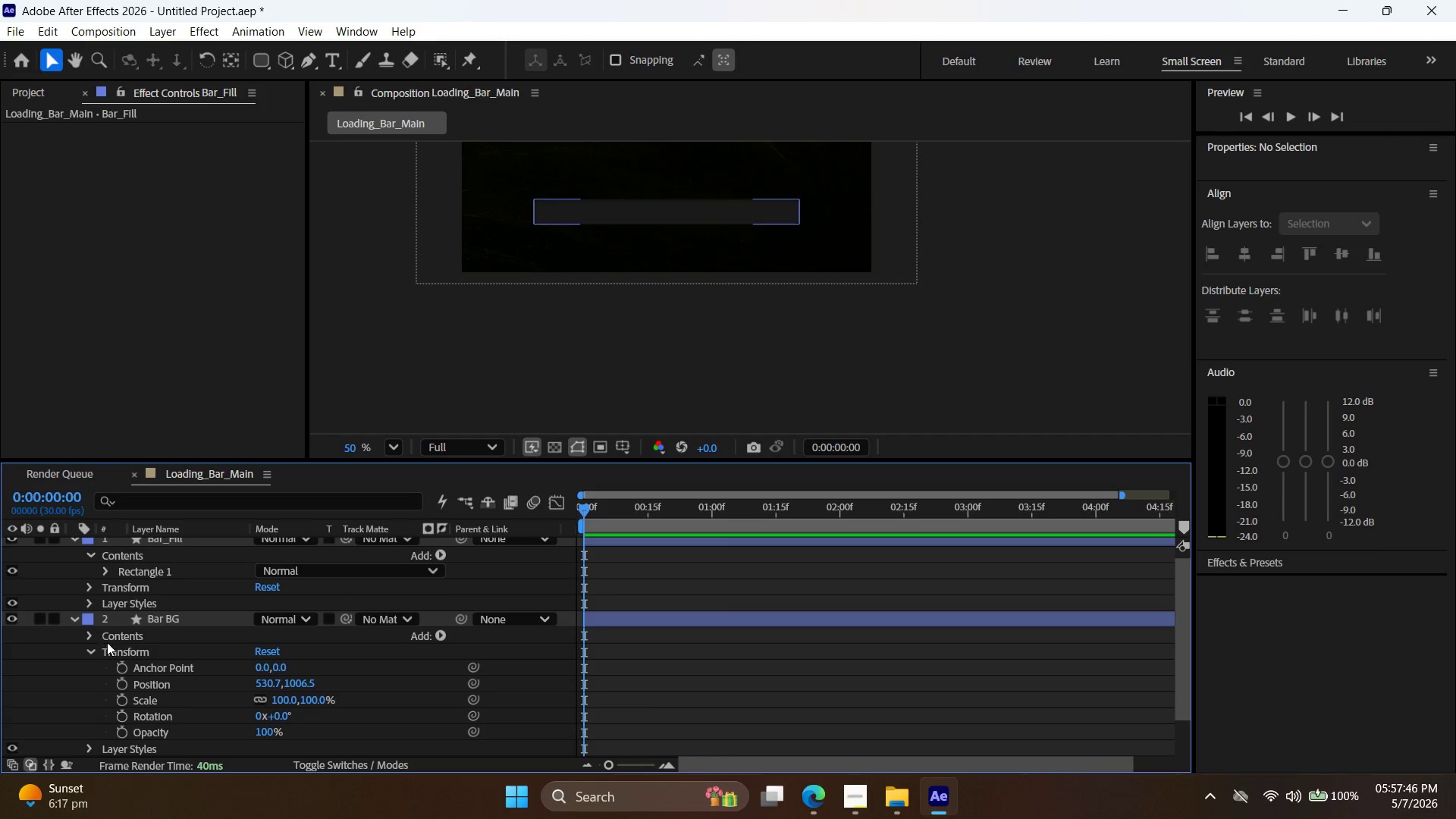 
left_click([89, 651])
 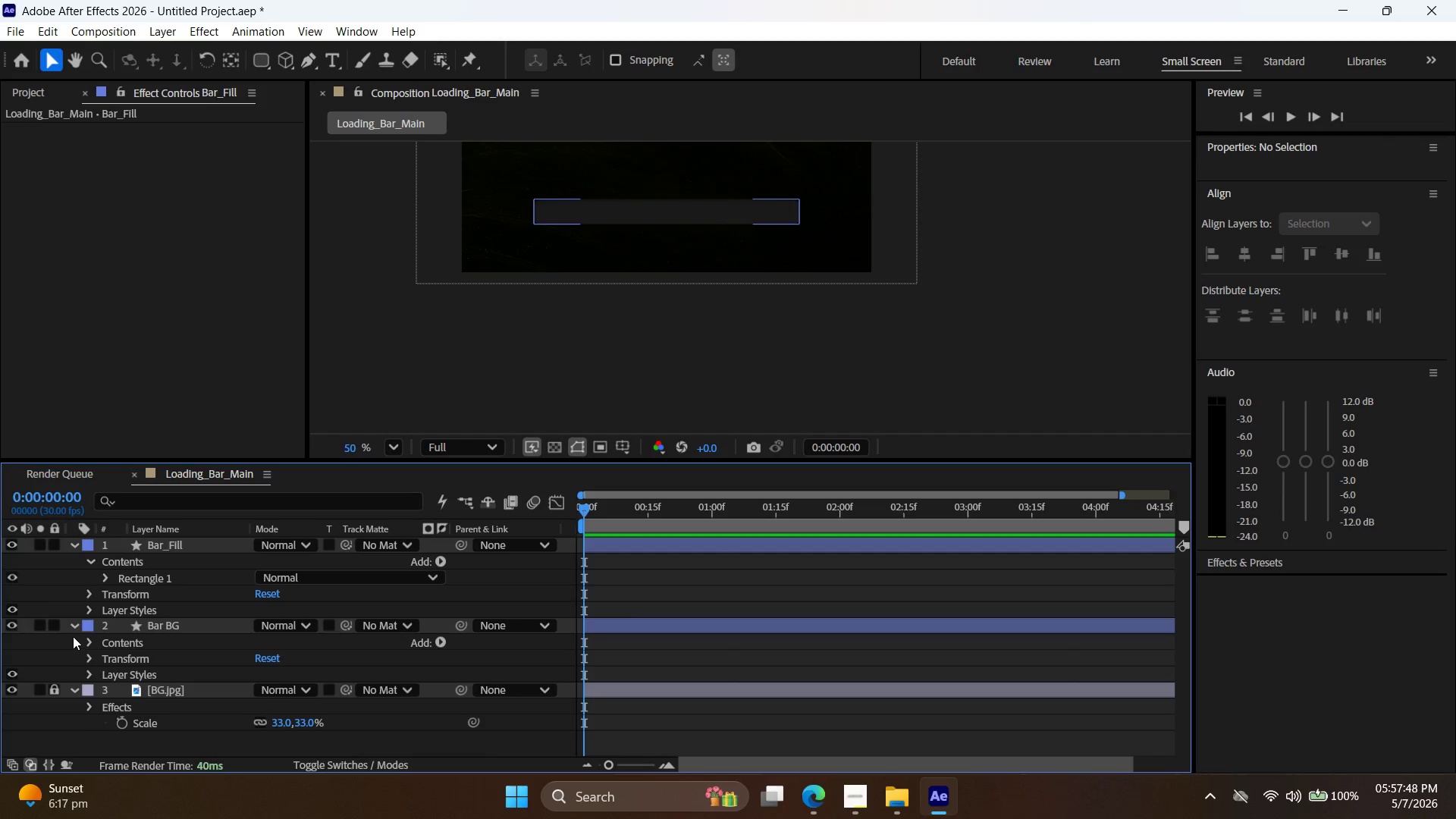 
left_click([77, 629])
 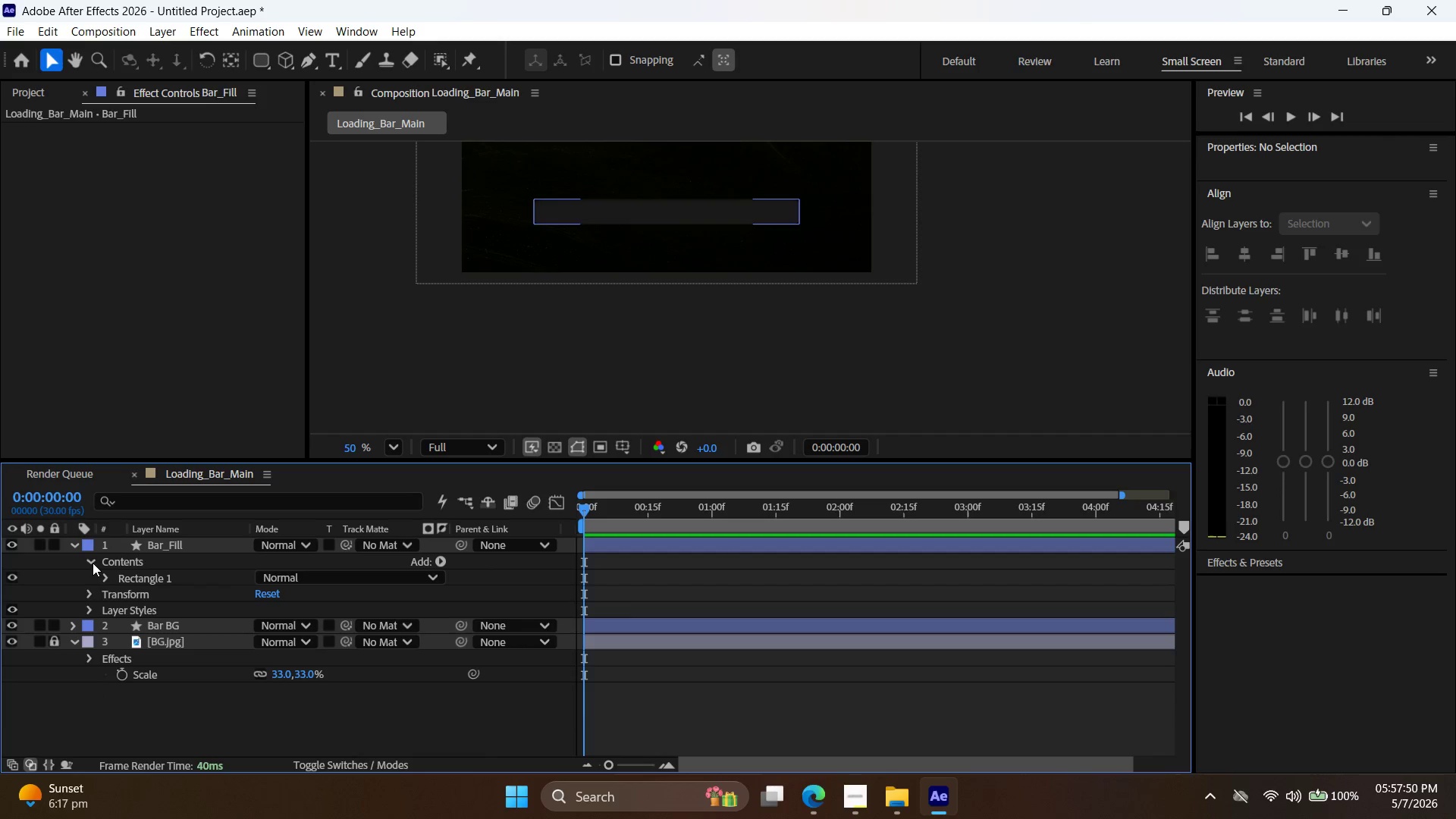 
double_click([93, 563])
 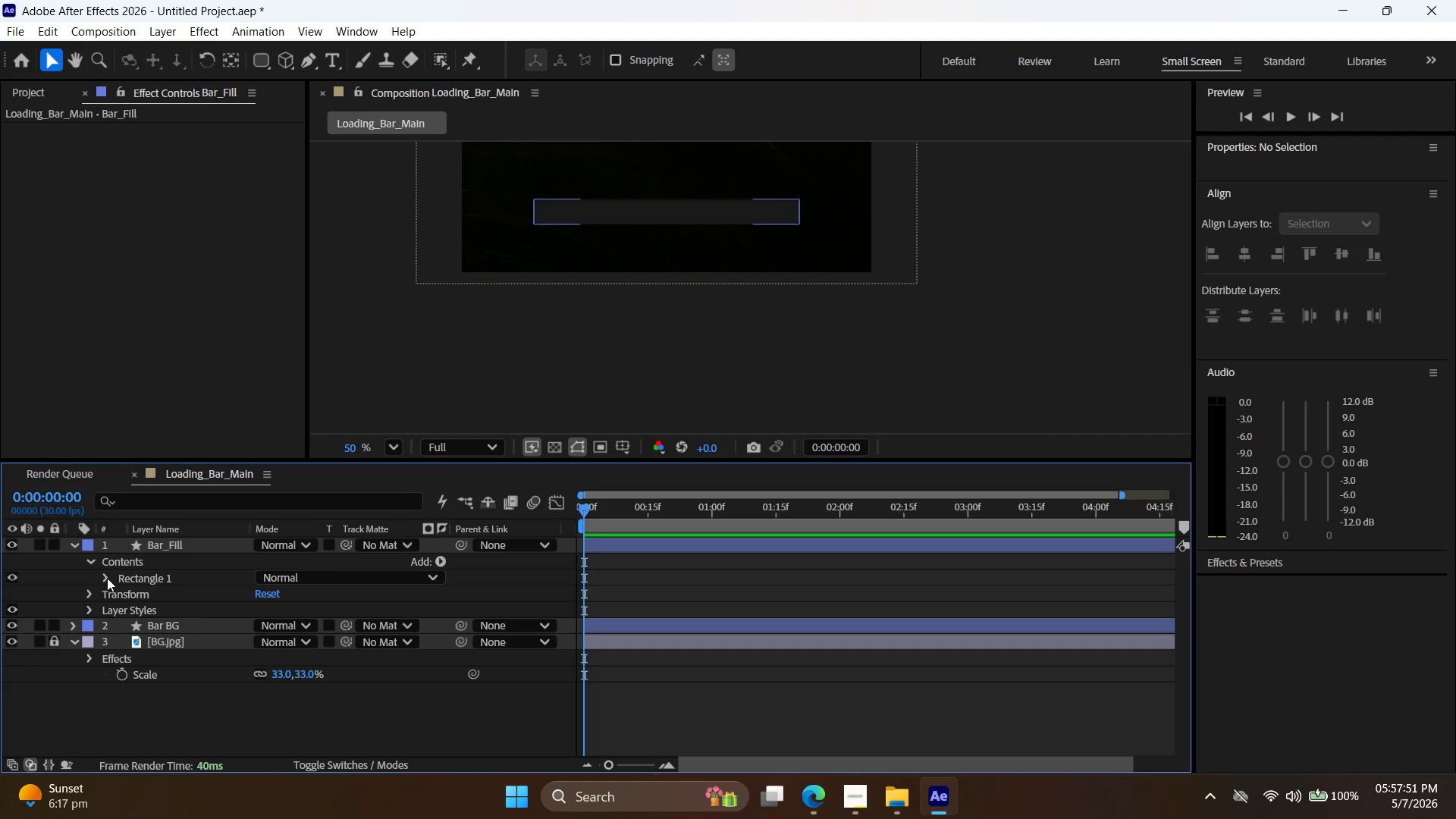 
left_click([105, 577])
 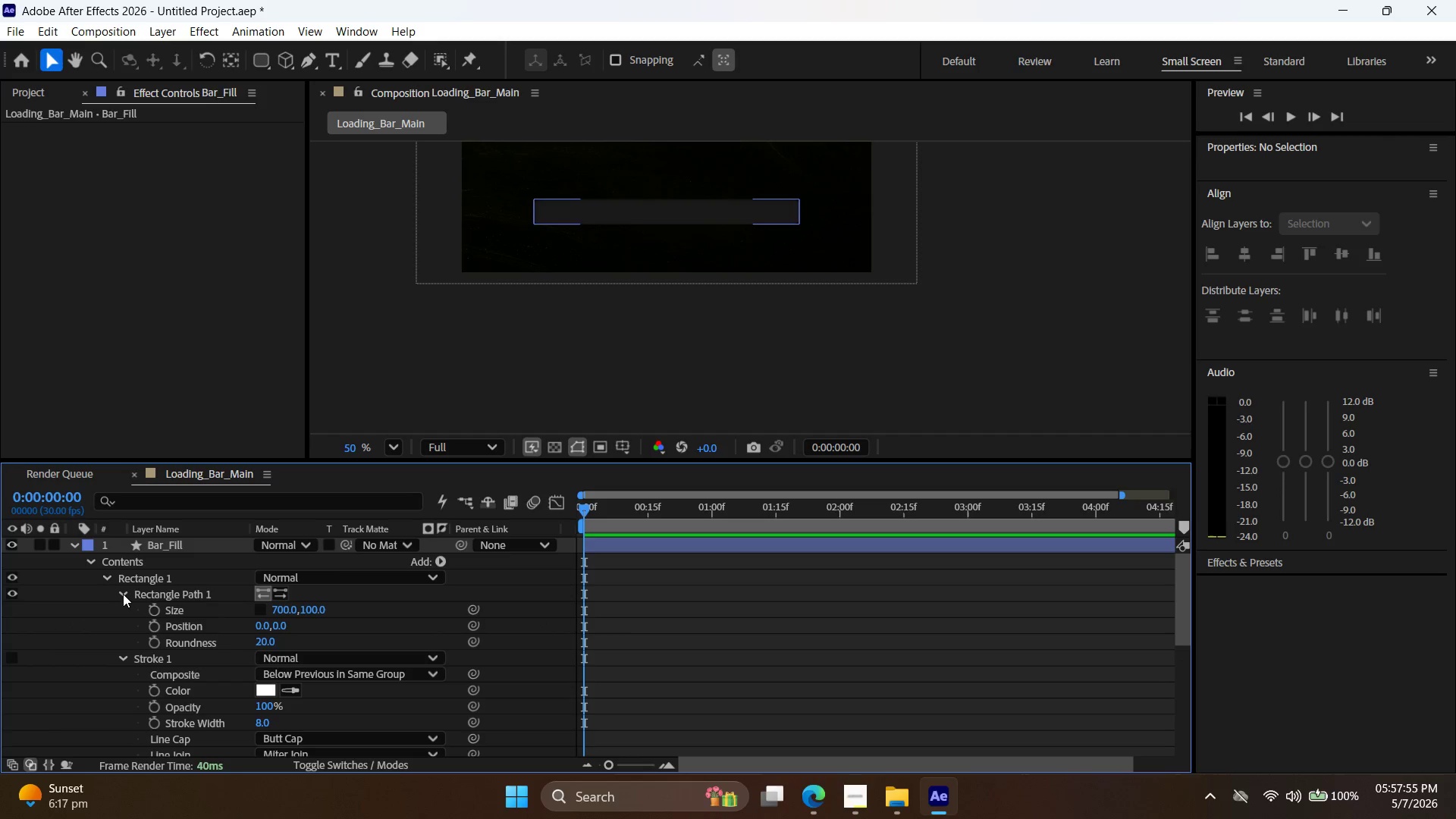 
left_click([123, 592])
 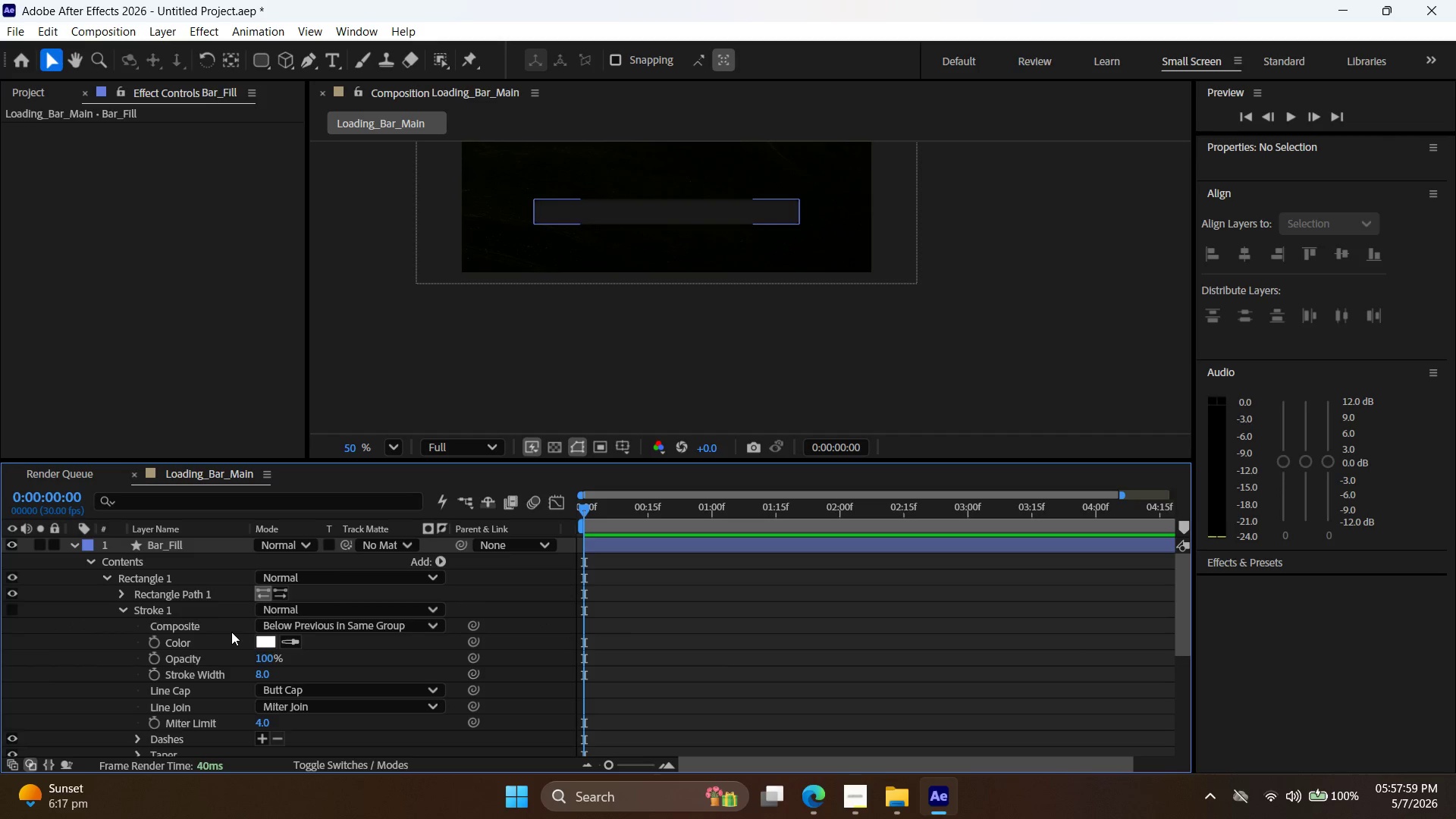 
wait(8.23)
 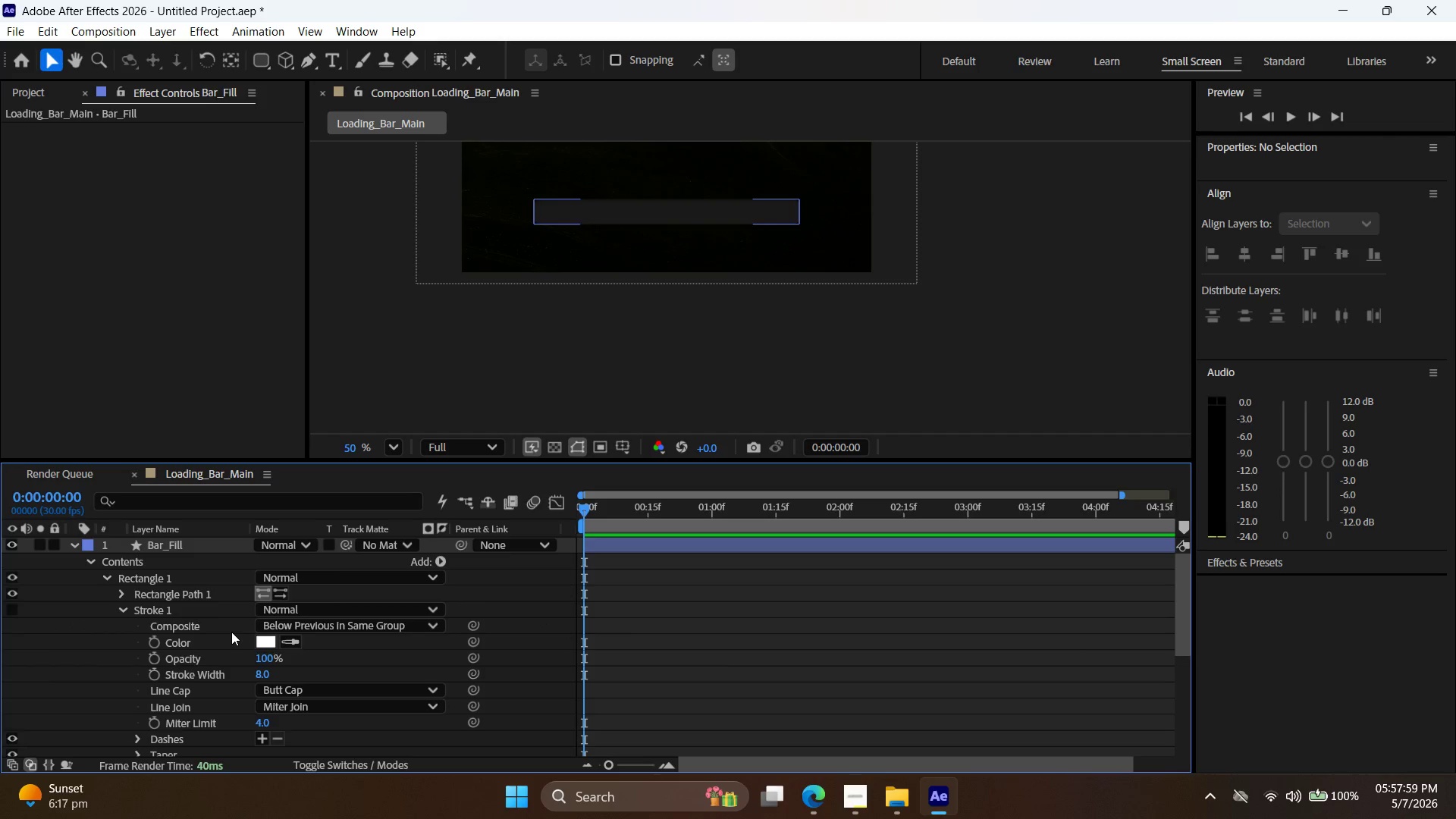 
scroll: coordinate [210, 648], scroll_direction: down, amount: 2.0
 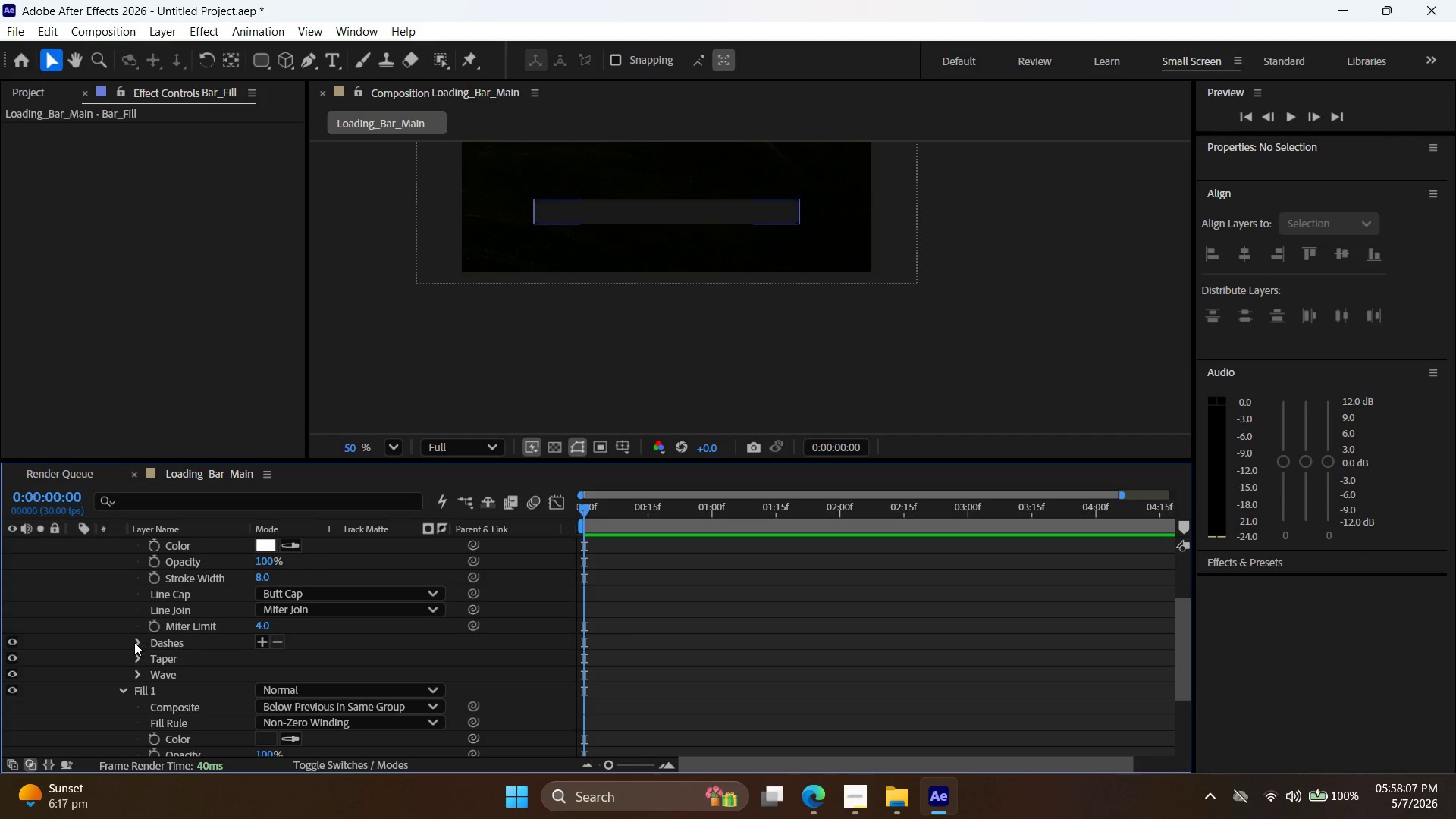 
left_click([139, 642])
 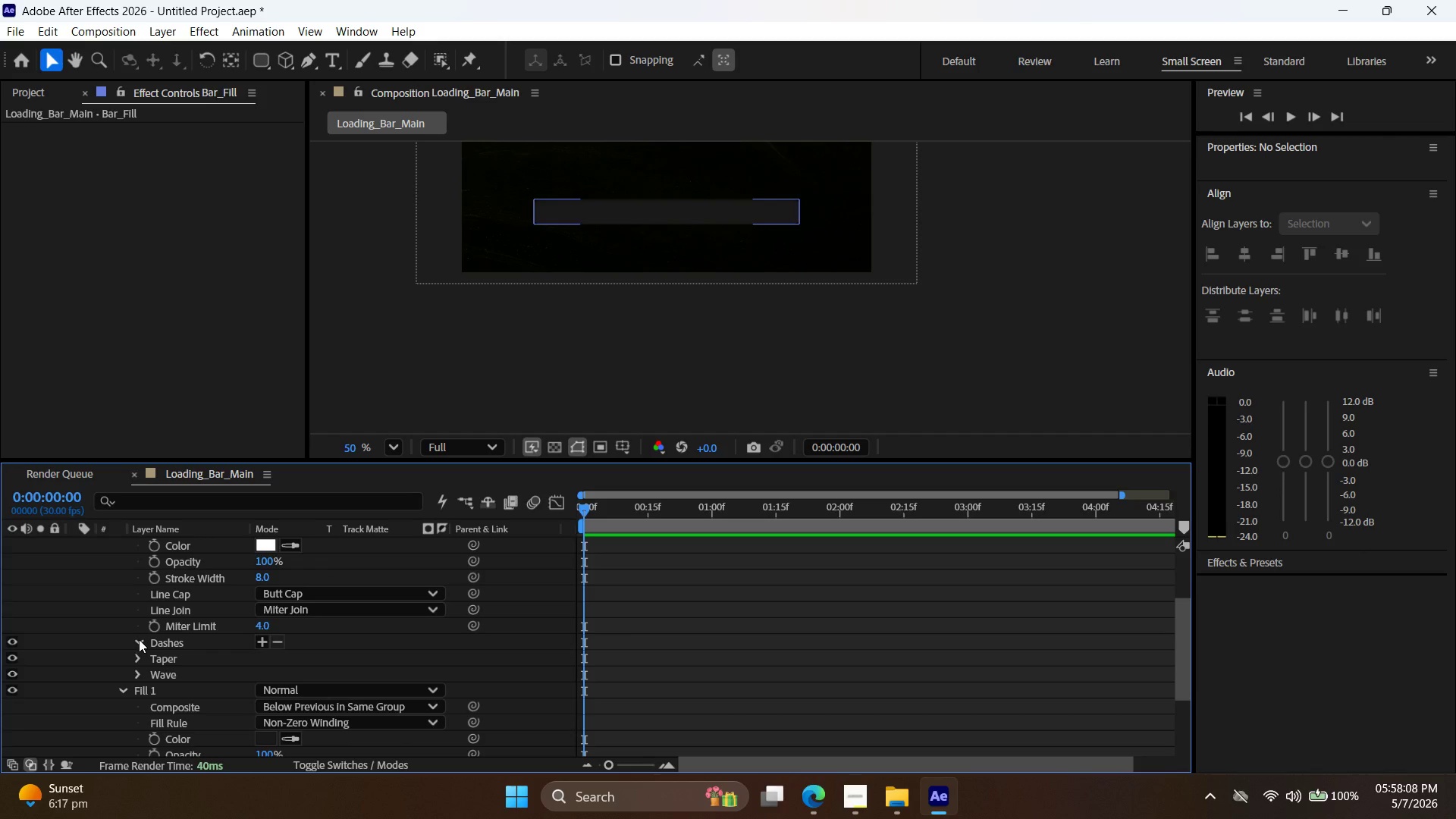 
left_click([139, 639])
 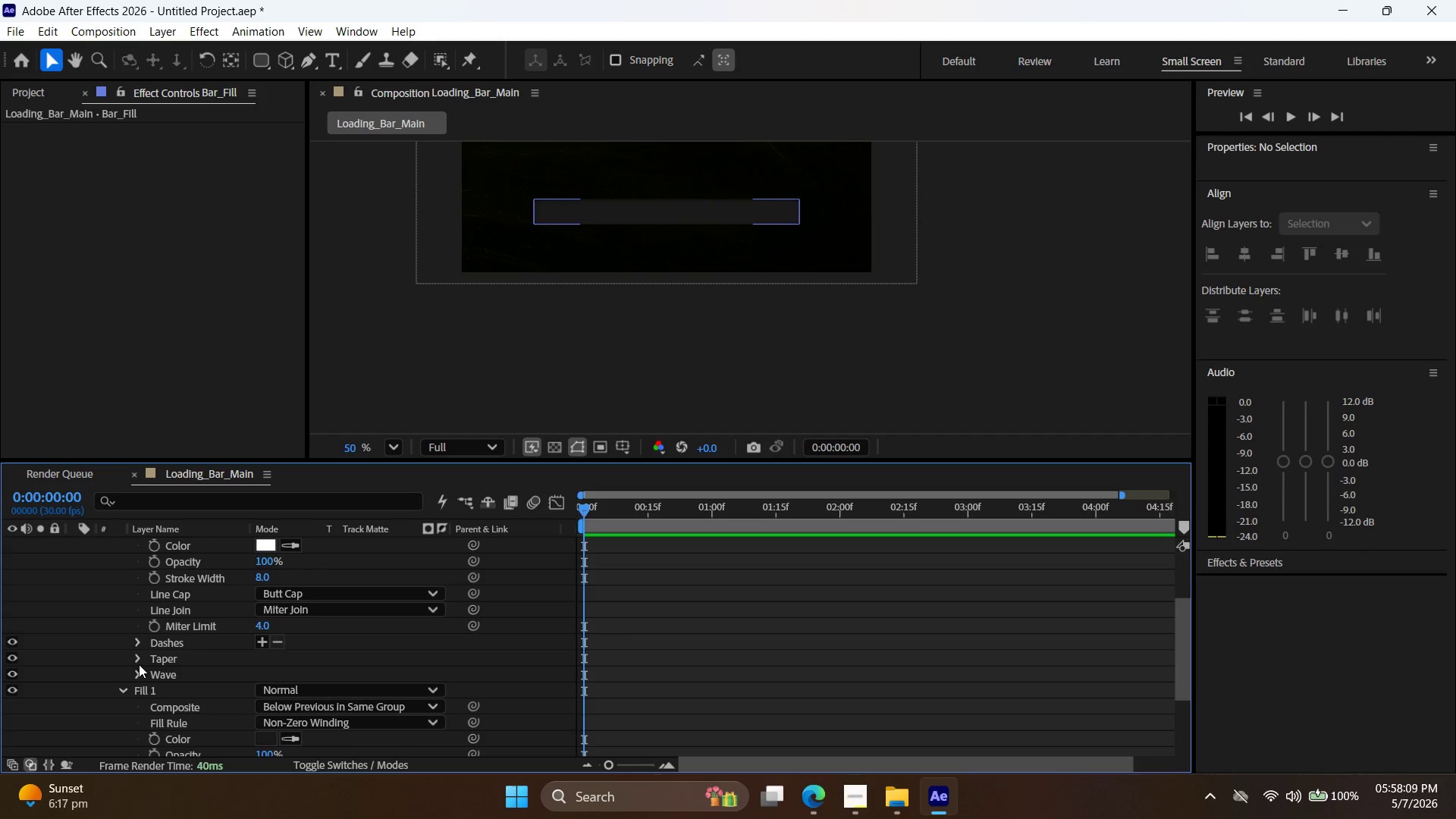 
left_click([139, 664])
 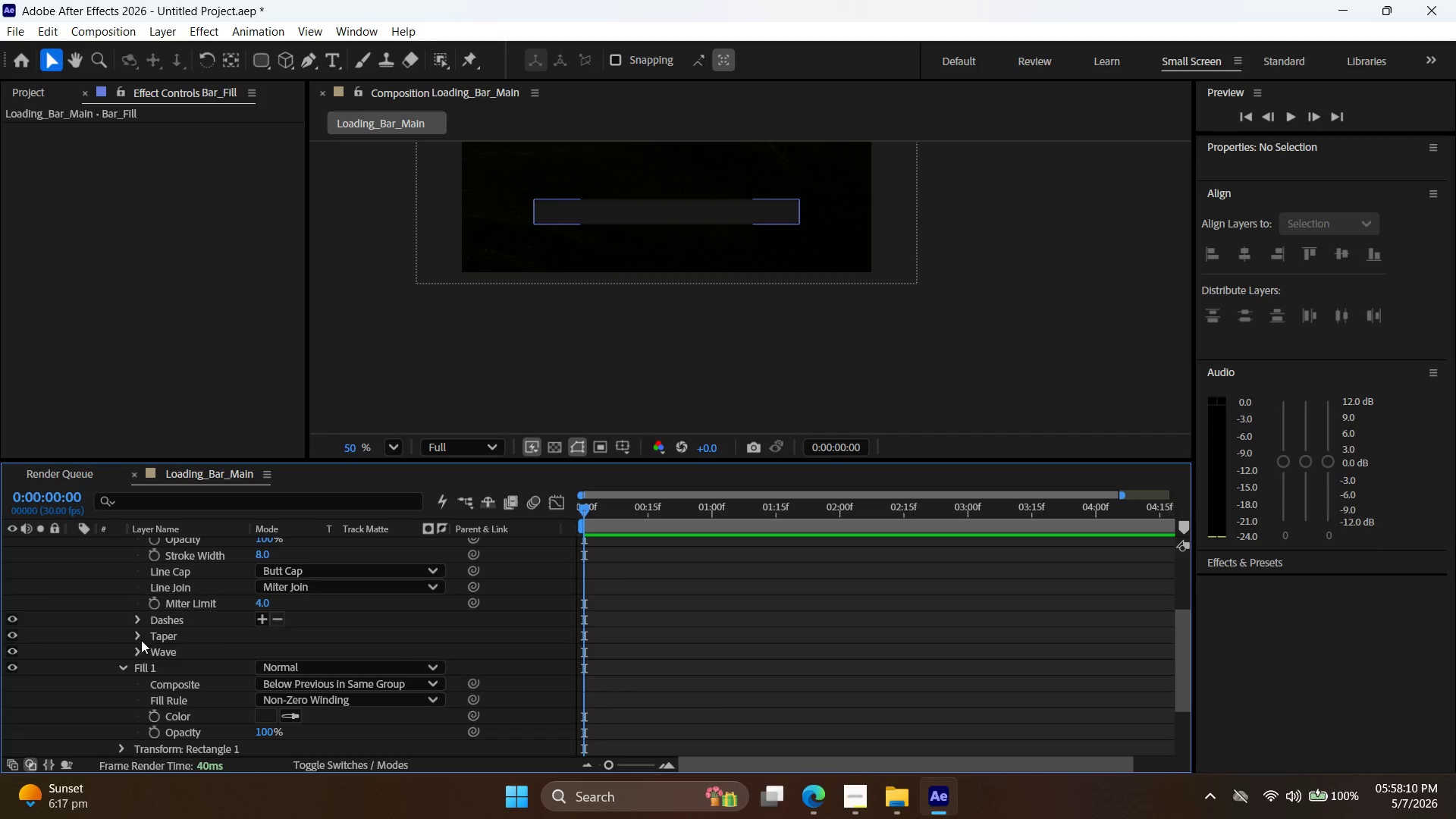 
left_click([139, 654])
 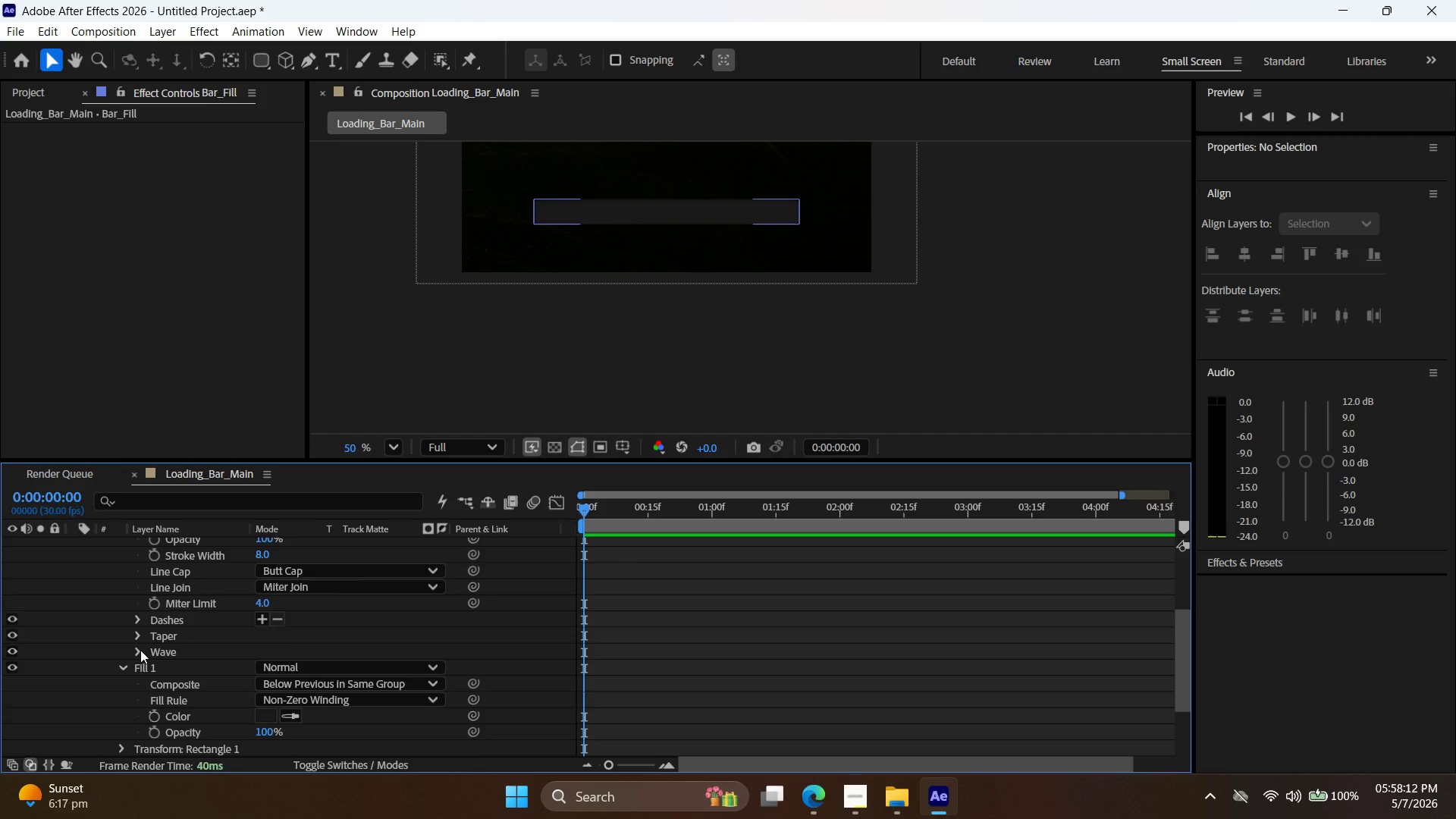 
scroll: coordinate [140, 648], scroll_direction: down, amount: 1.0
 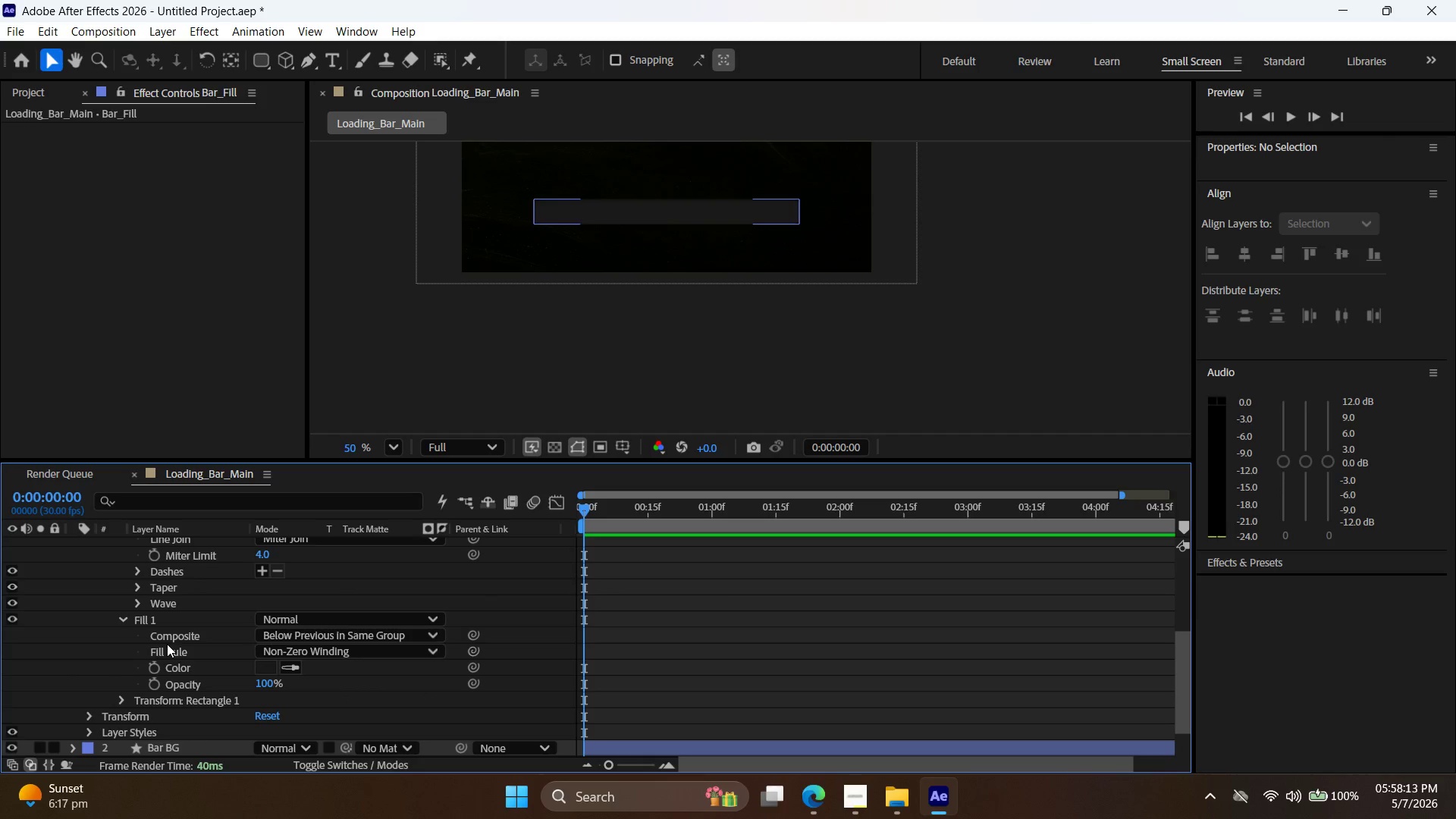 
left_click([168, 638])
 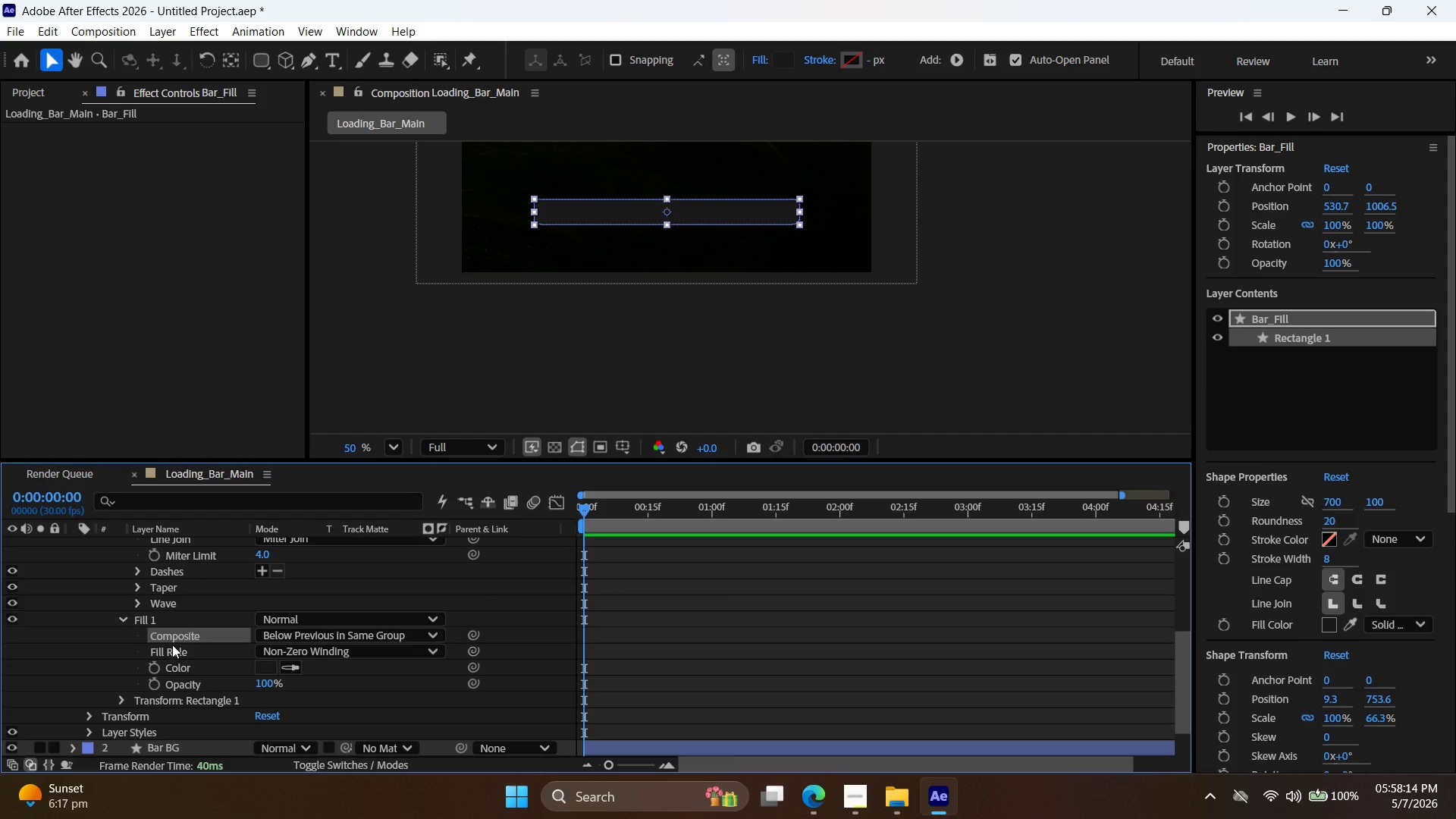 
left_click([174, 648])
 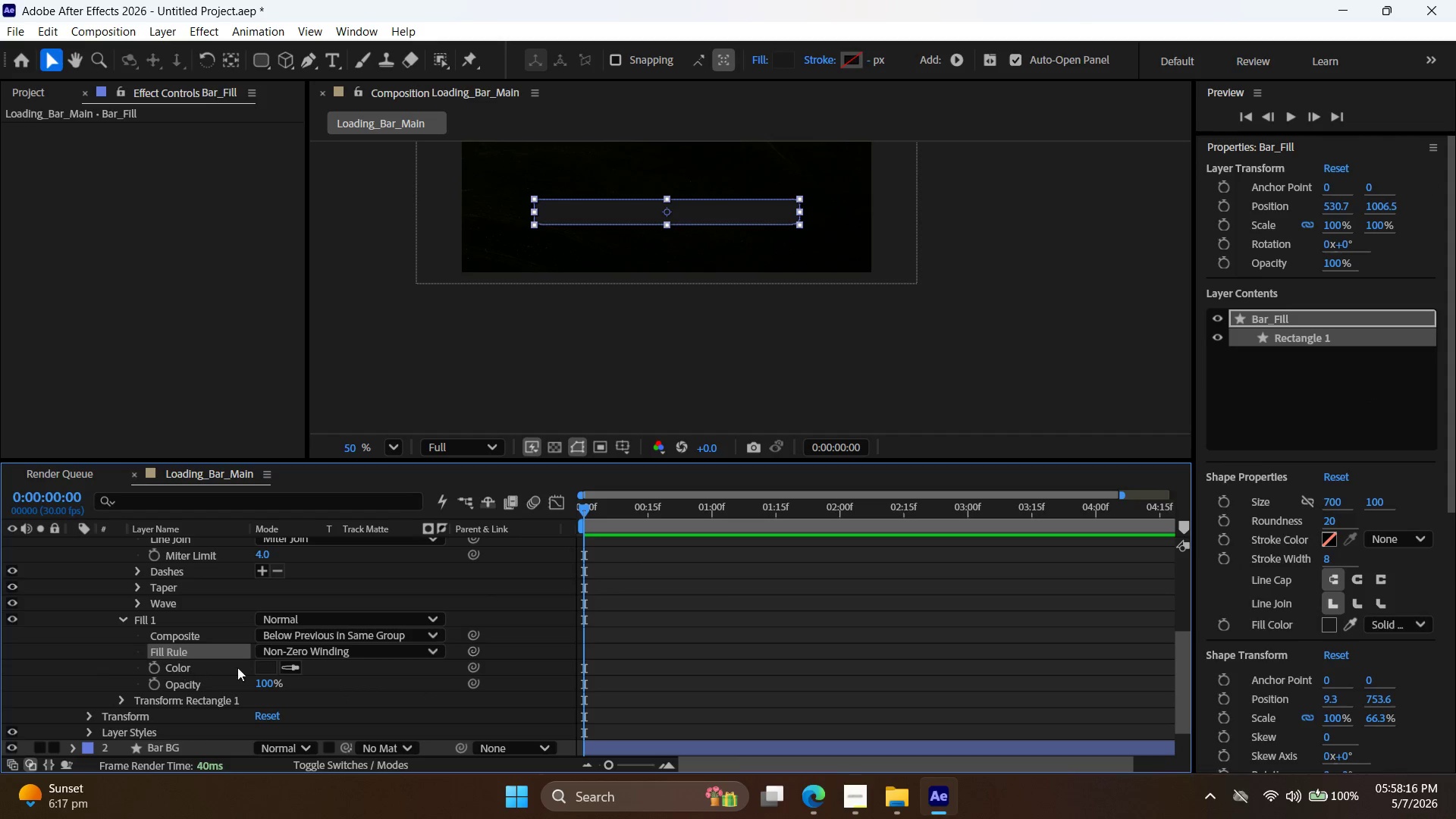 
left_click([265, 666])
 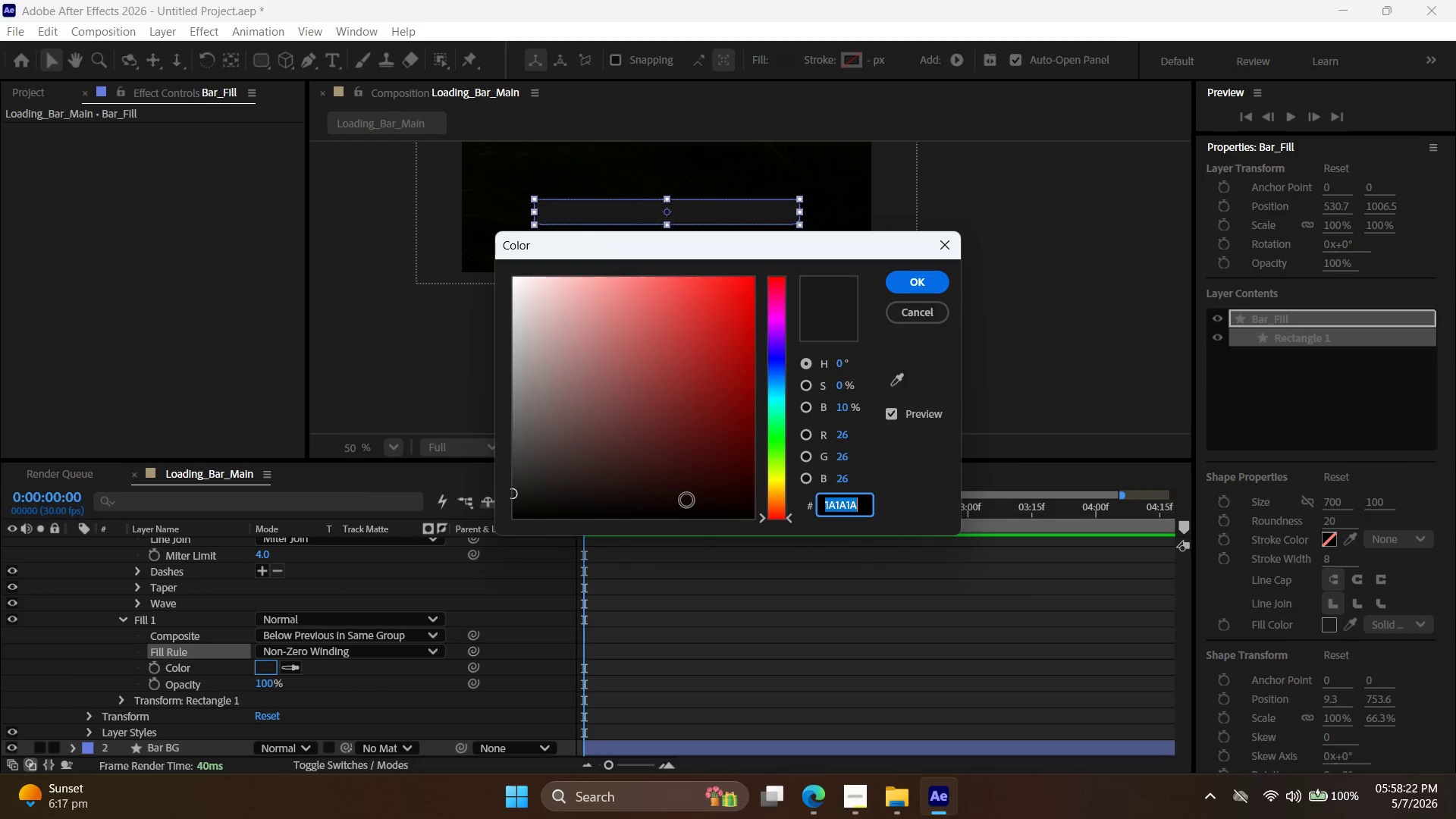 
wait(9.48)
 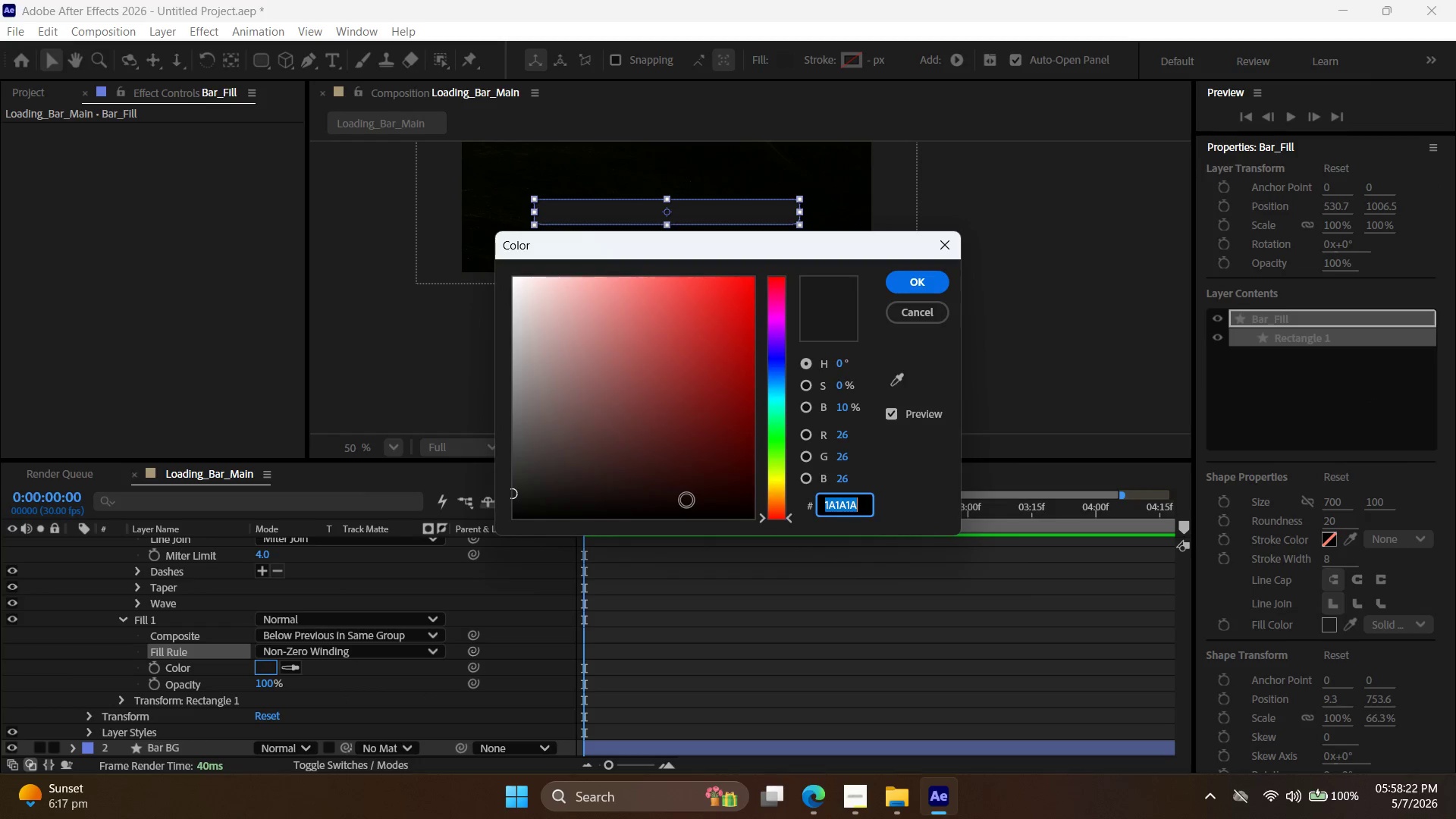 
type(00fff0)
 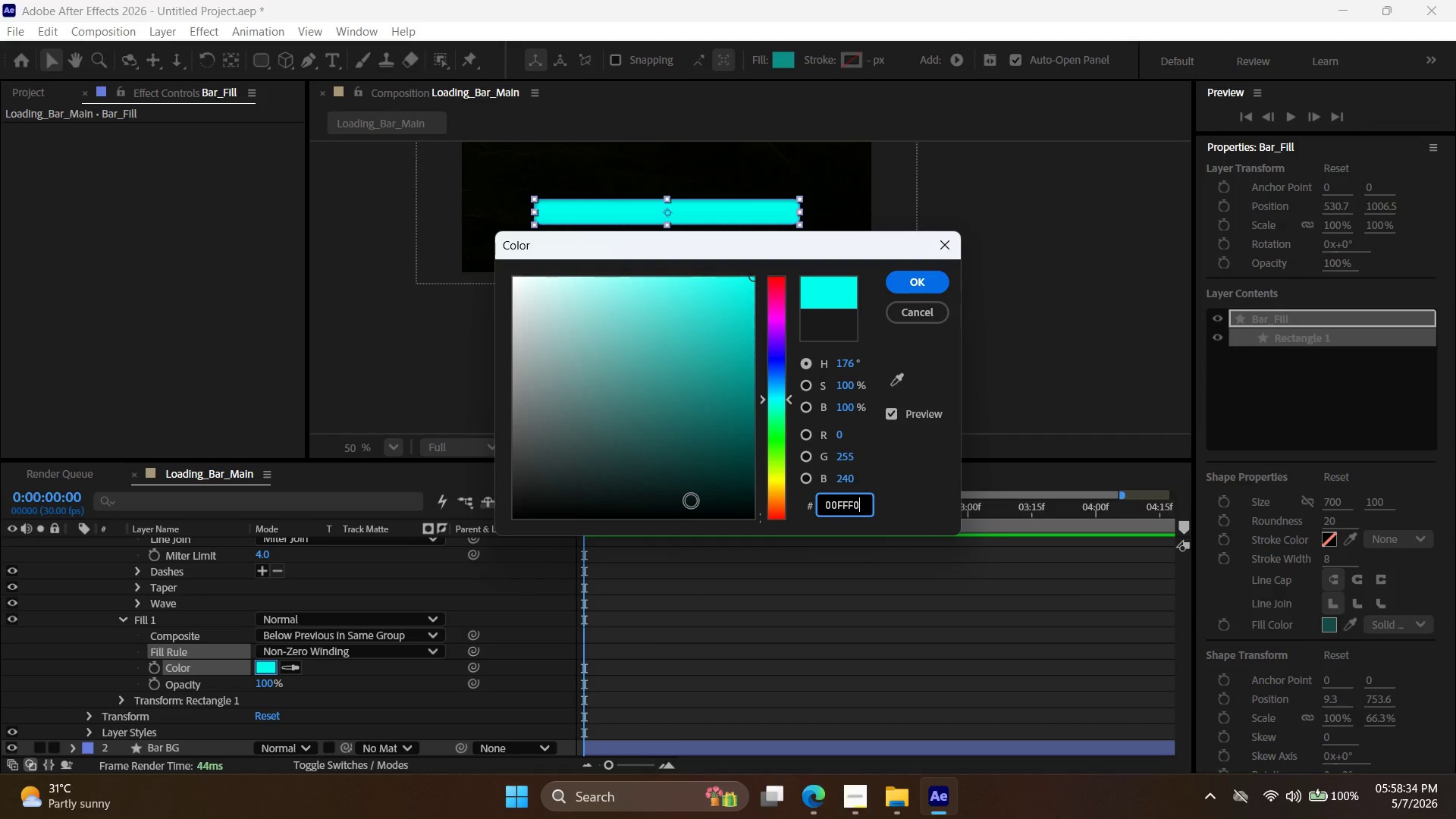 
hold_key(key=Backspace, duration=0.86)
 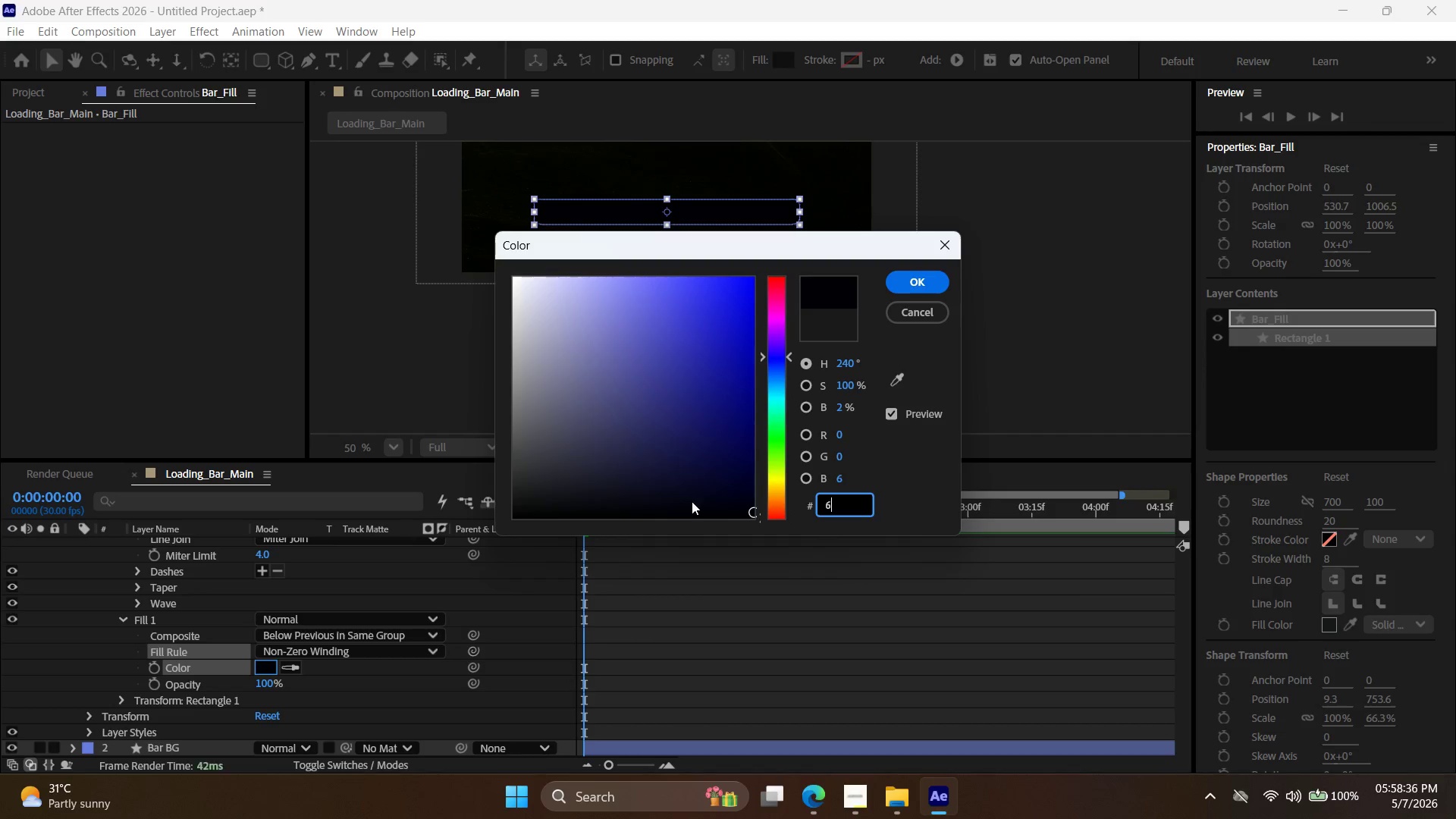 
type(6as)
key(Backspace)
type(a5cff00d1ff)
 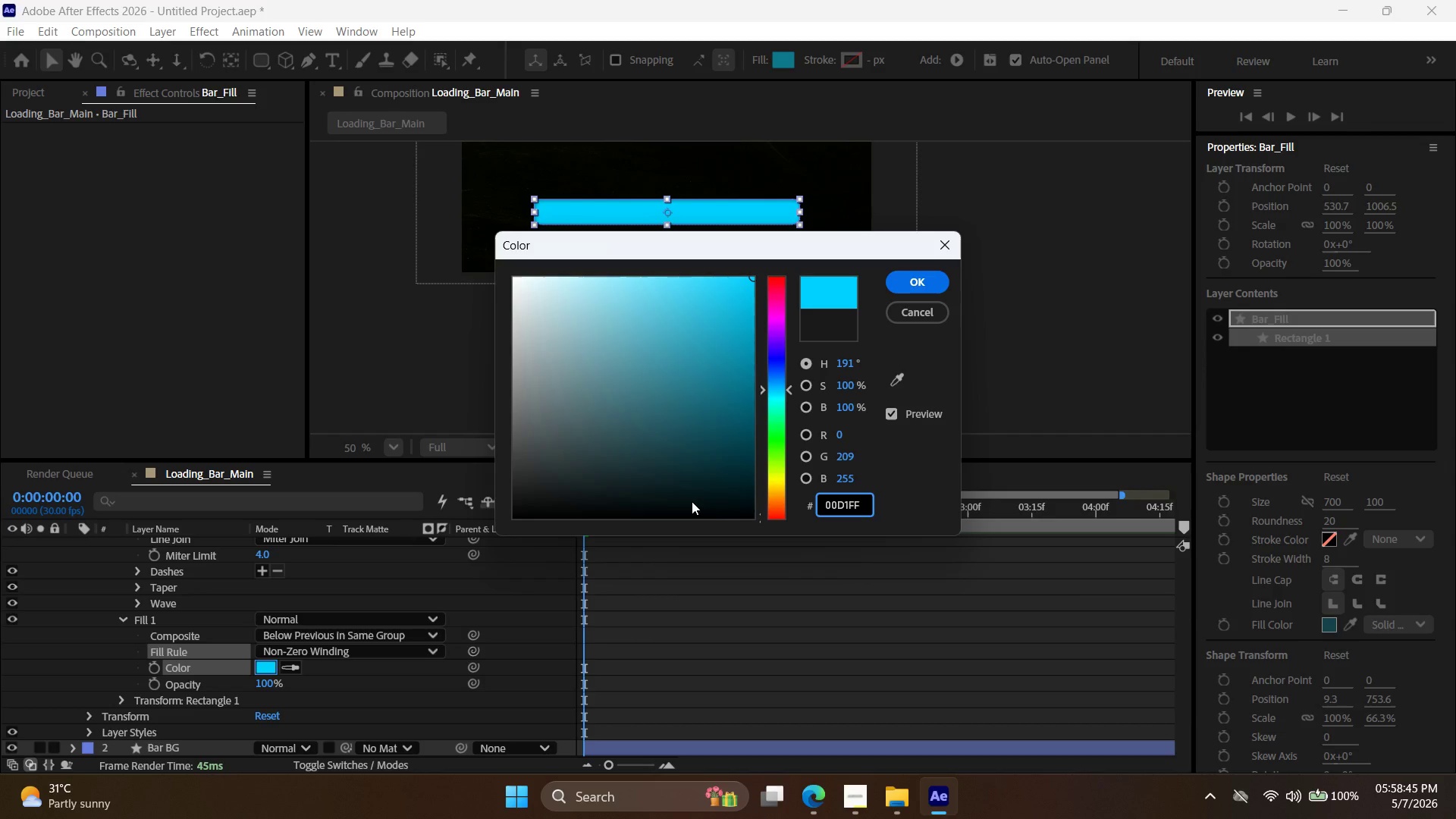 
hold_key(key=Backspace, duration=5.16)
 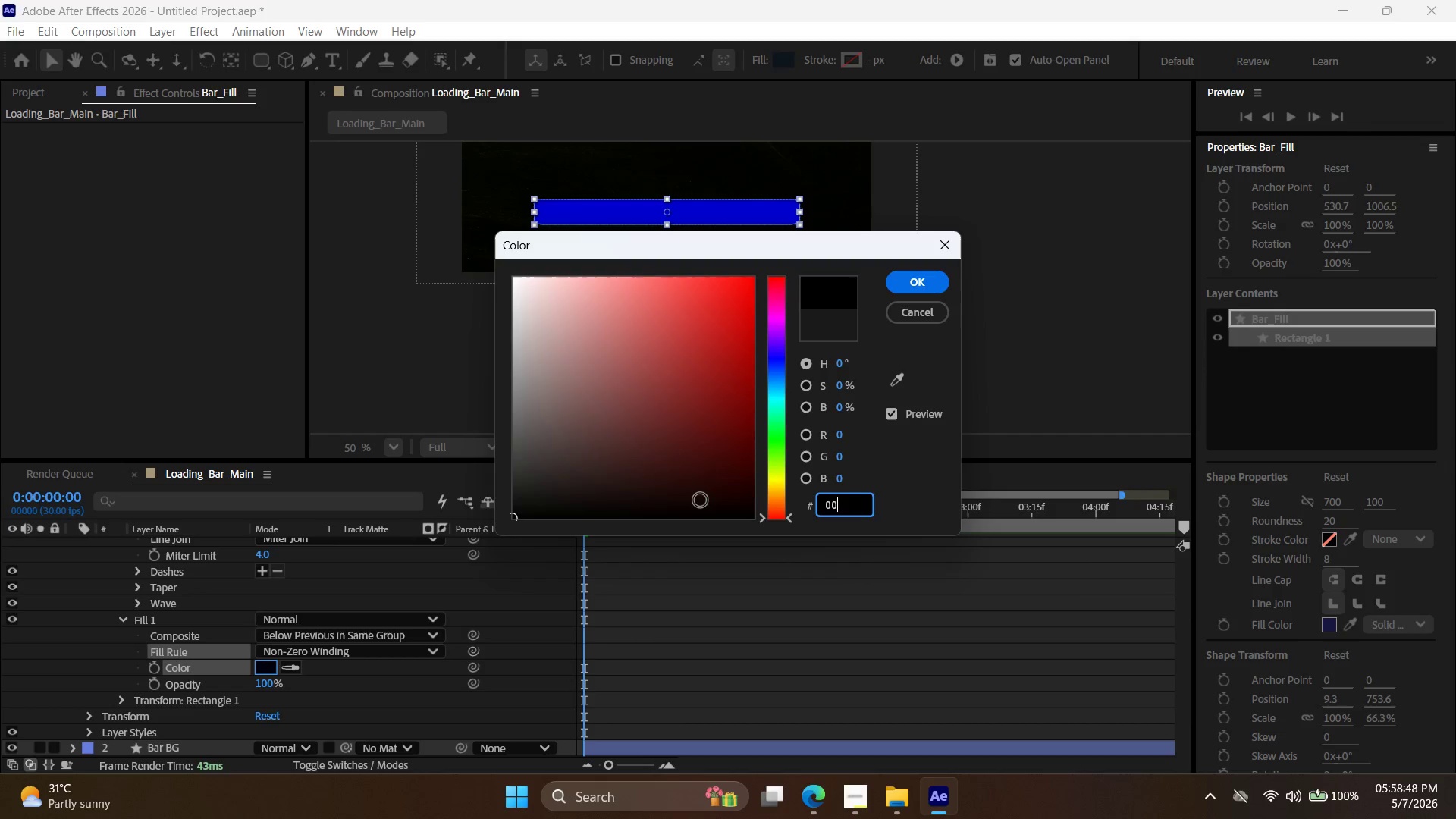 
hold_key(key=Backspace, duration=0.94)
 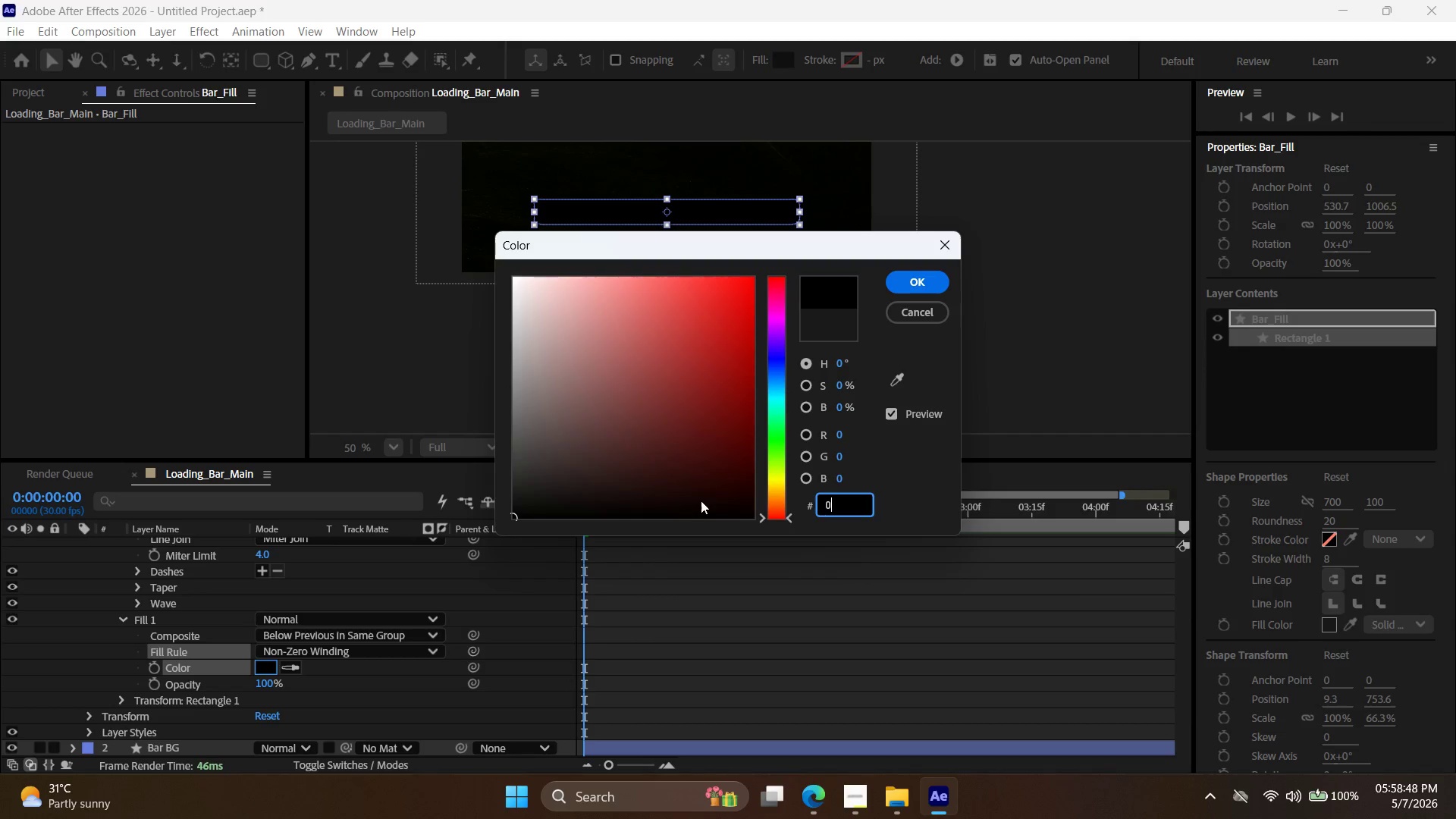 
type(00fff0)
 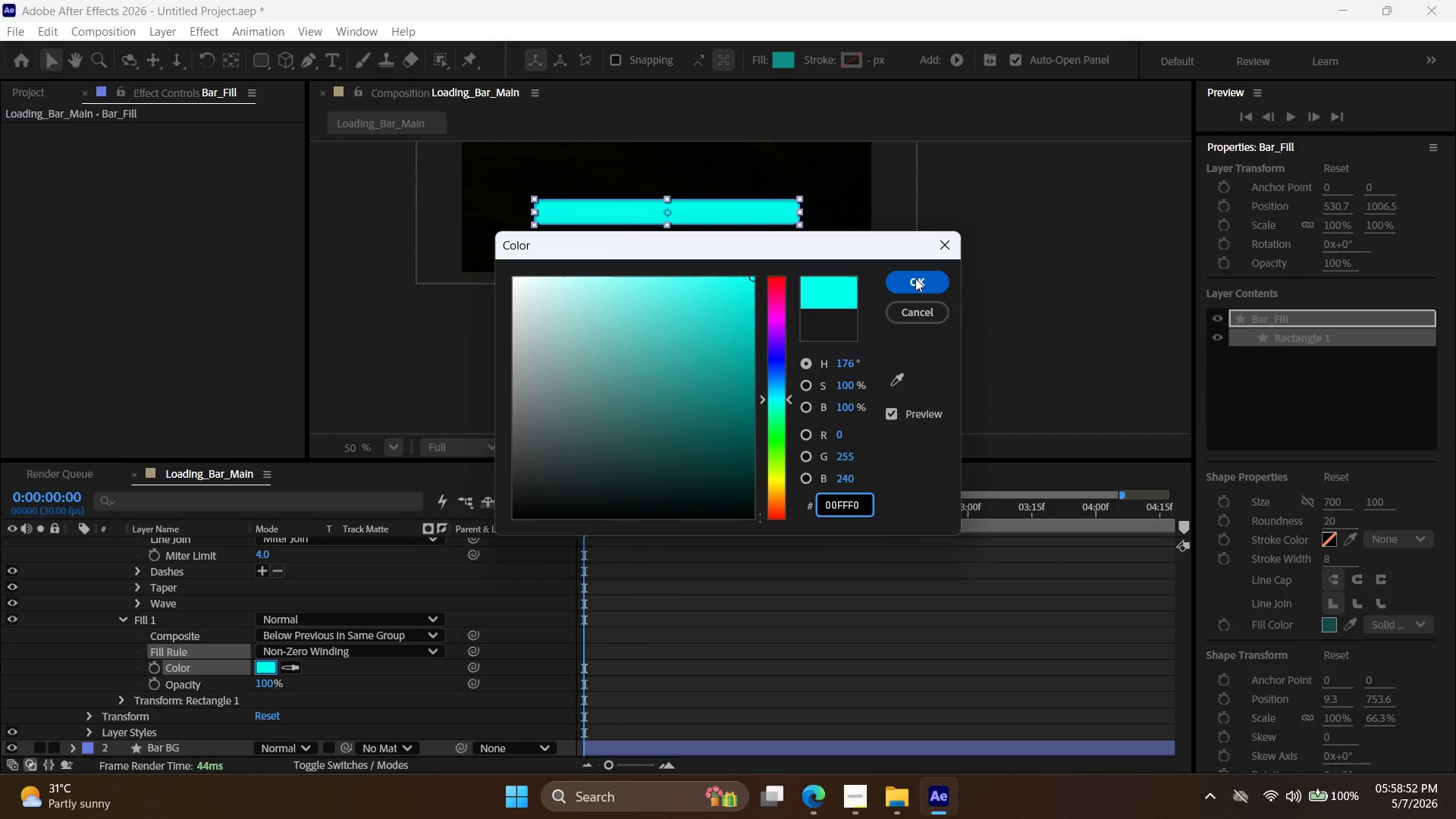 
left_click([915, 278])
 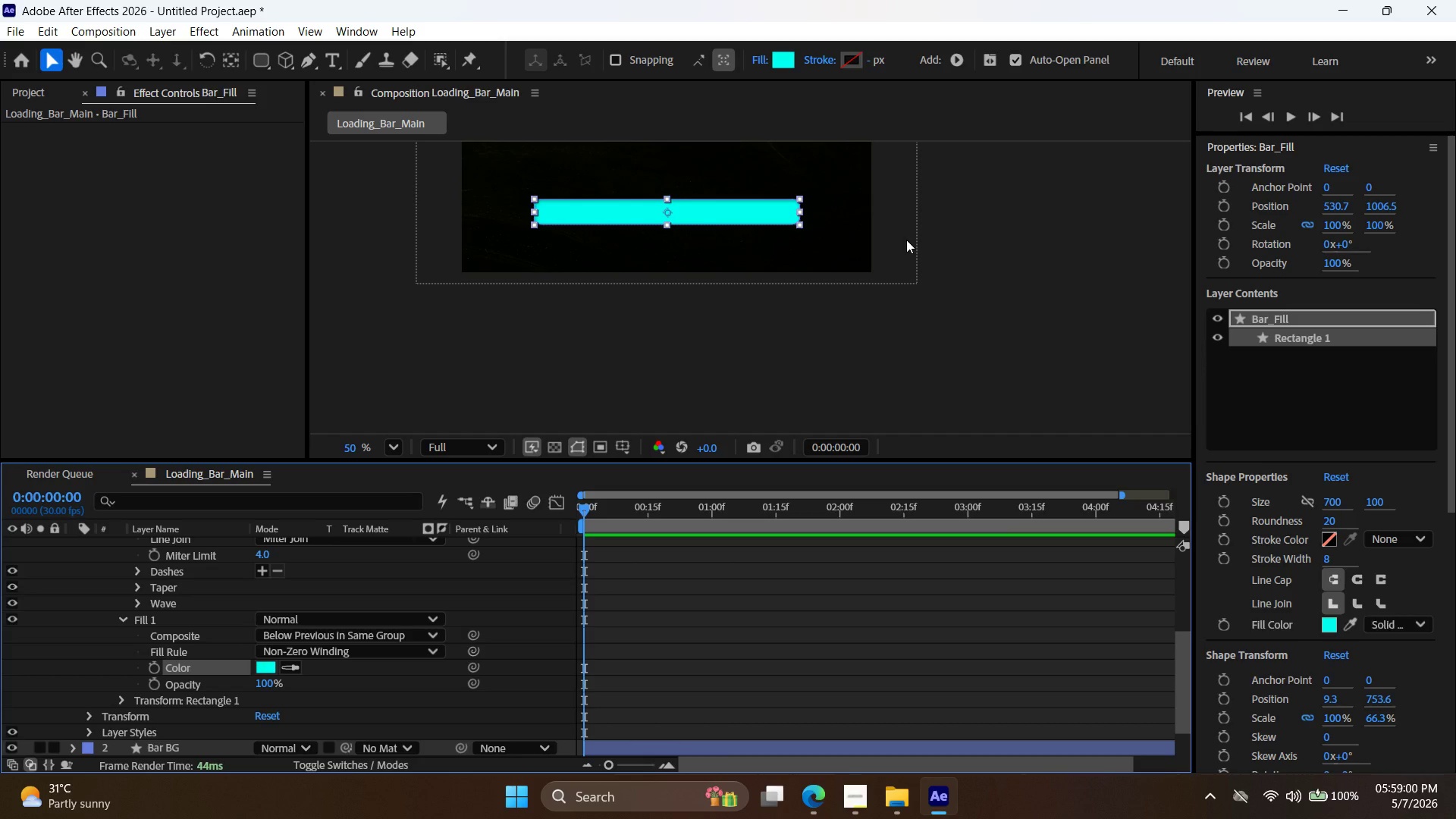 
wait(12.22)
 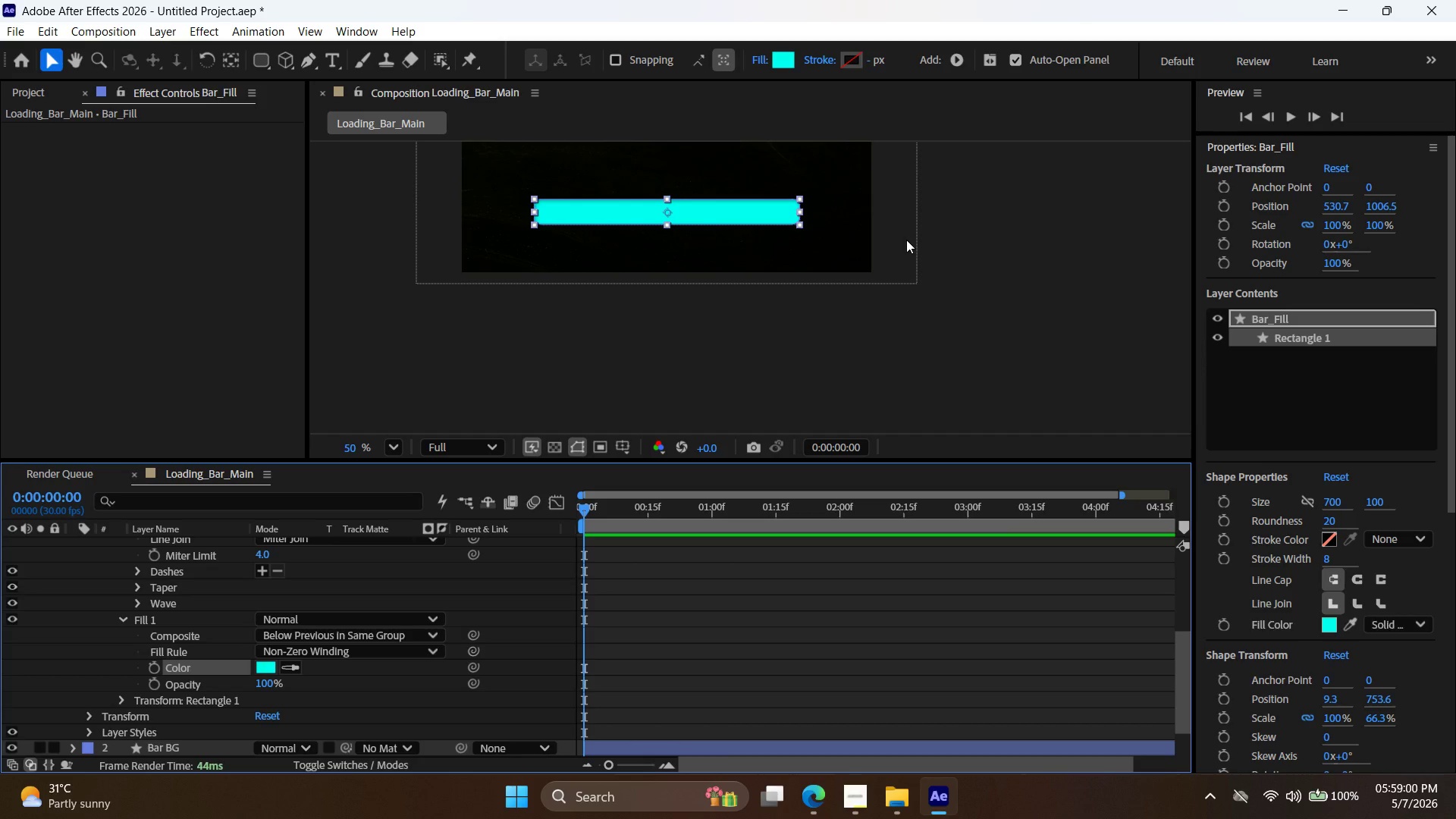 
left_click([127, 619])
 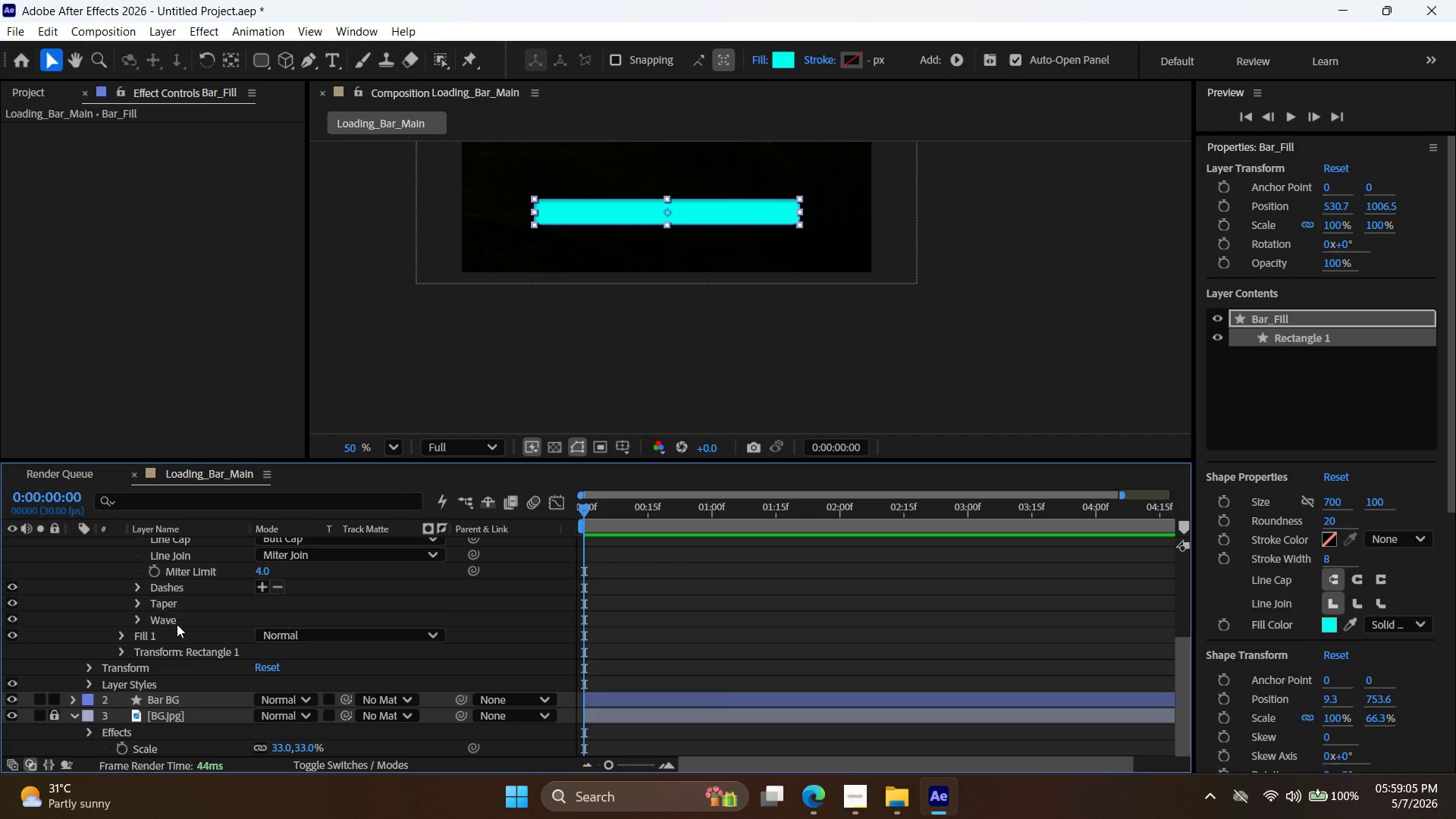 
scroll: coordinate [172, 616], scroll_direction: up, amount: 5.0
 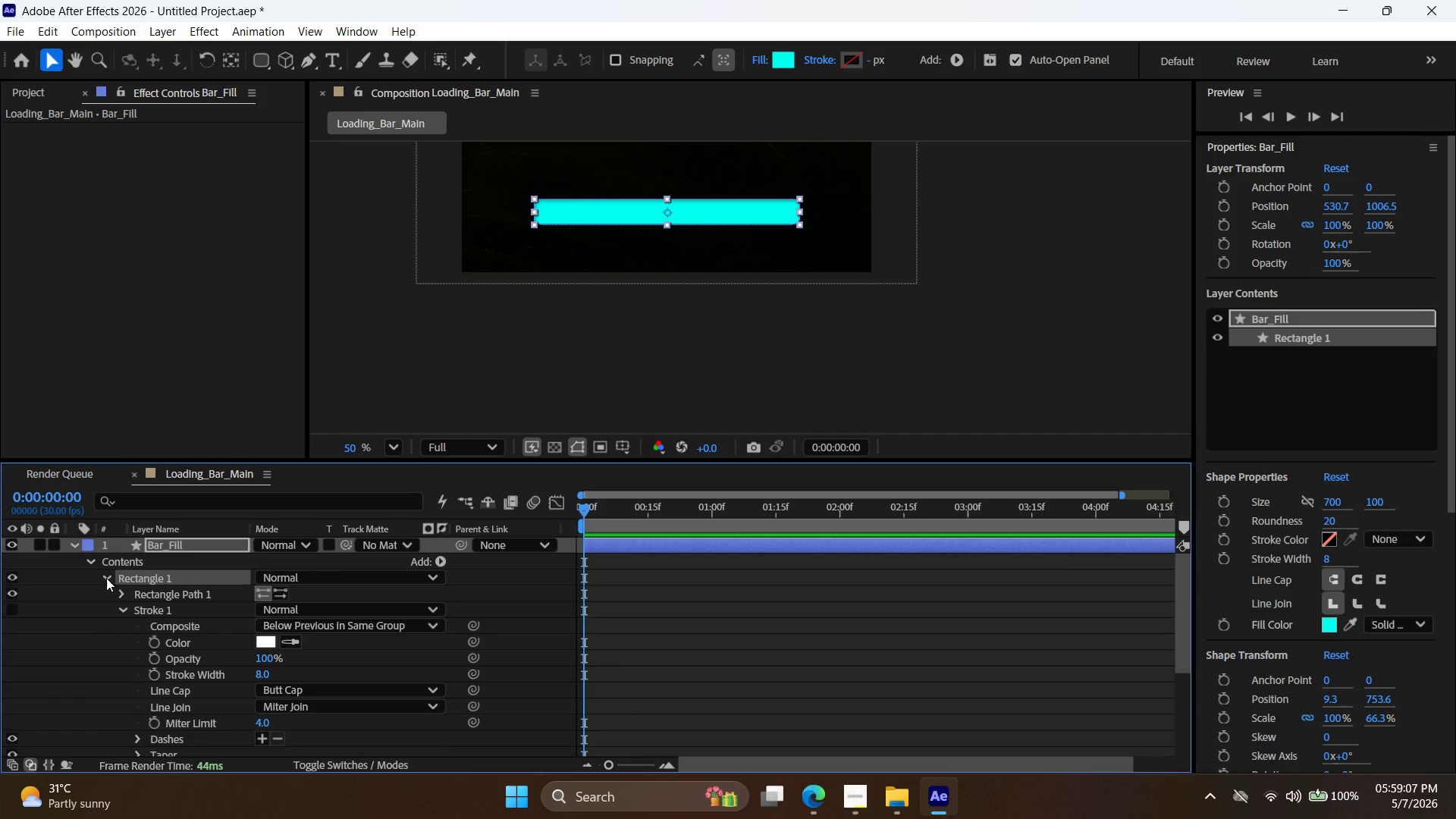 
left_click([103, 570])
 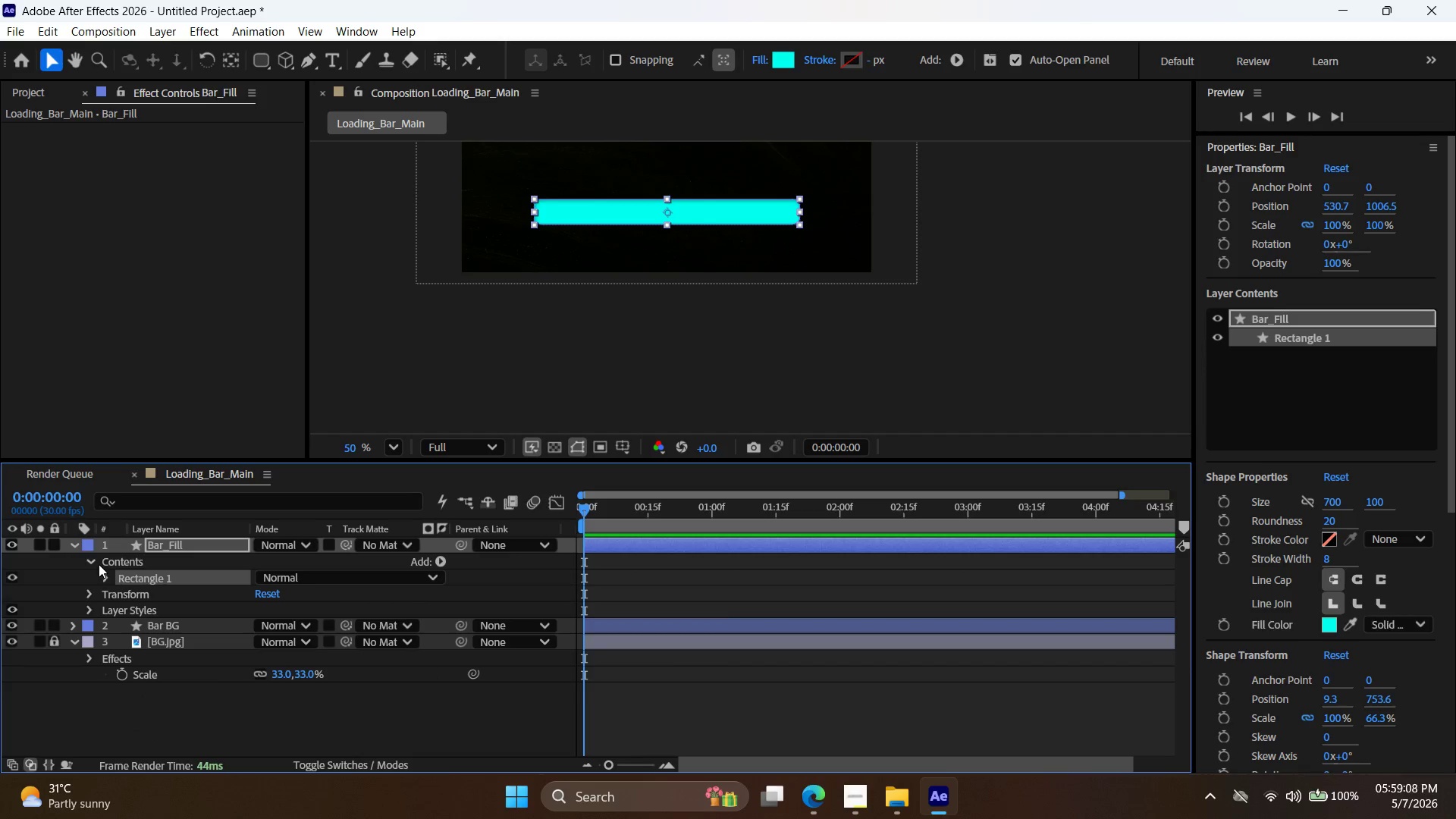 
left_click([99, 563])
 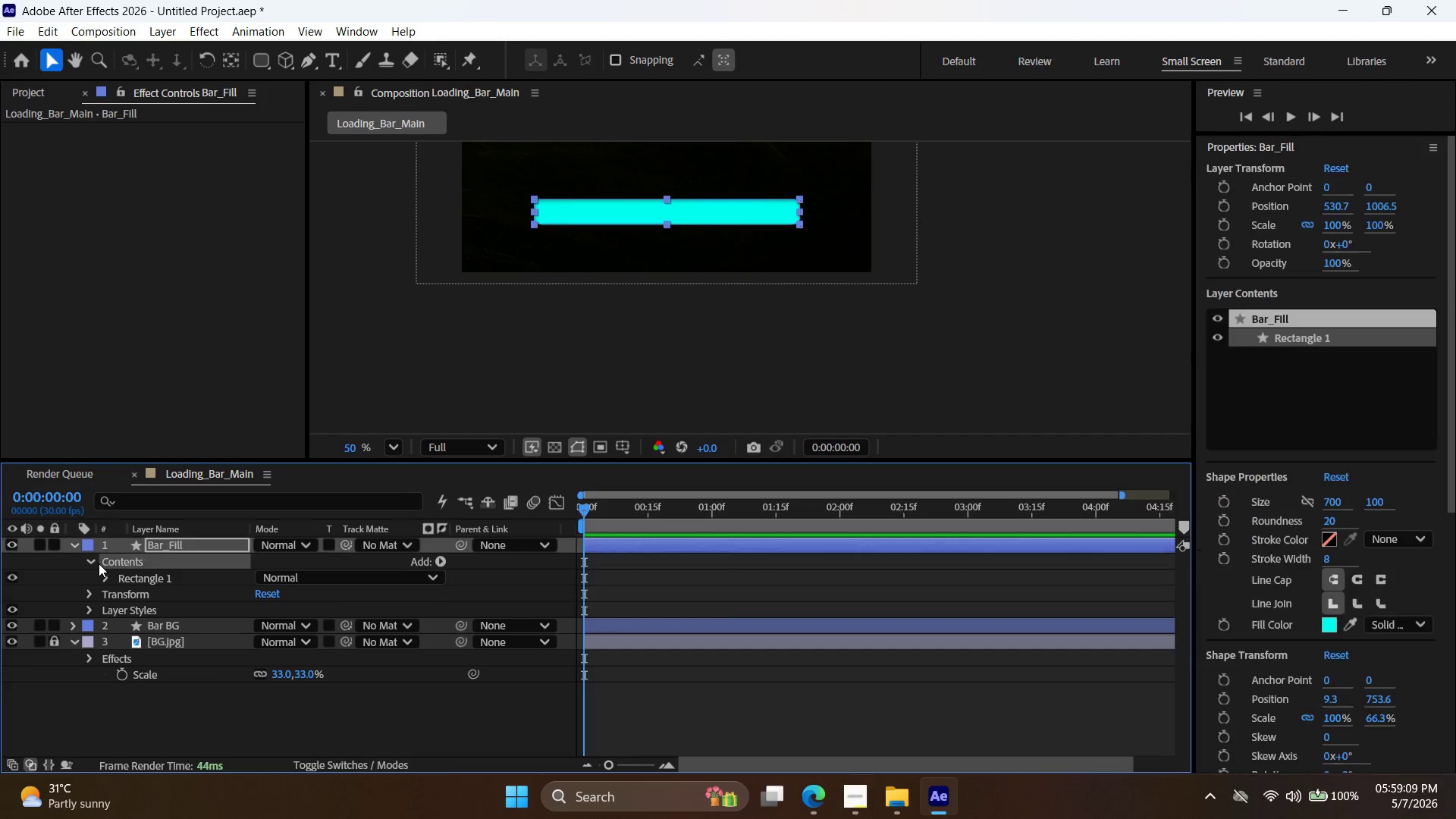 
double_click([95, 560])
 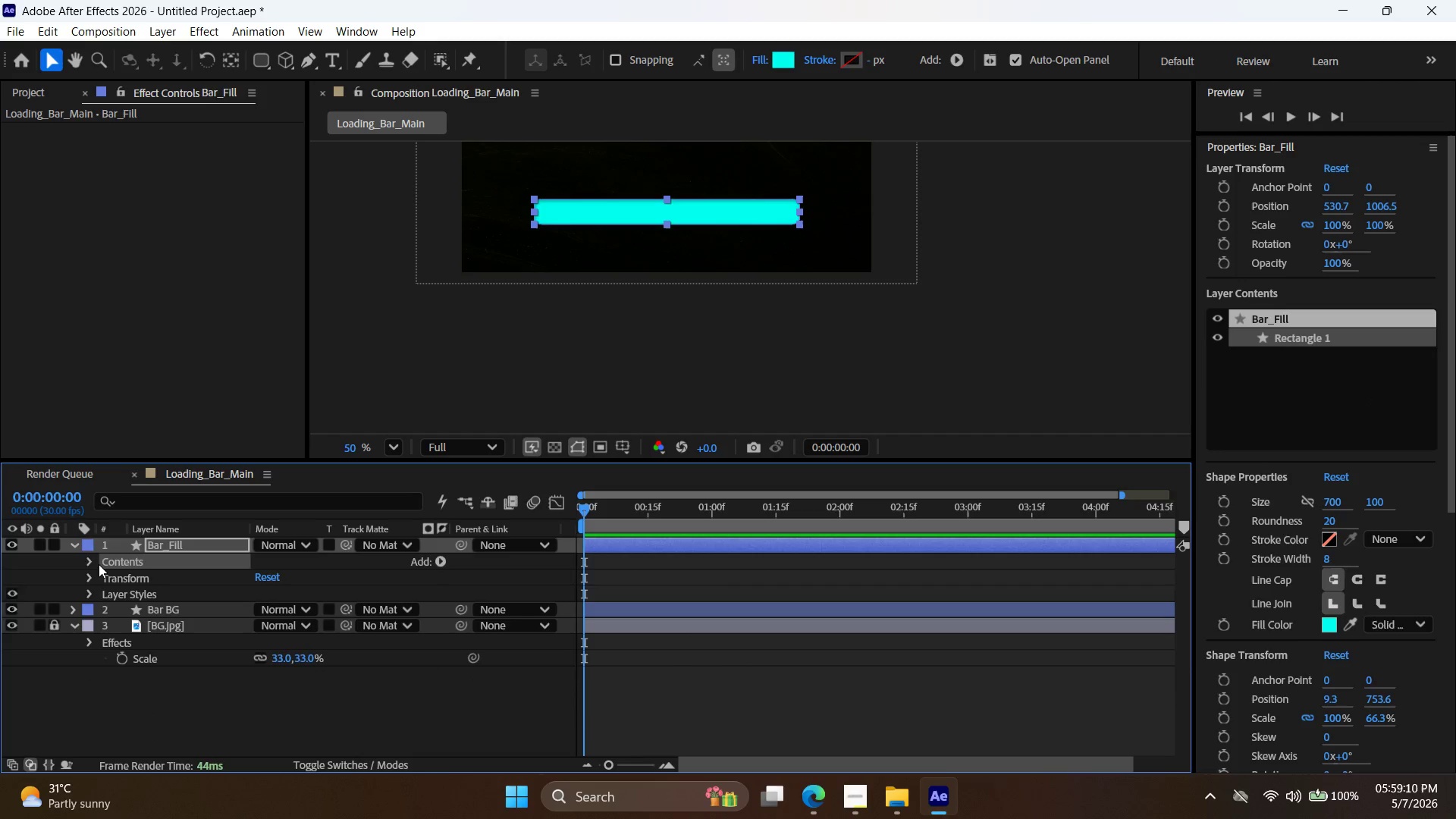 
key(S)
 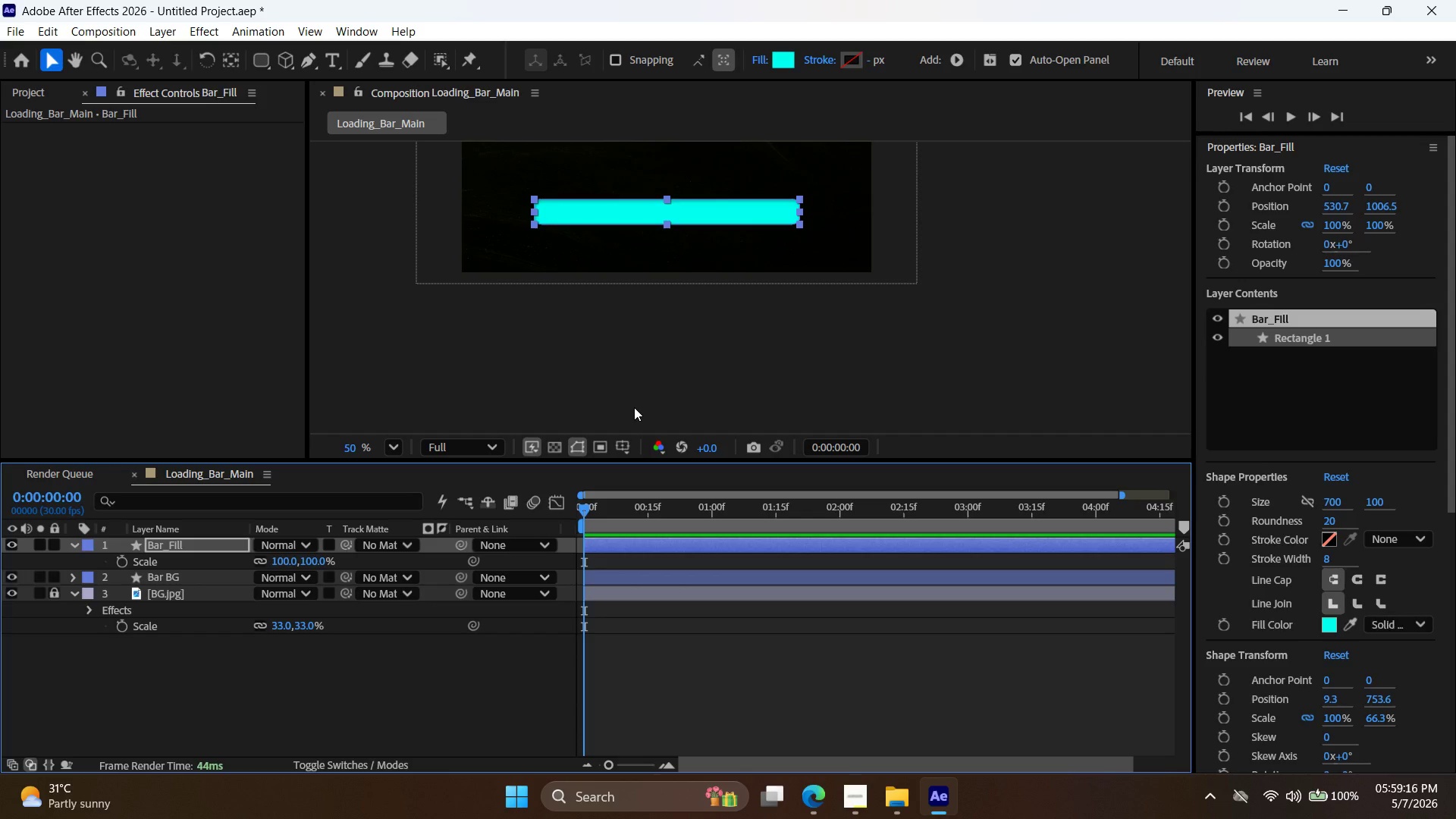 
wait(10.97)
 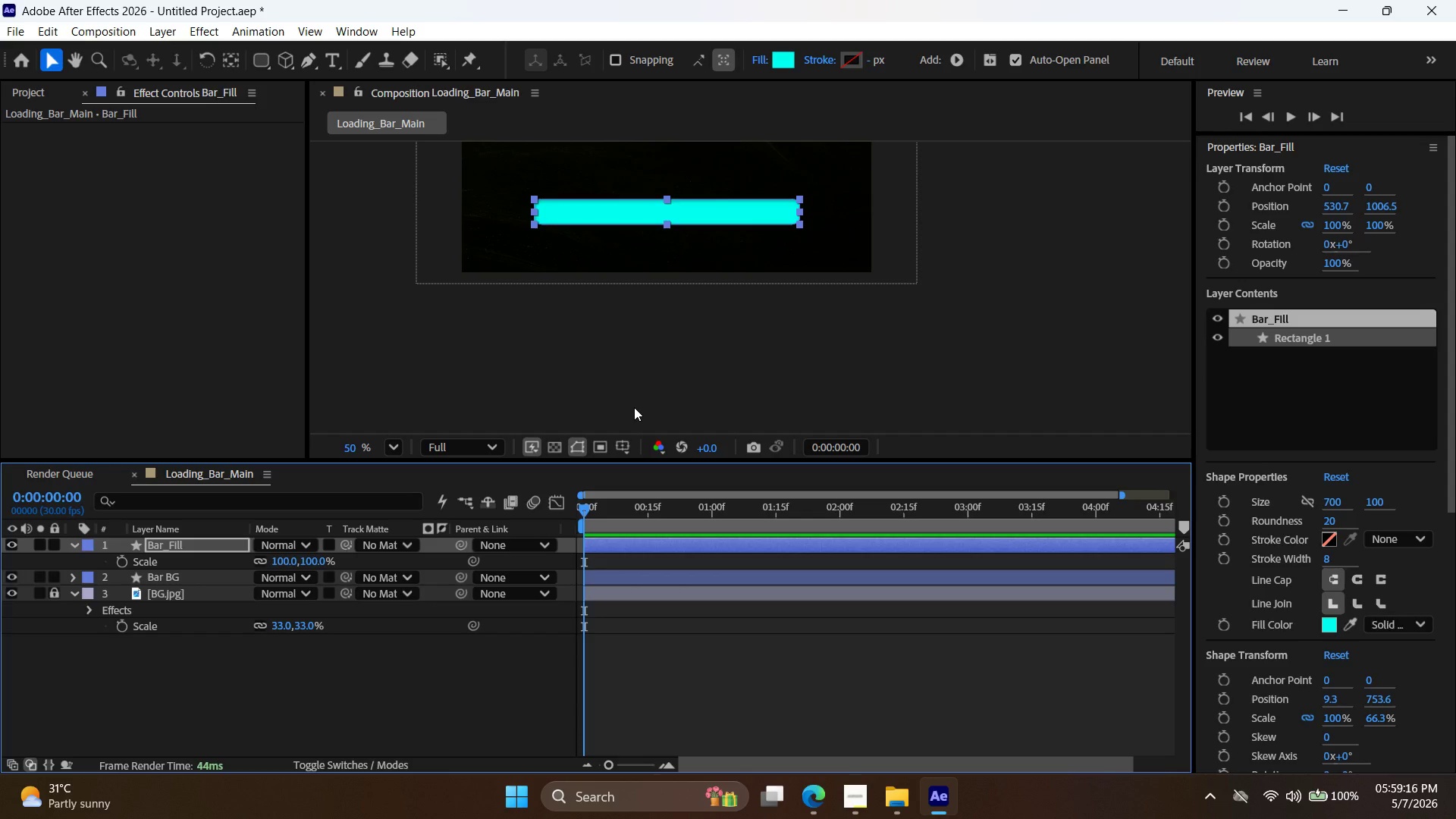 
left_click([677, 212])
 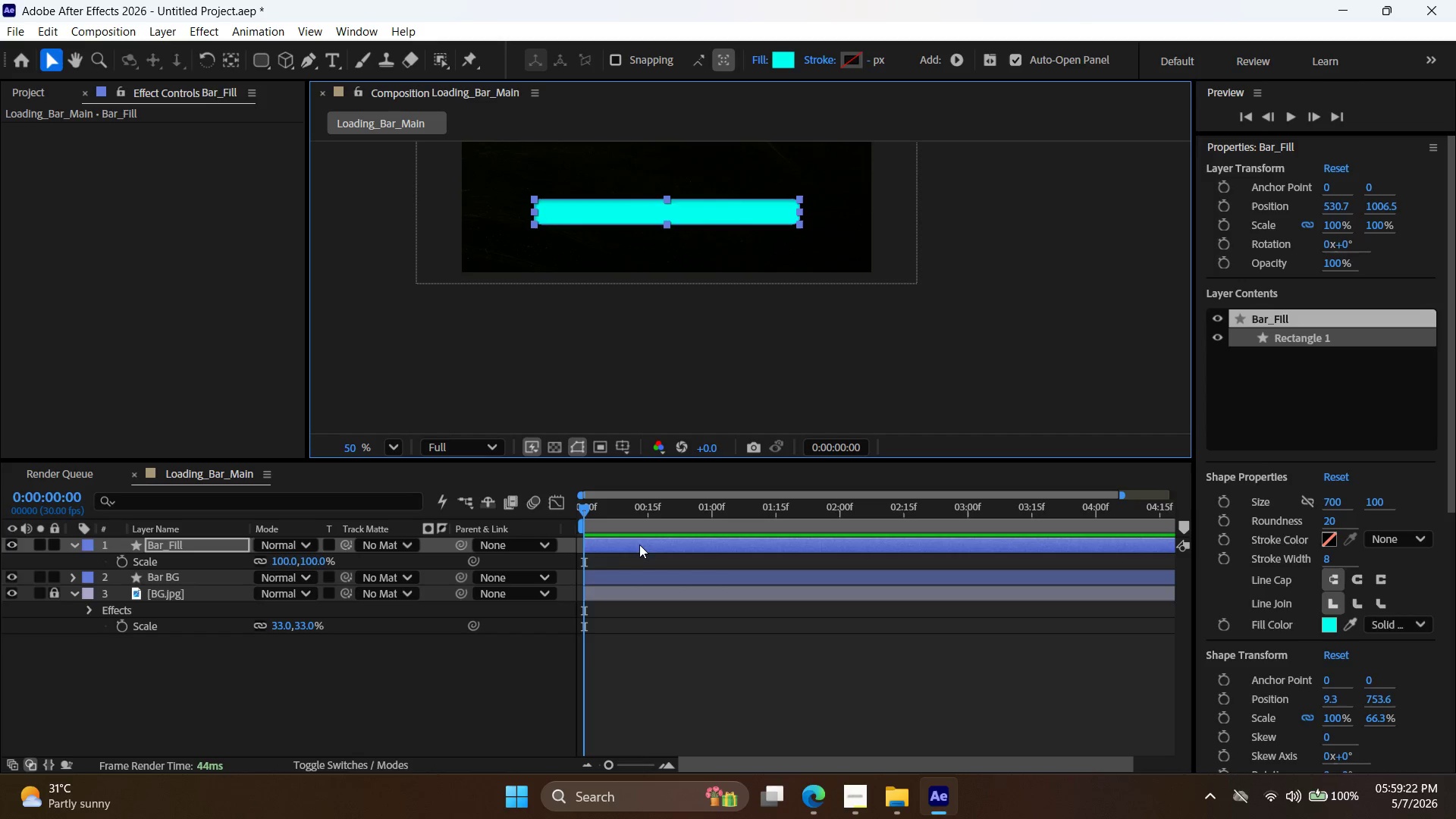 
left_click([645, 546])
 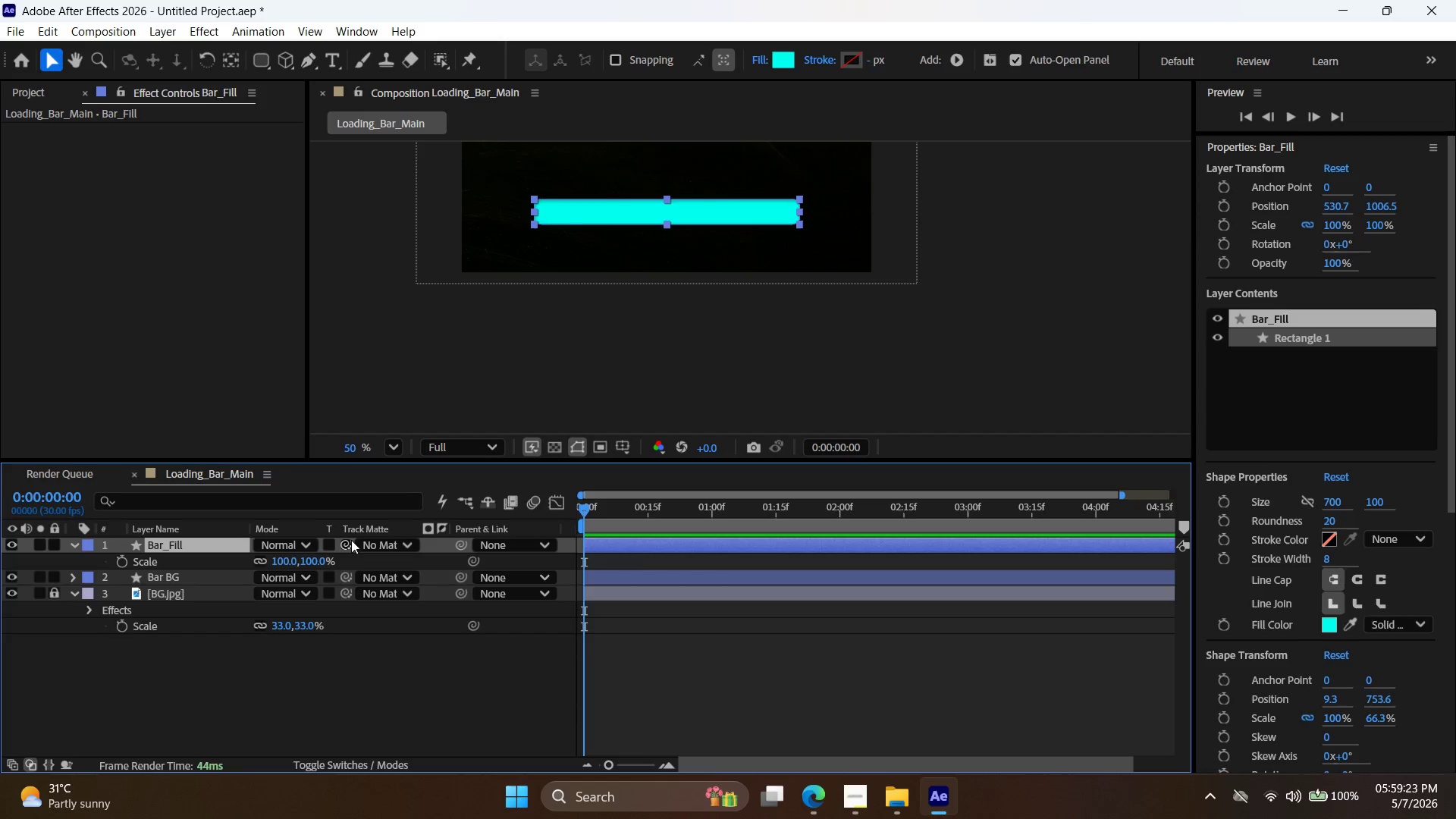 
mouse_move([314, 525])
 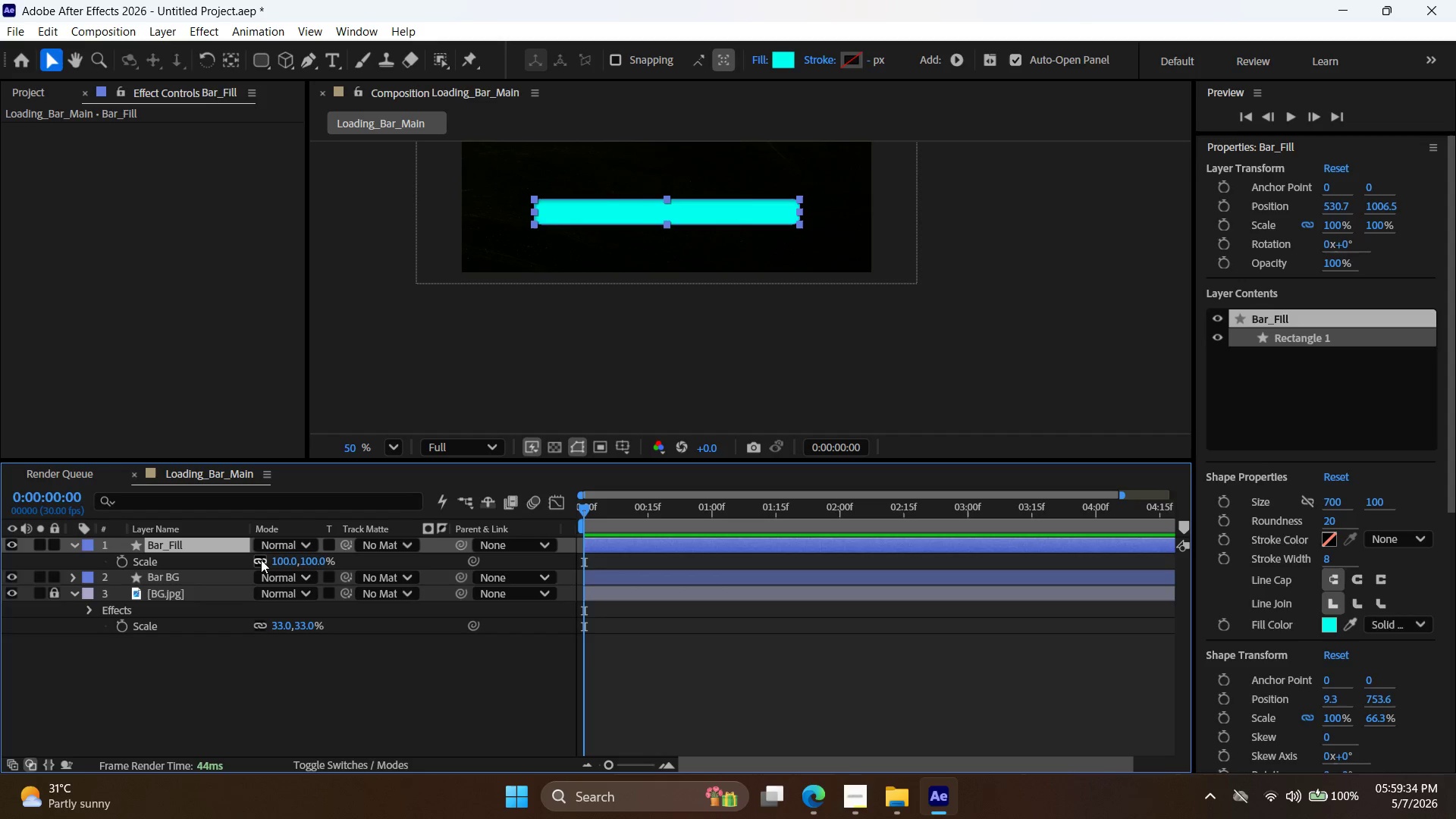 
left_click([261, 560])
 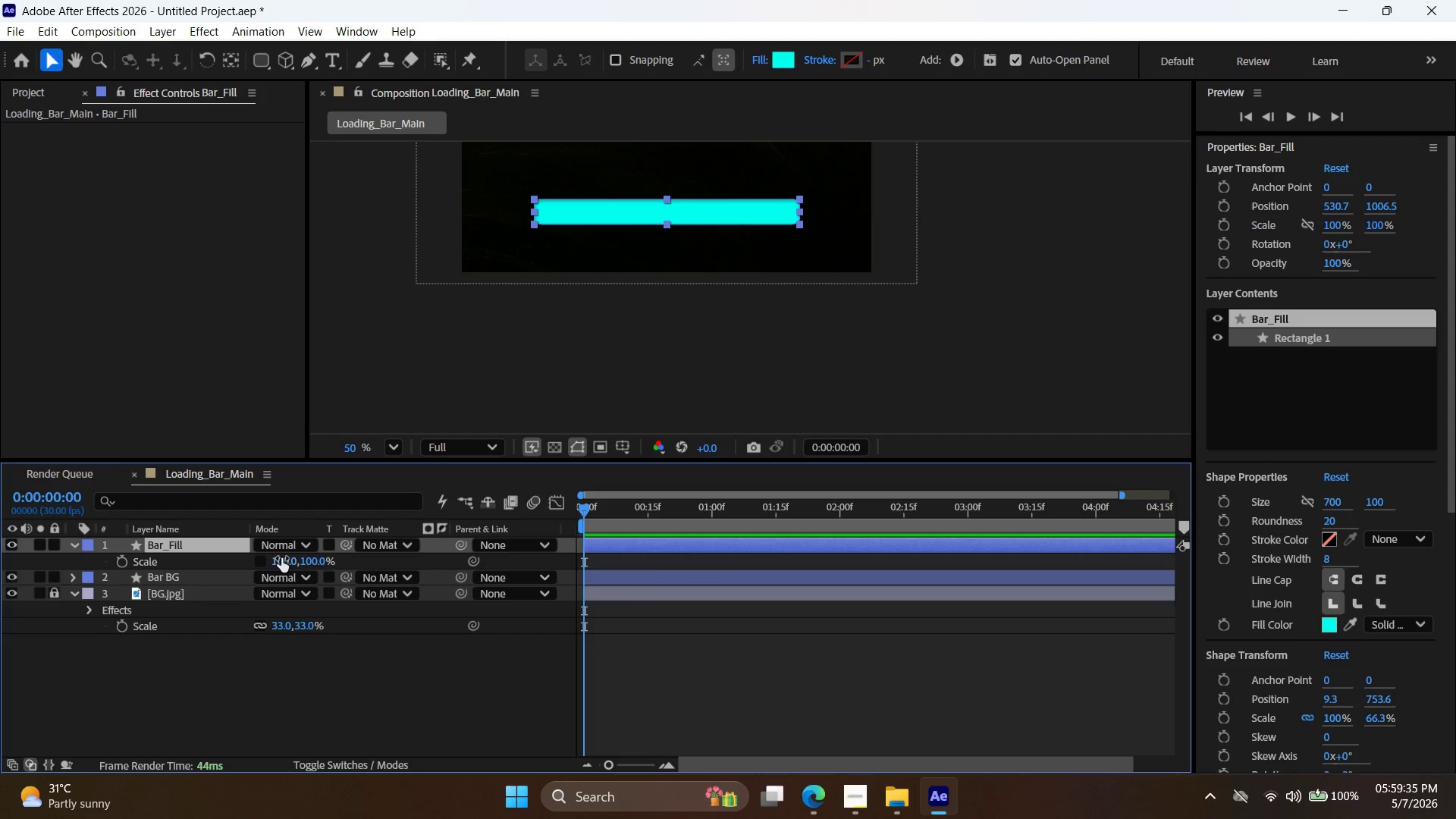 
double_click([281, 558])
 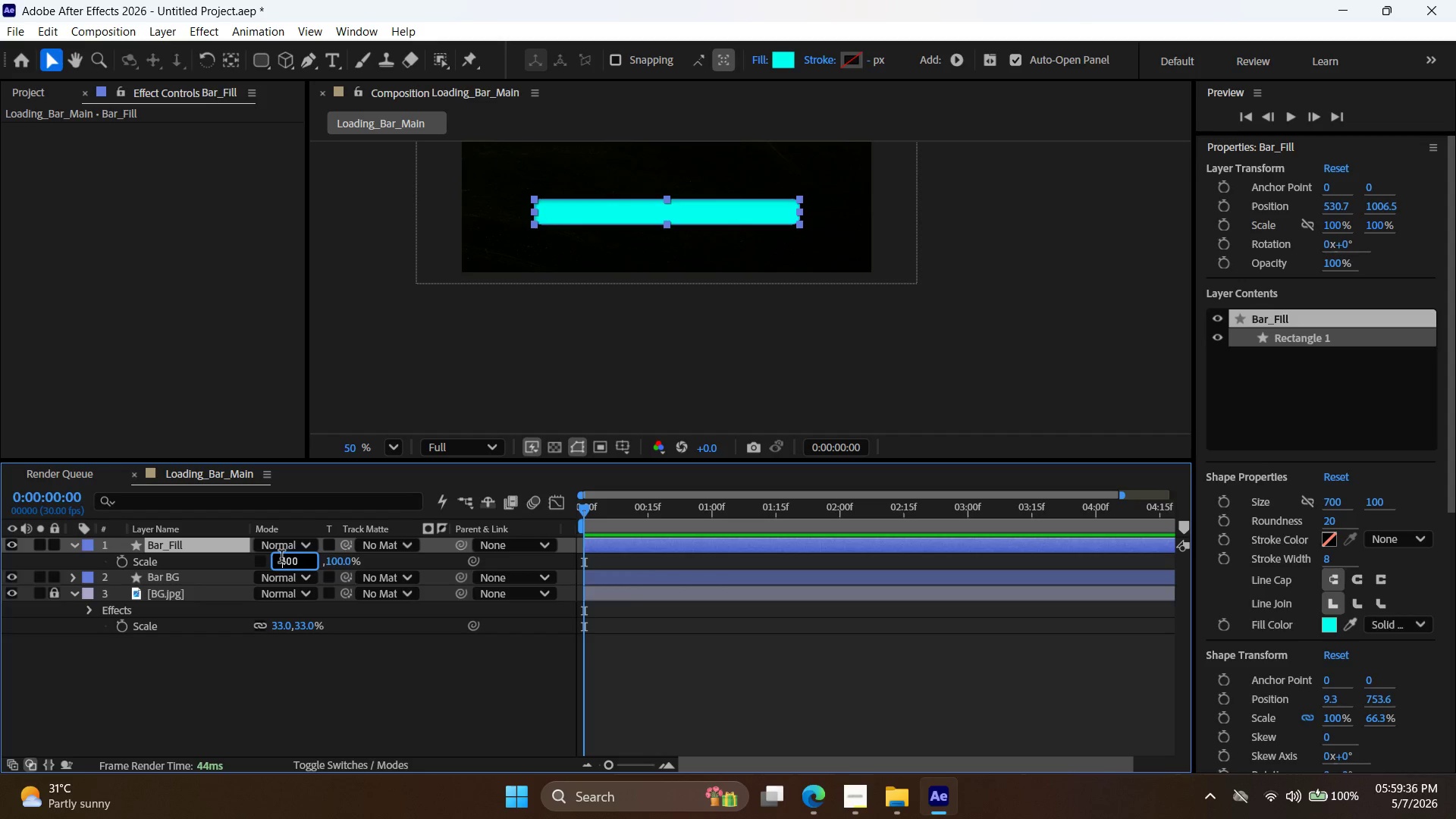 
triple_click([281, 558])
 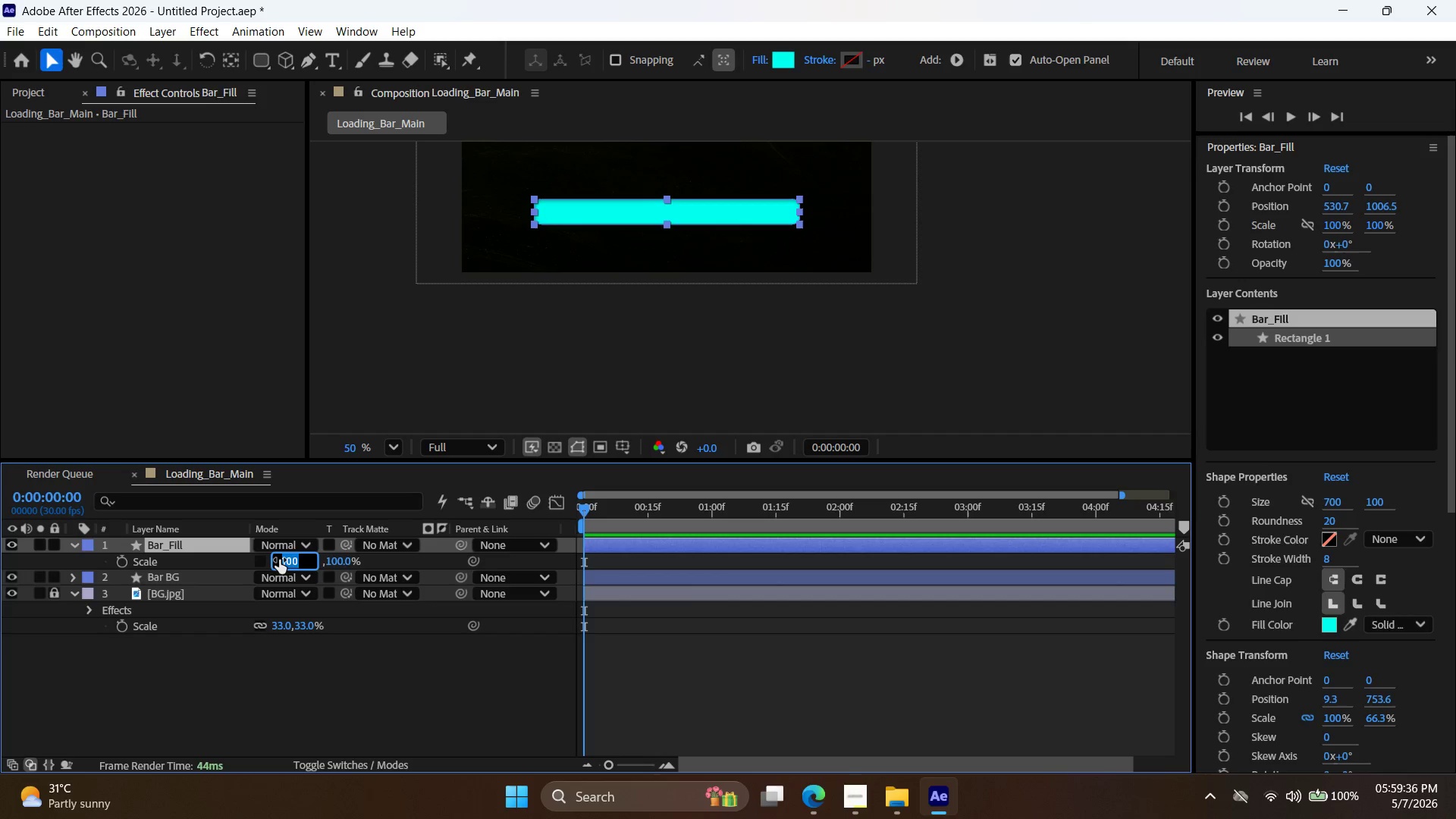 
key(0)
 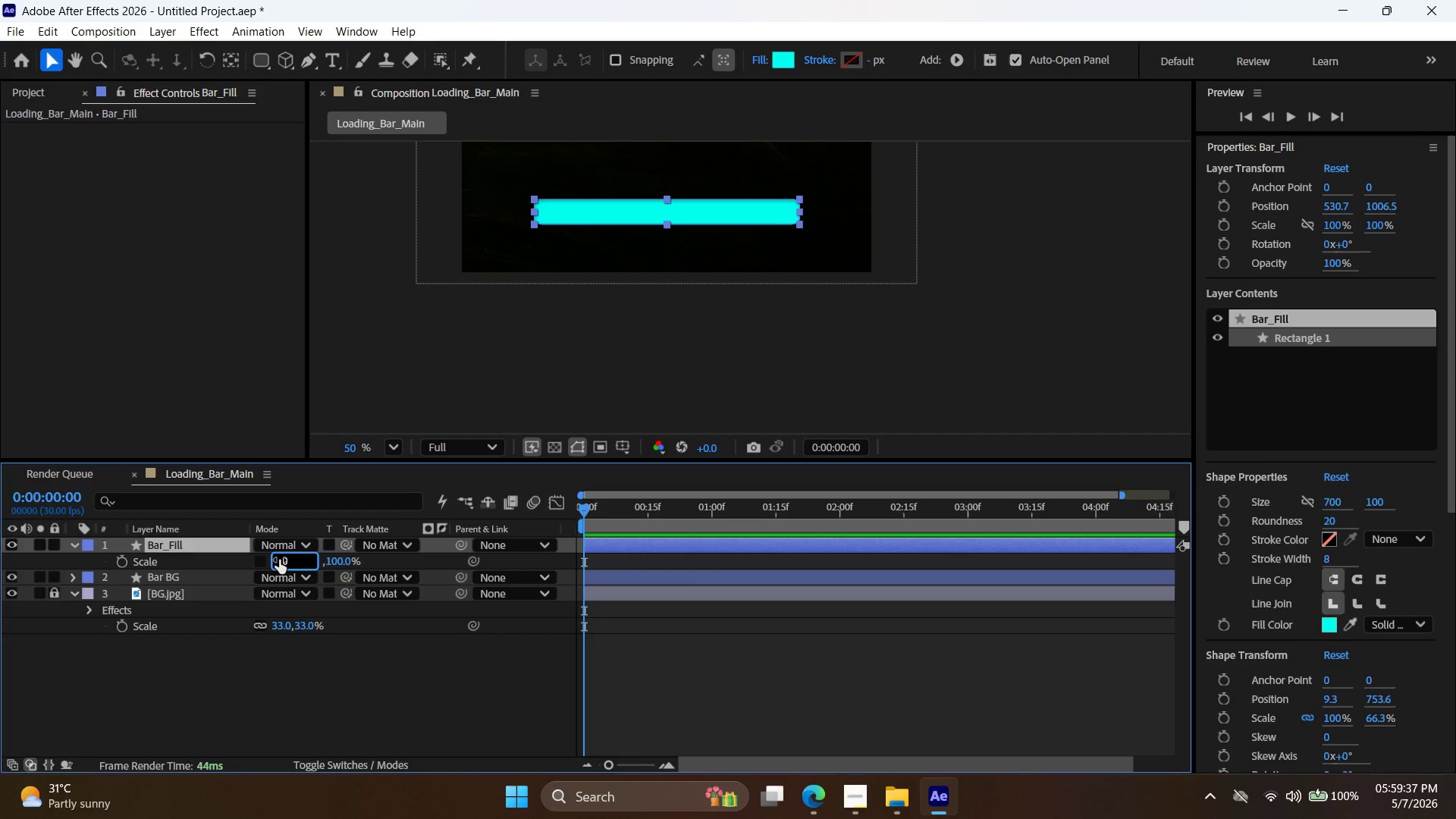 
key(Enter)
 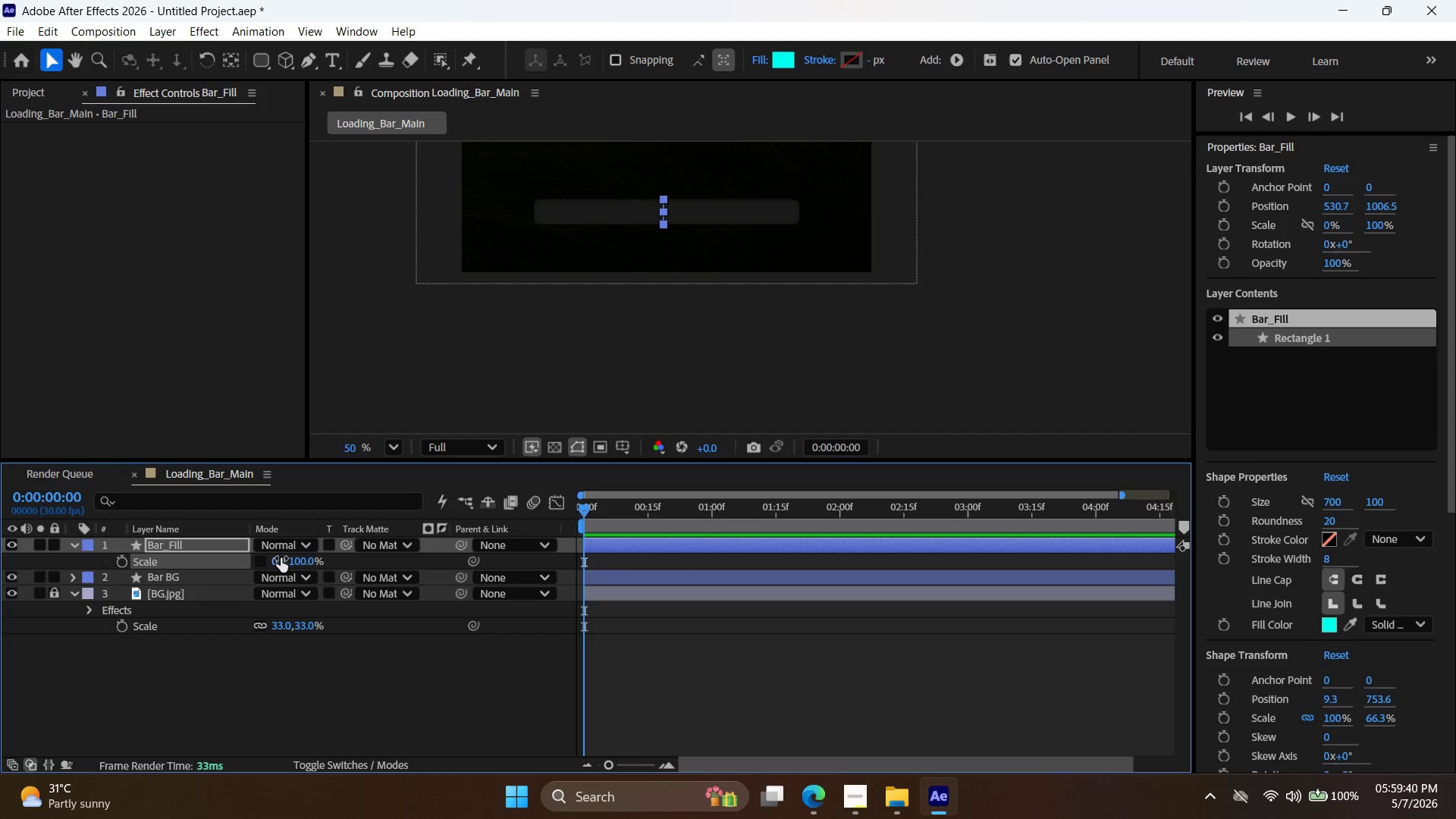 
key(Control+Z)
 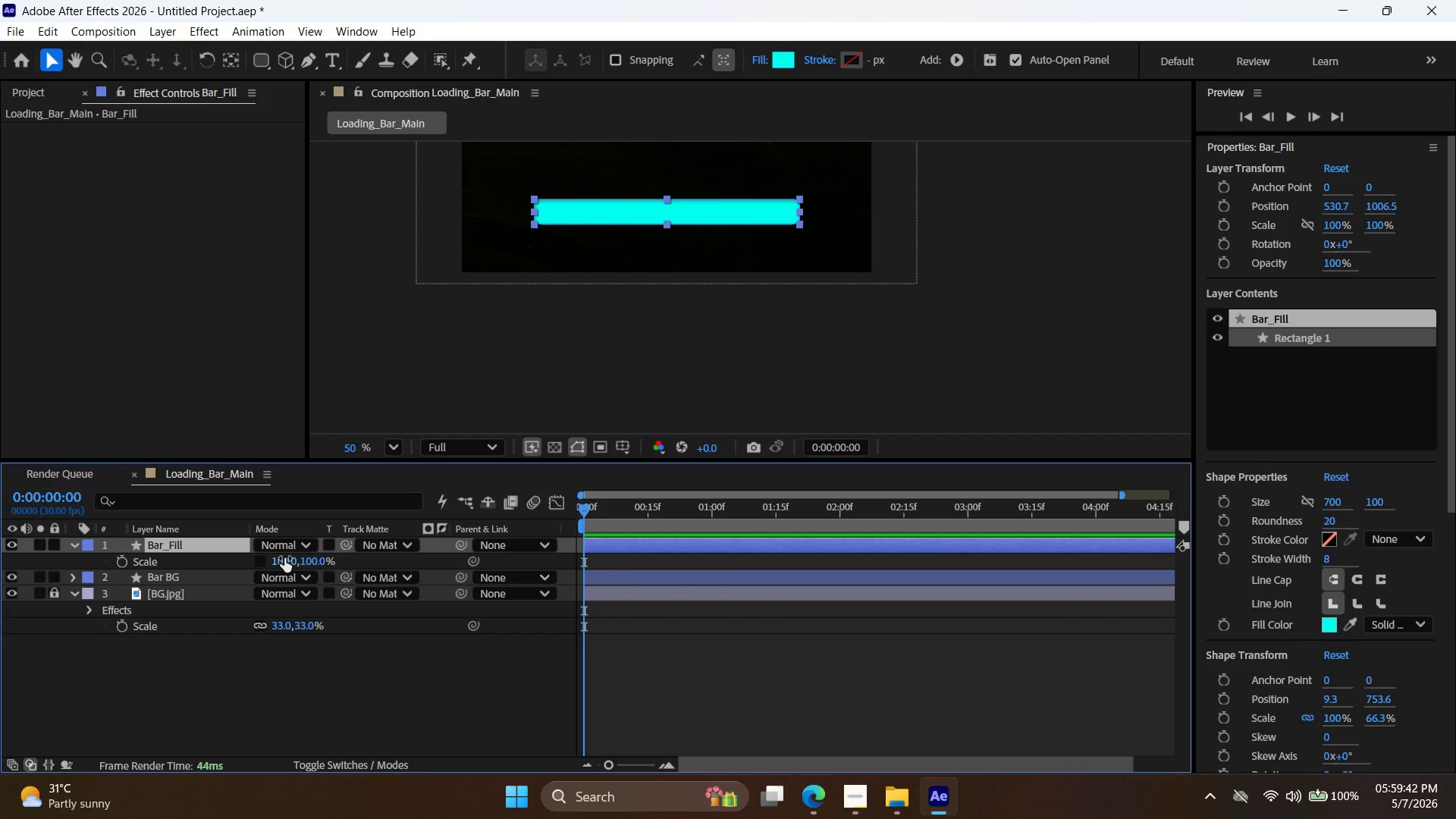 
key(Y)
 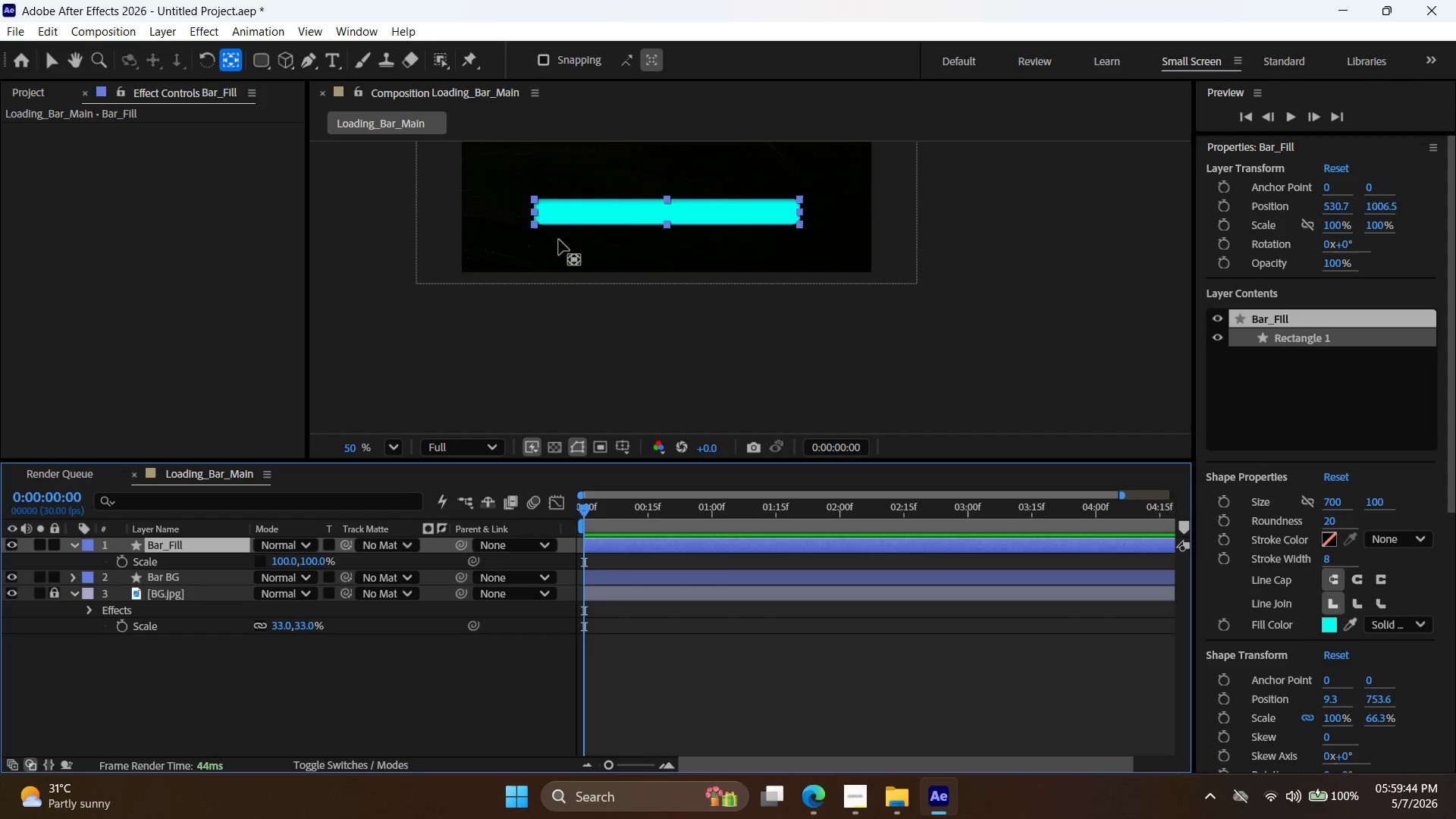 
key(Alt+AltLeft)
 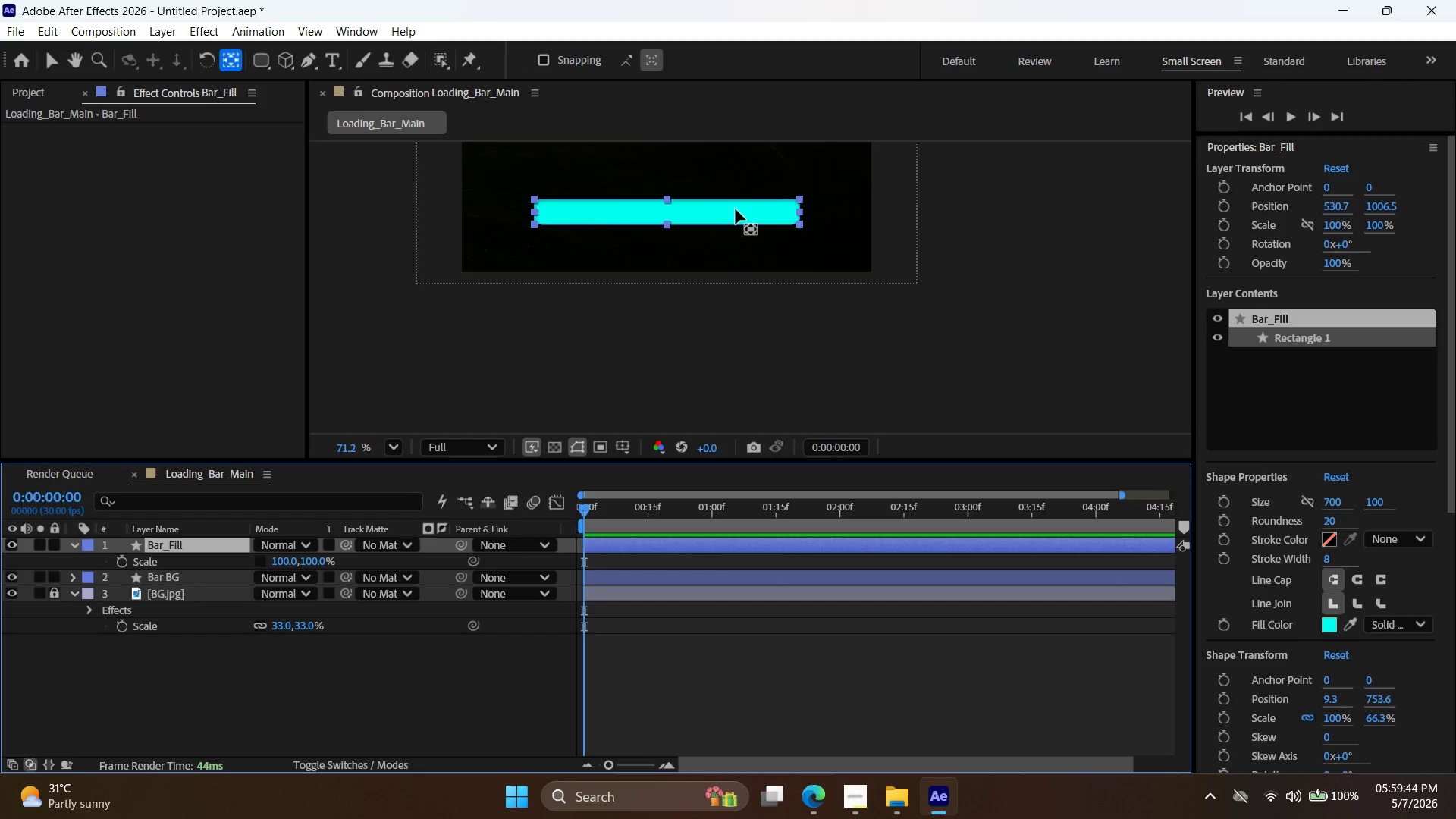 
scroll: coordinate [736, 209], scroll_direction: up, amount: 4.0
 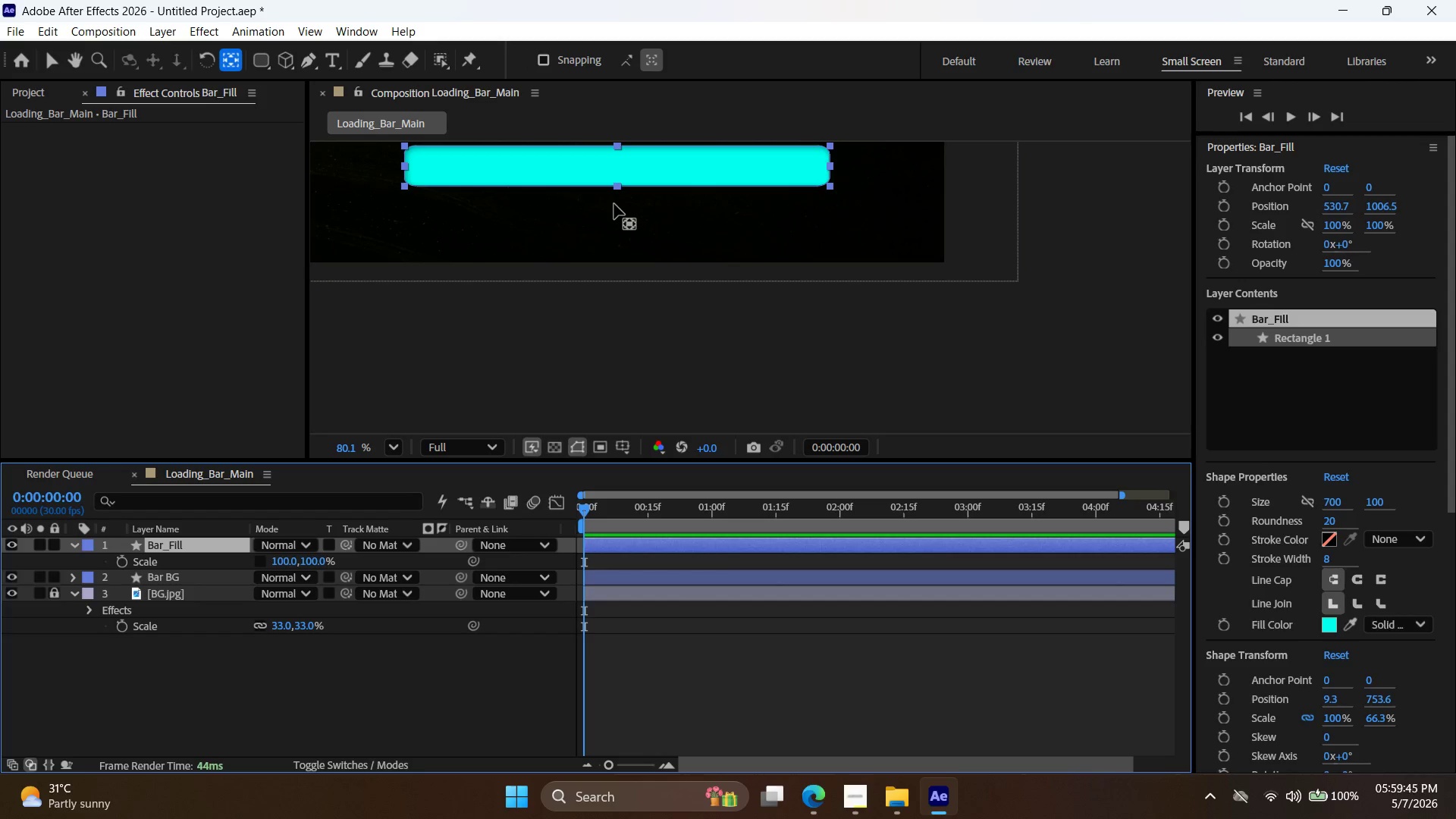 
hold_key(key=AltLeft, duration=1.62)
scroll: coordinate [661, 218], scroll_direction: down, amount: 14.0
 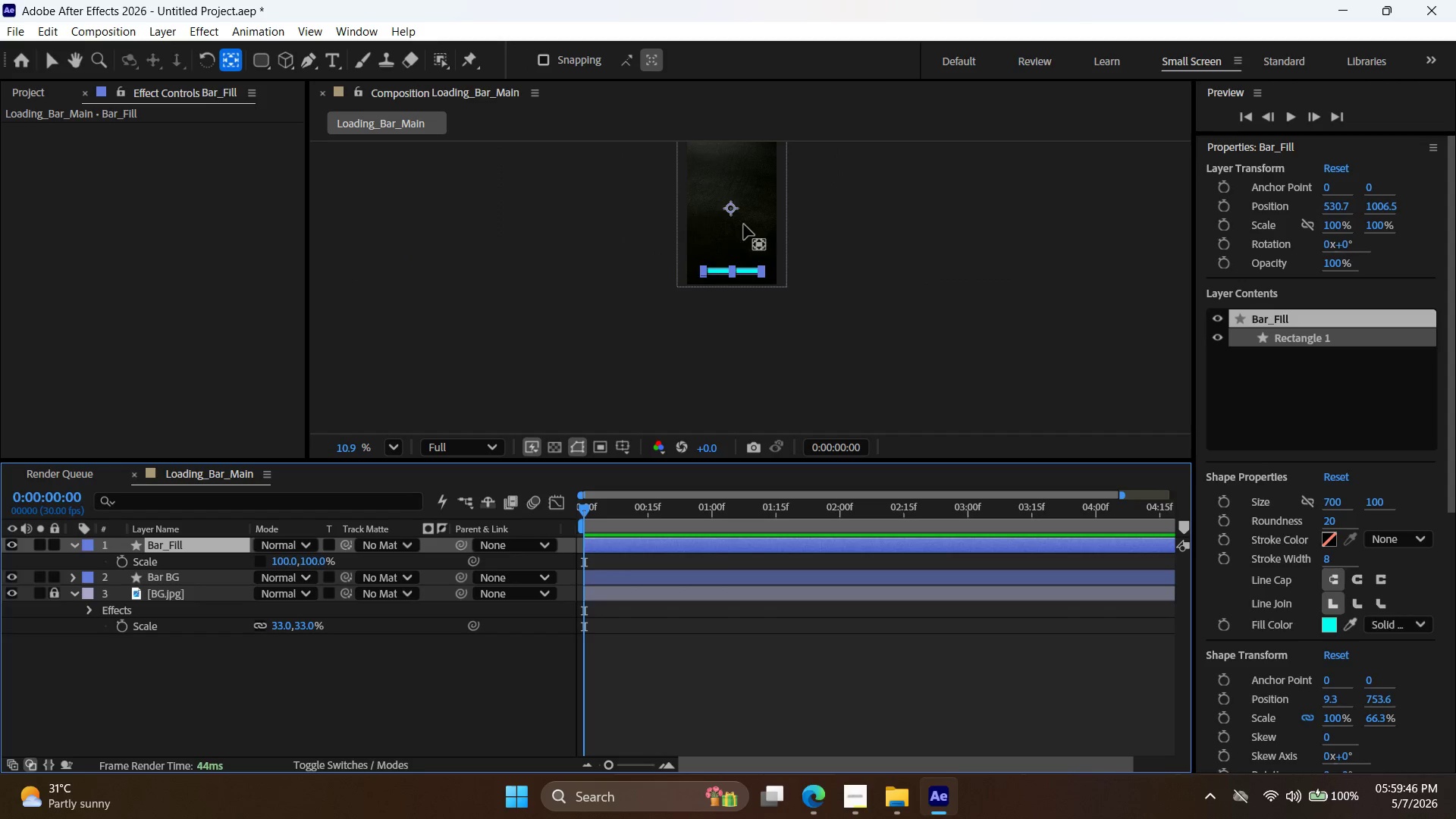 
scroll: coordinate [742, 221], scroll_direction: up, amount: 3.0
 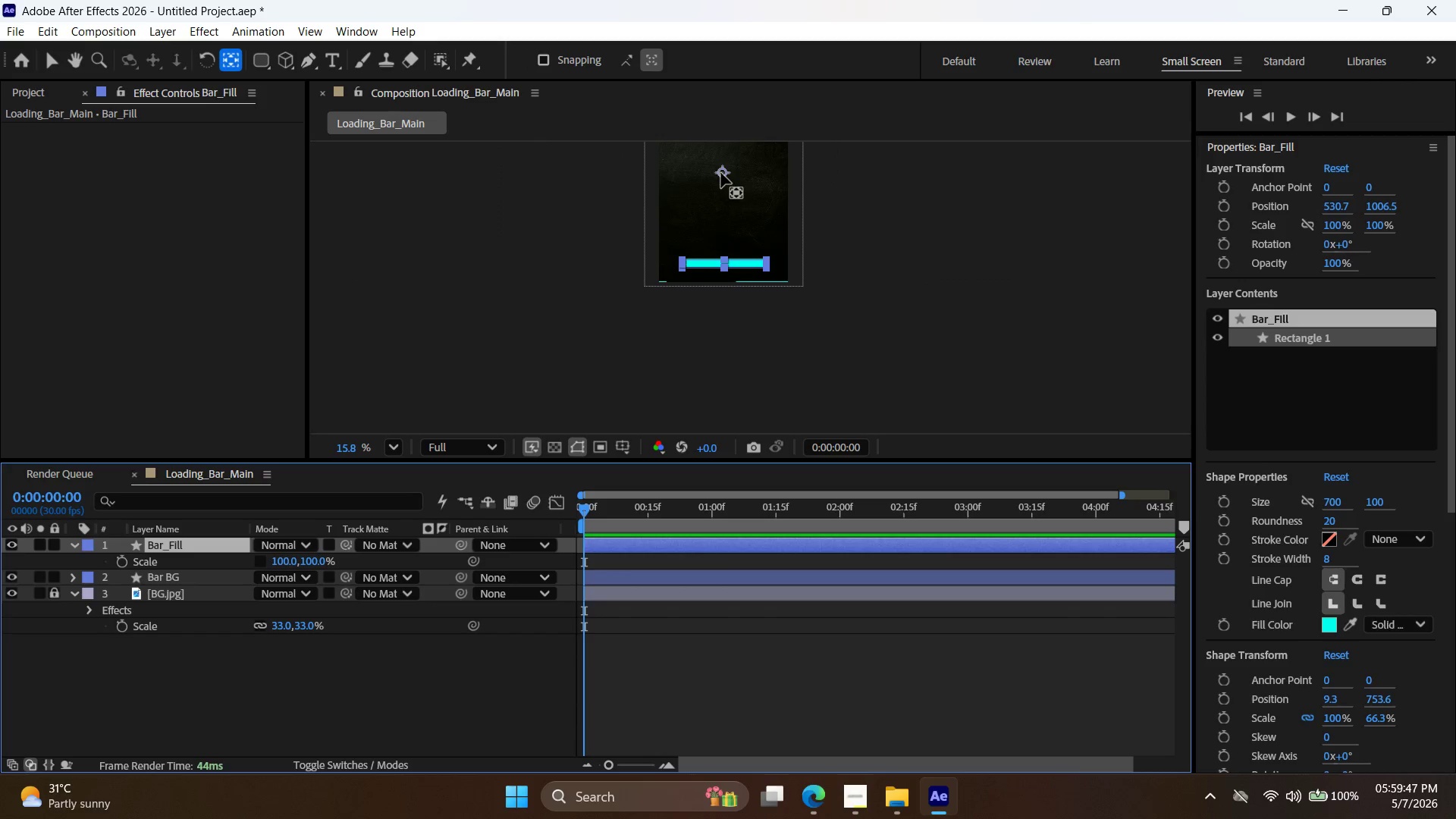 
left_click_drag(start_coordinate=[722, 173], to_coordinate=[692, 267])
 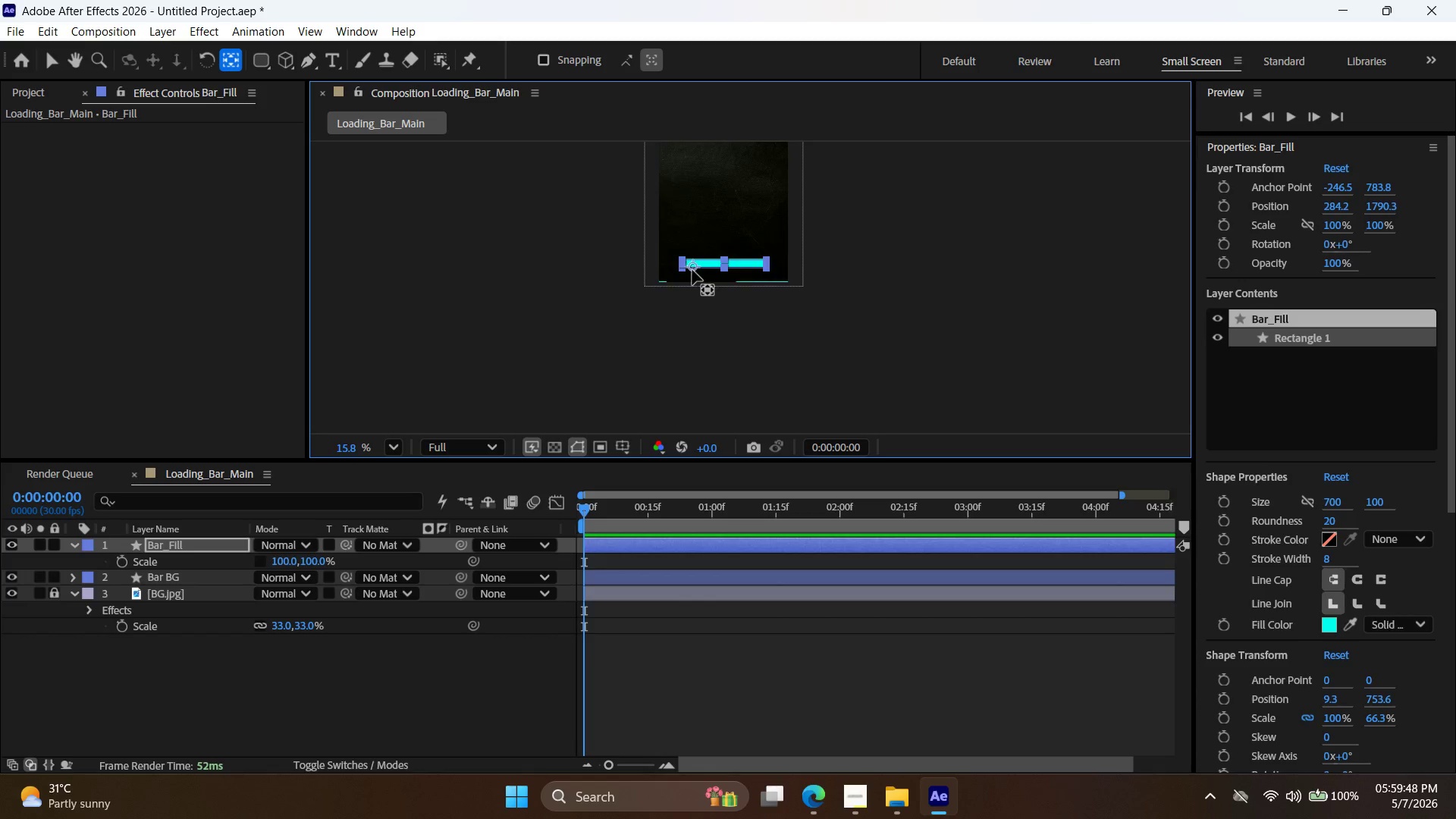 
hold_key(key=AltLeft, duration=1.11)
scroll: coordinate [535, 202], scroll_direction: up, amount: 13.0
 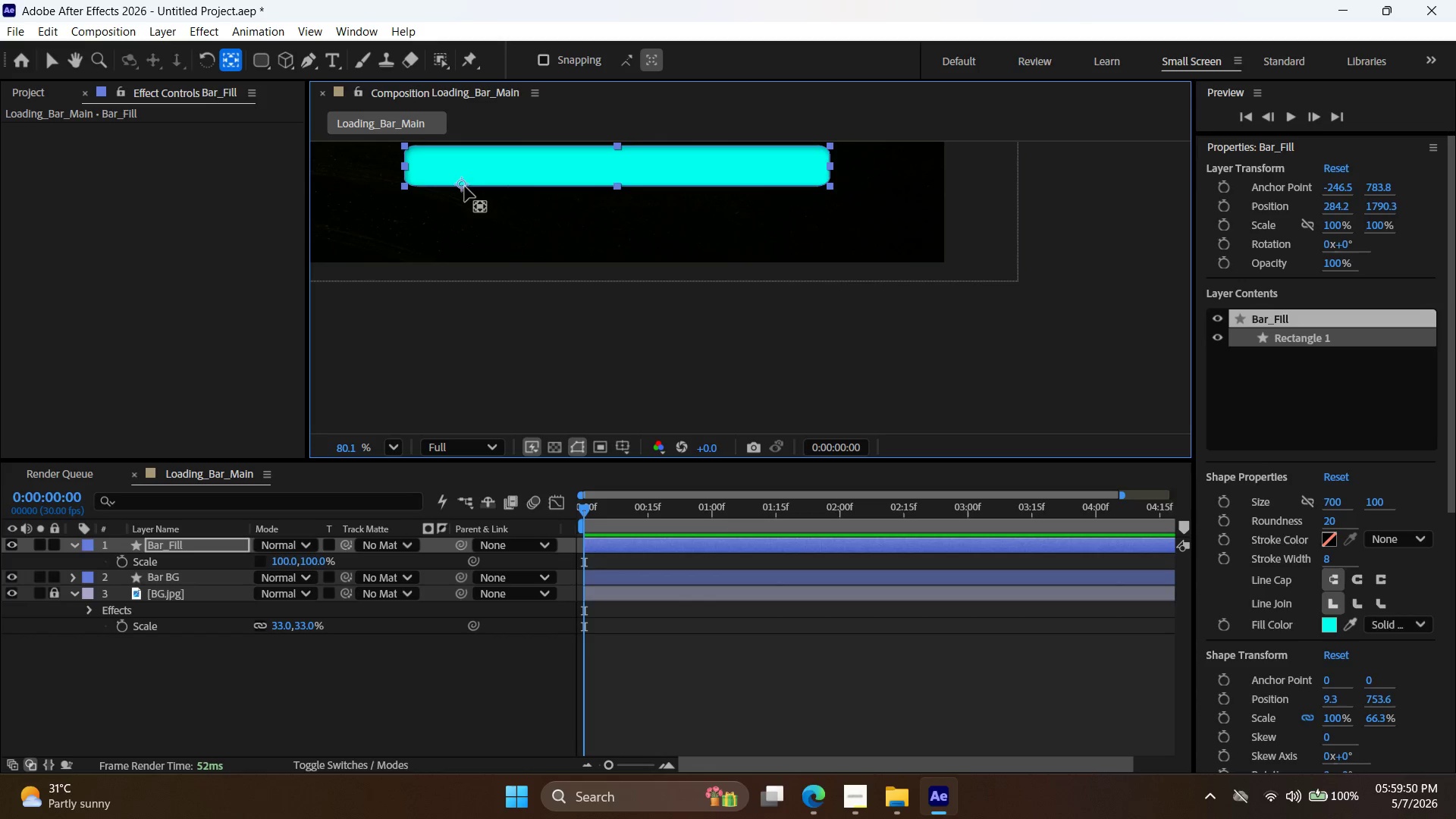 
left_click_drag(start_coordinate=[465, 187], to_coordinate=[409, 169])
 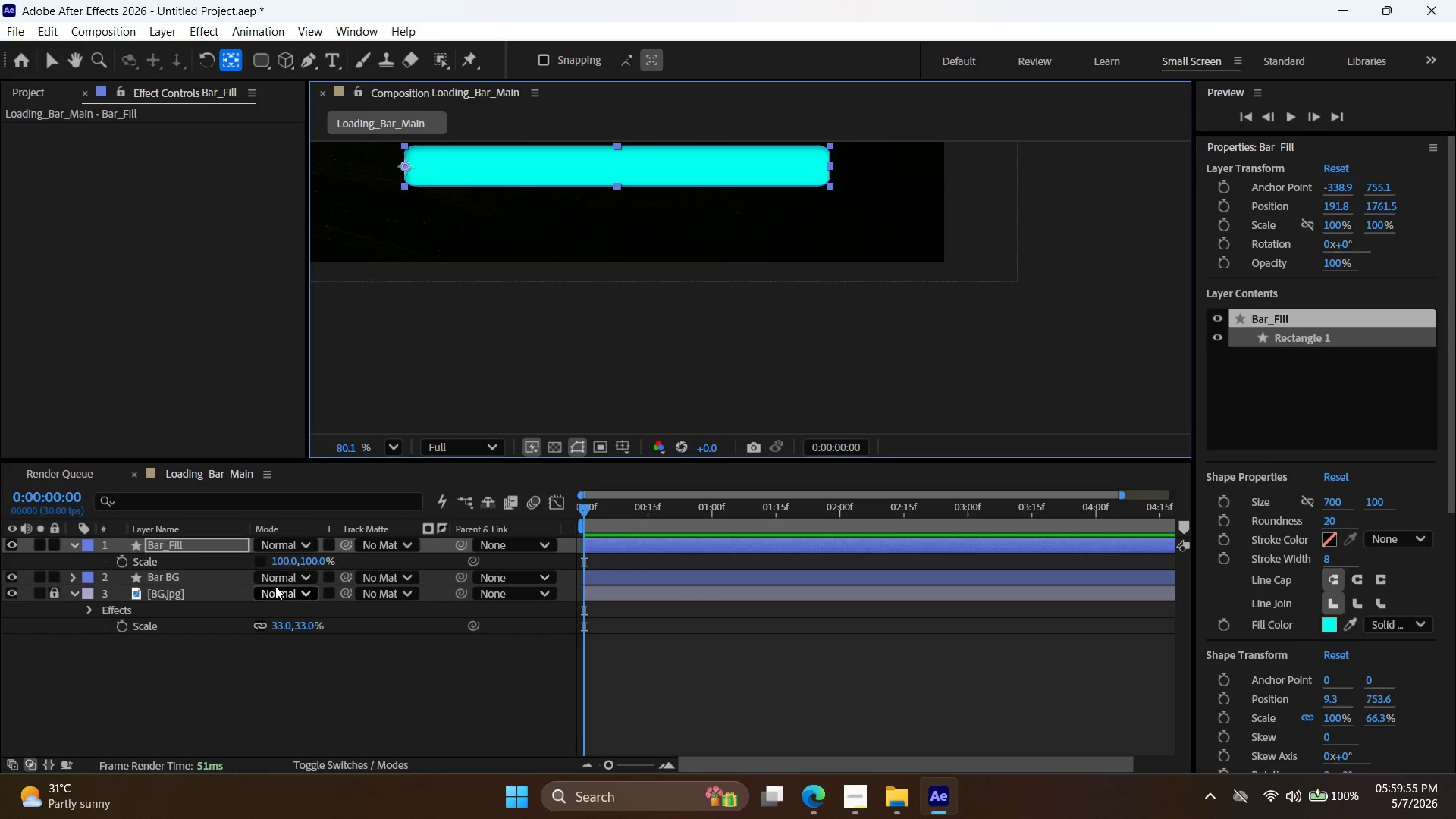 
double_click([287, 560])
 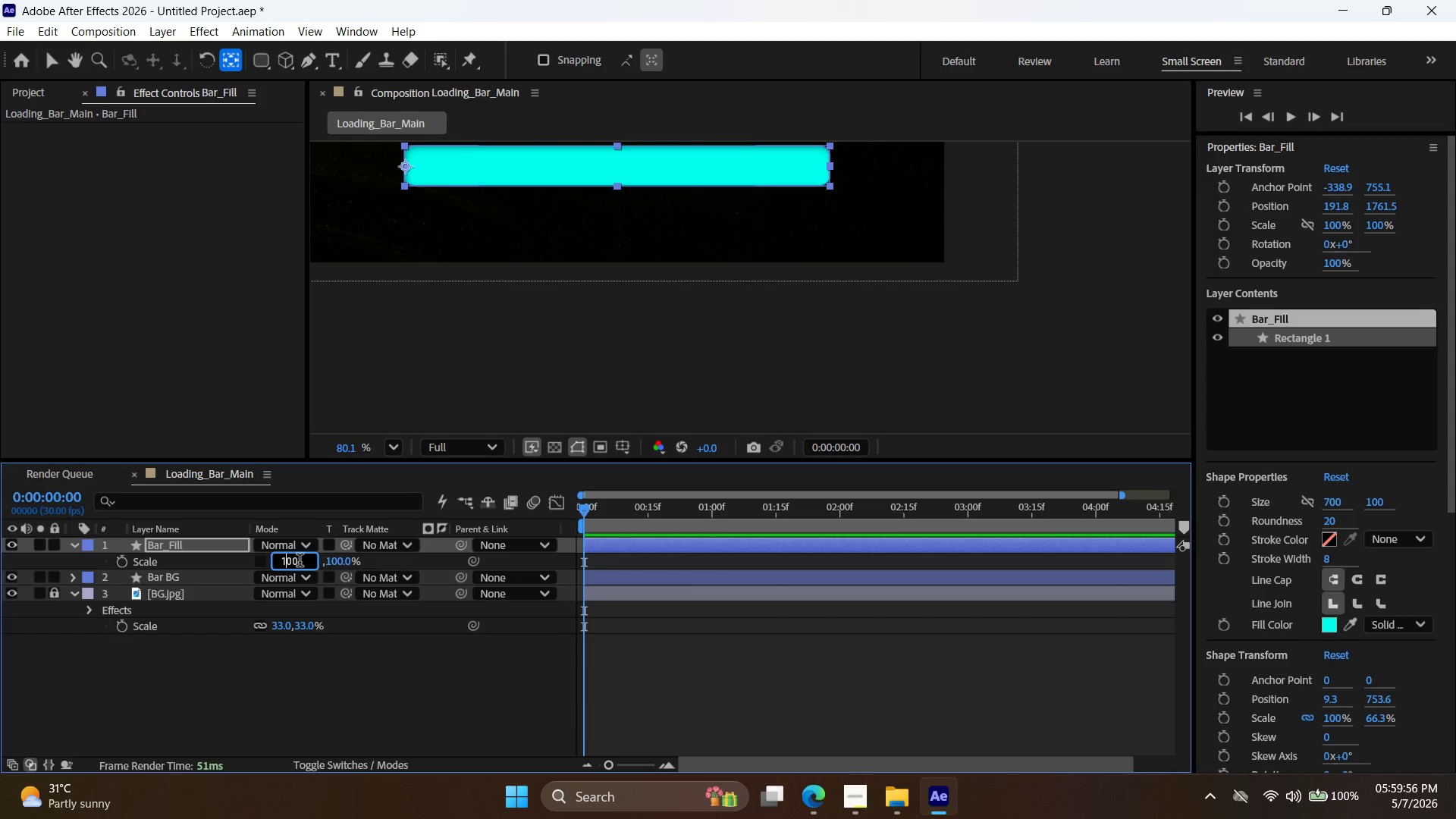 
left_click_drag(start_coordinate=[304, 566], to_coordinate=[225, 559])
 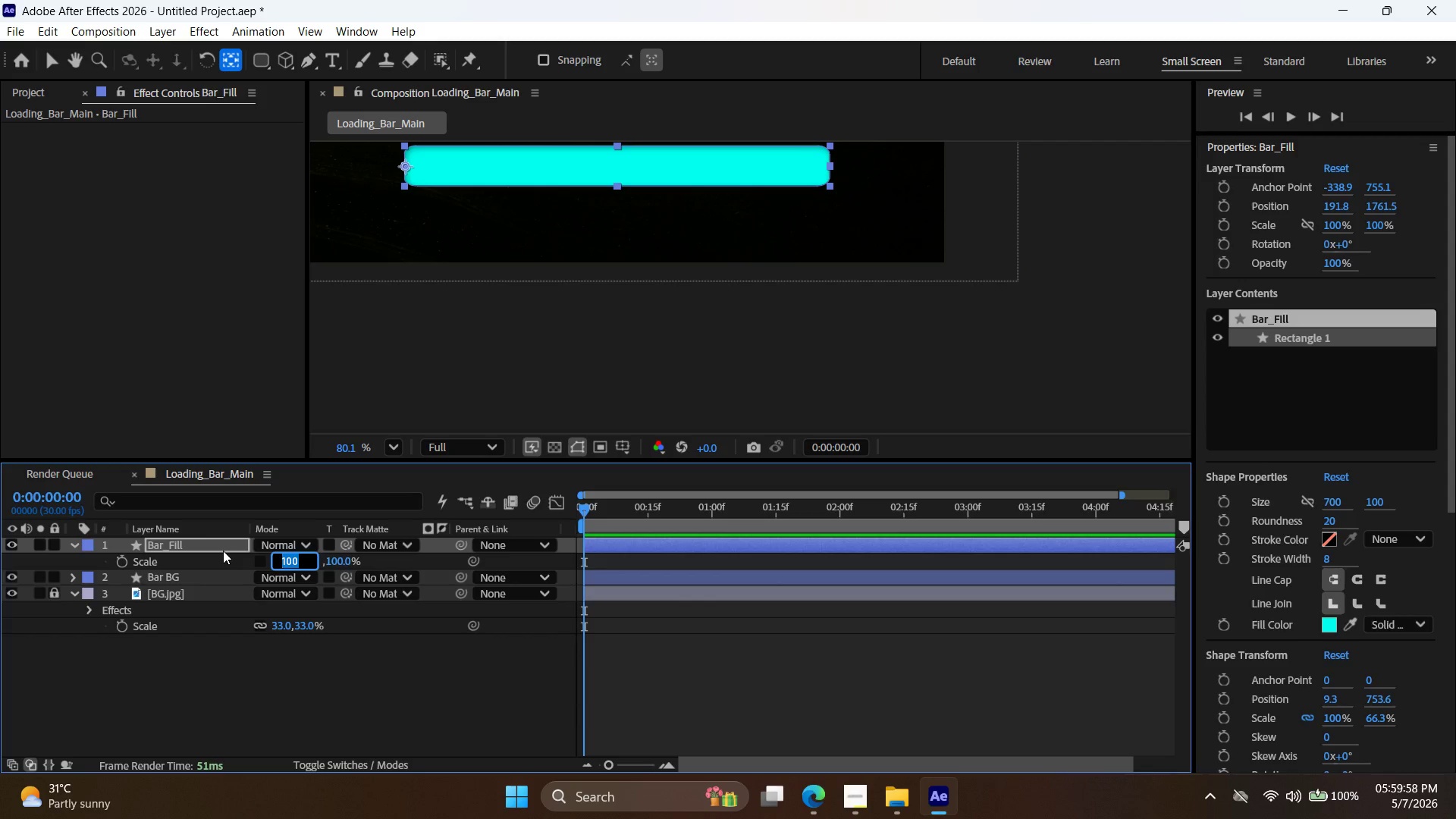 
key(0)
 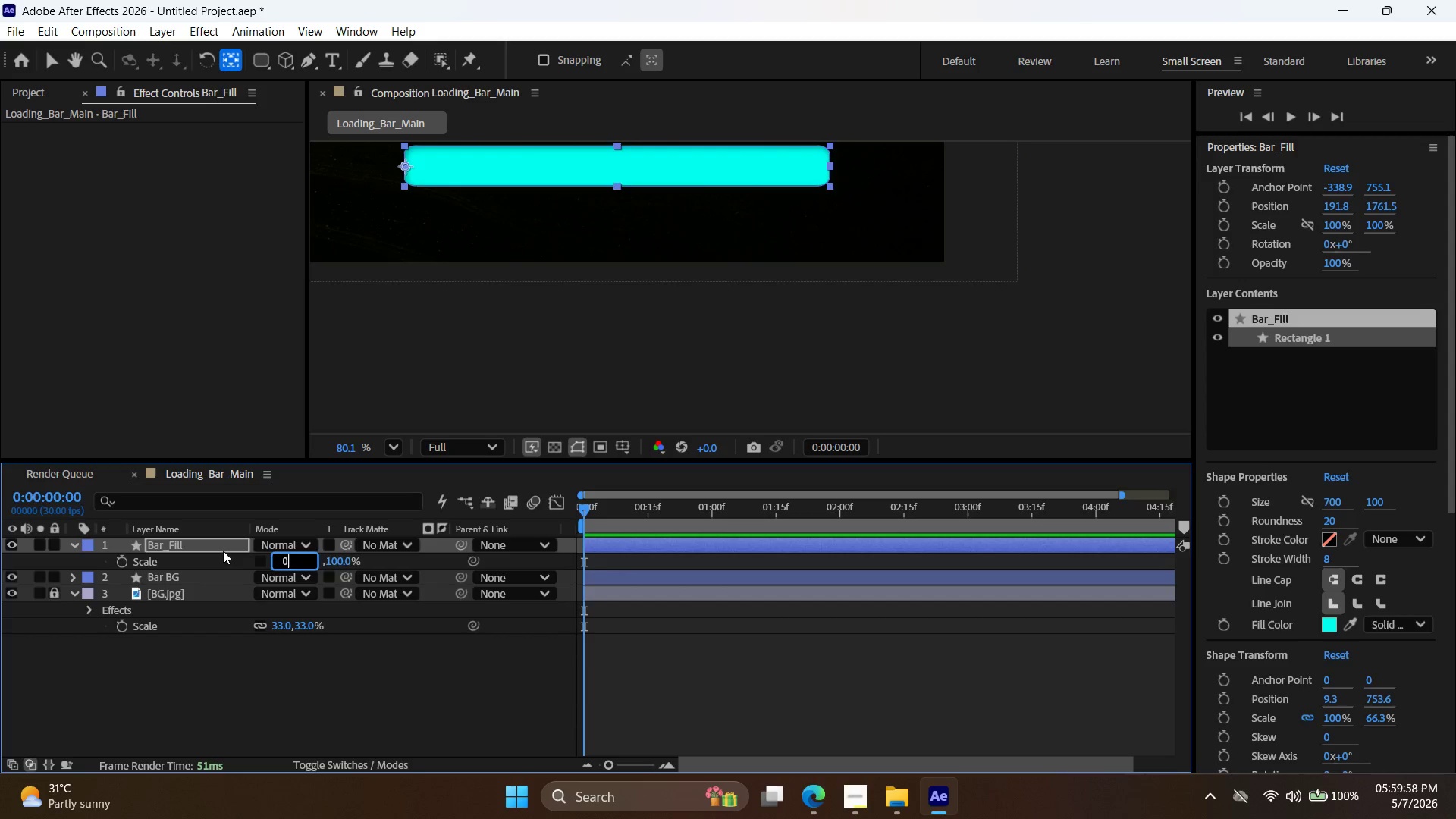 
key(Enter)
 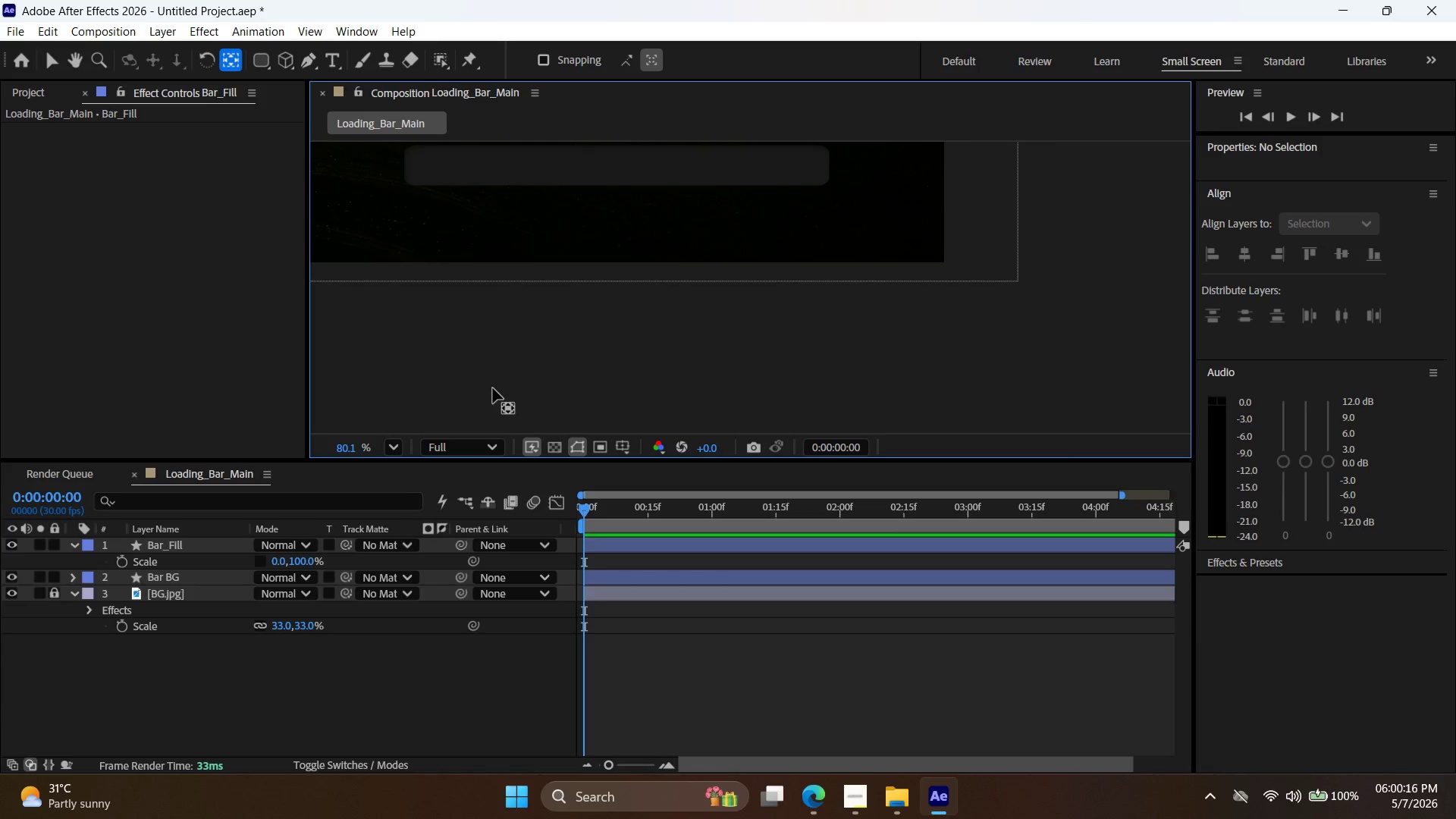 
wait(22.62)
 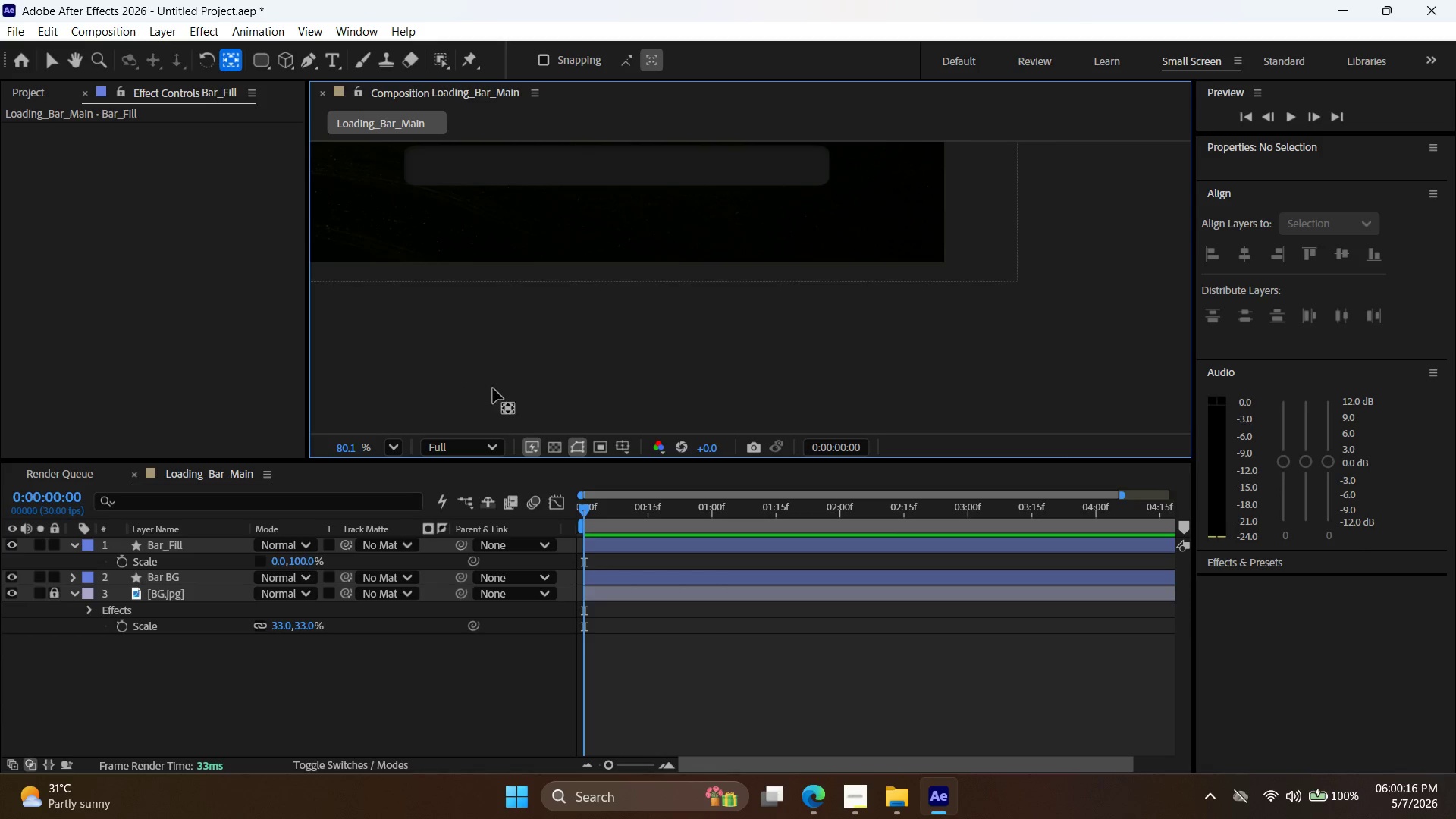 
left_click([117, 560])
 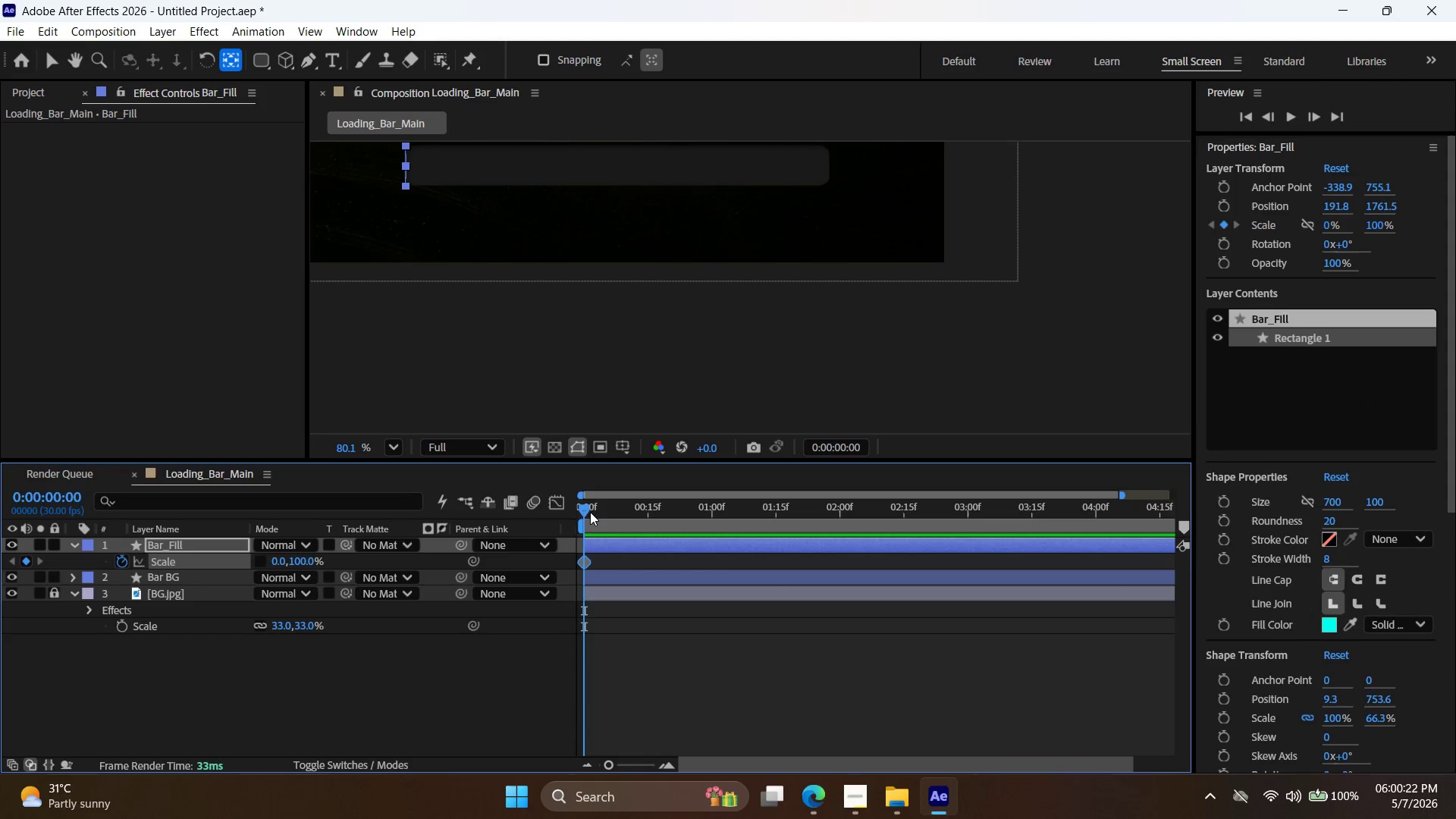 
left_click_drag(start_coordinate=[585, 507], to_coordinate=[1265, 562])
 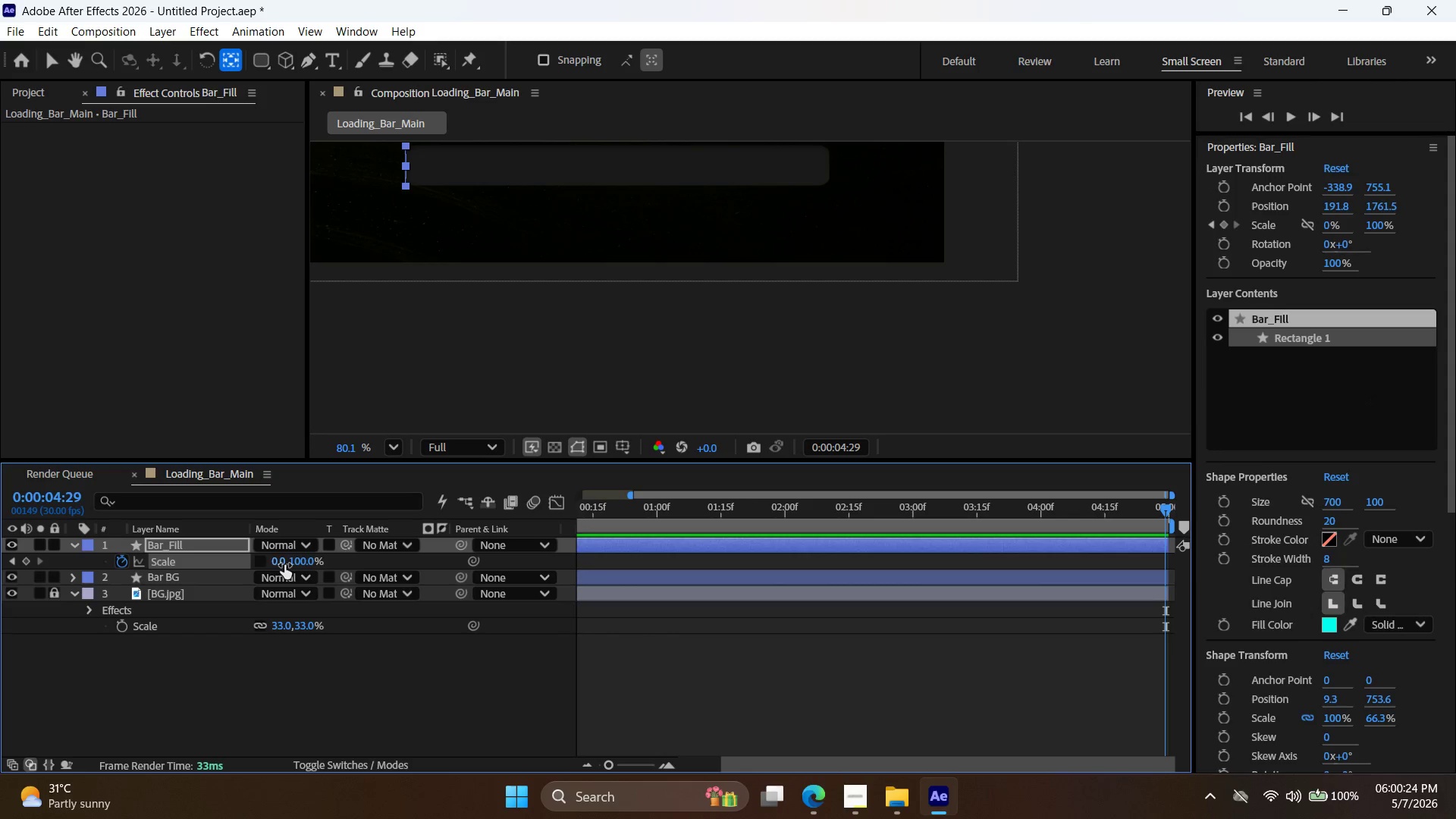 
double_click([281, 560])
 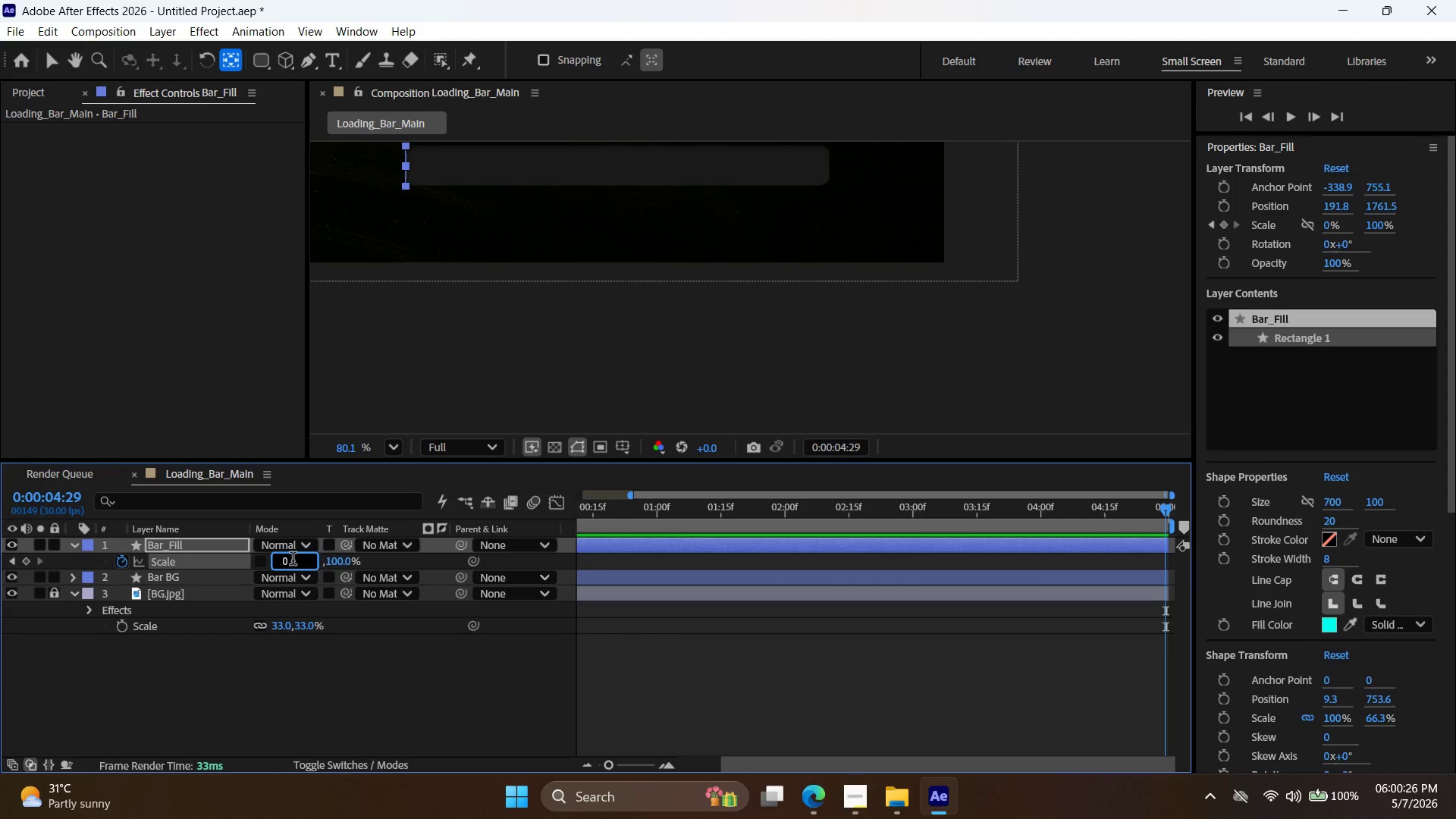 
left_click_drag(start_coordinate=[293, 560], to_coordinate=[265, 563])
 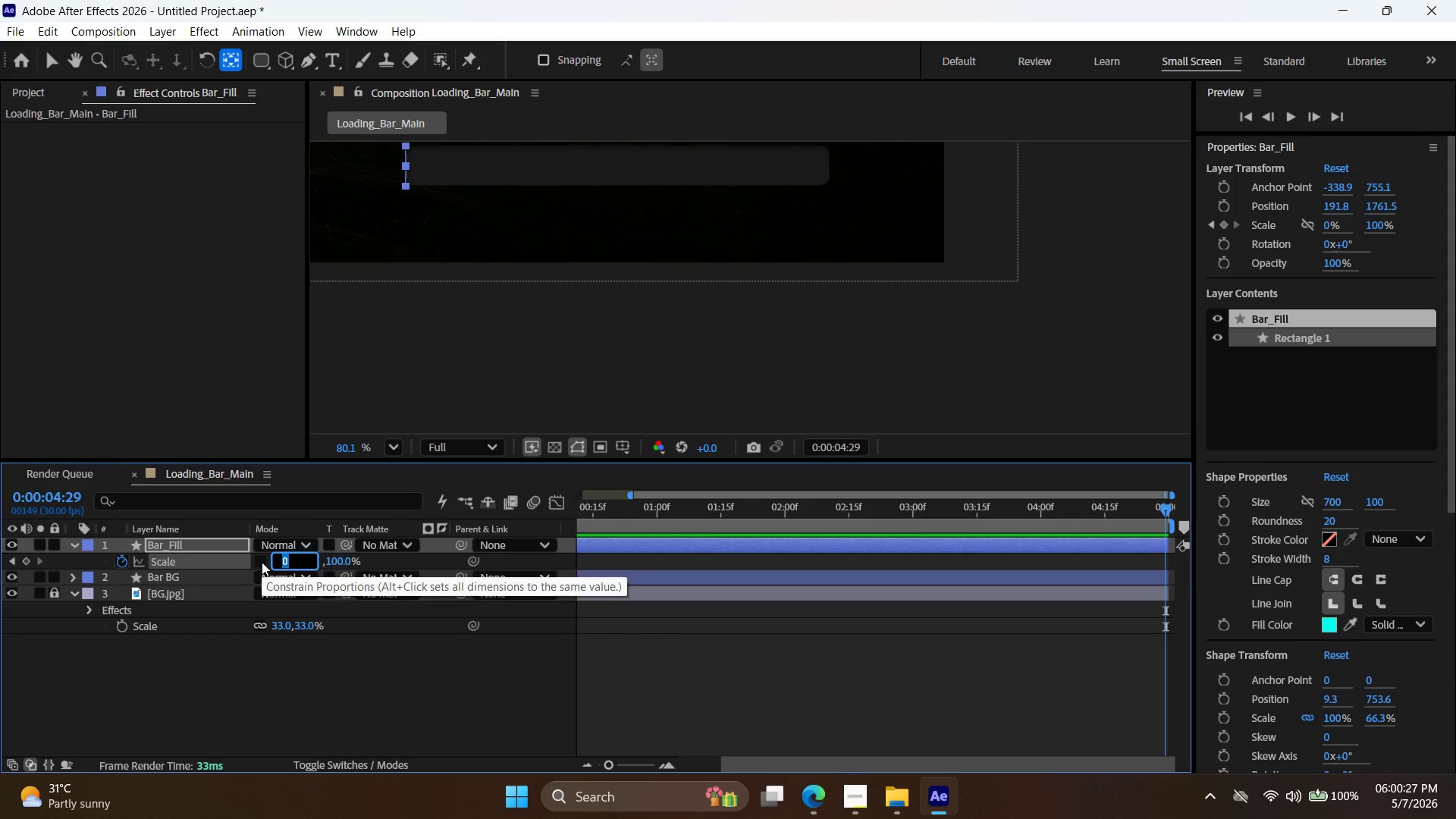 
type(100)
 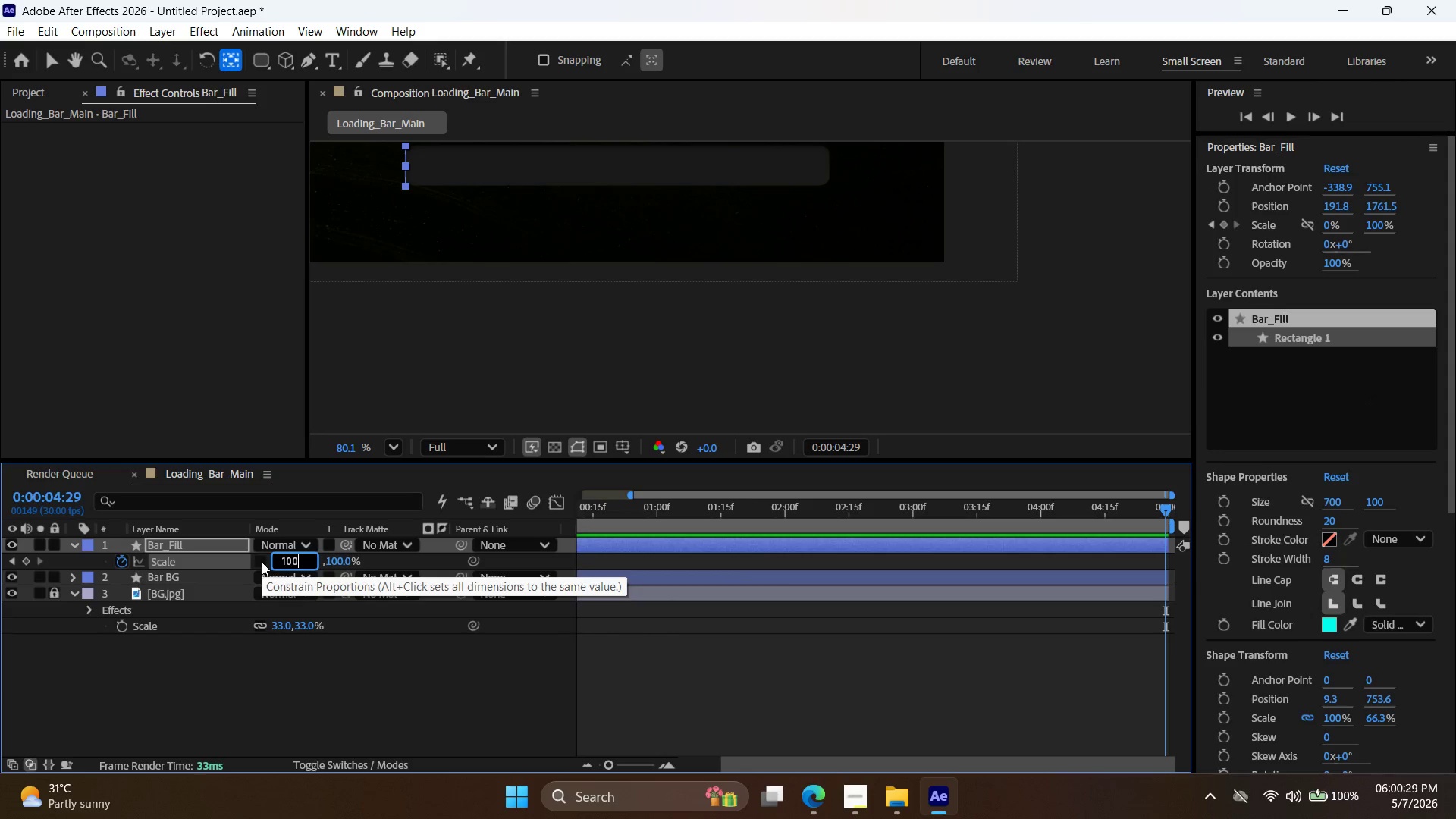 
key(Enter)
 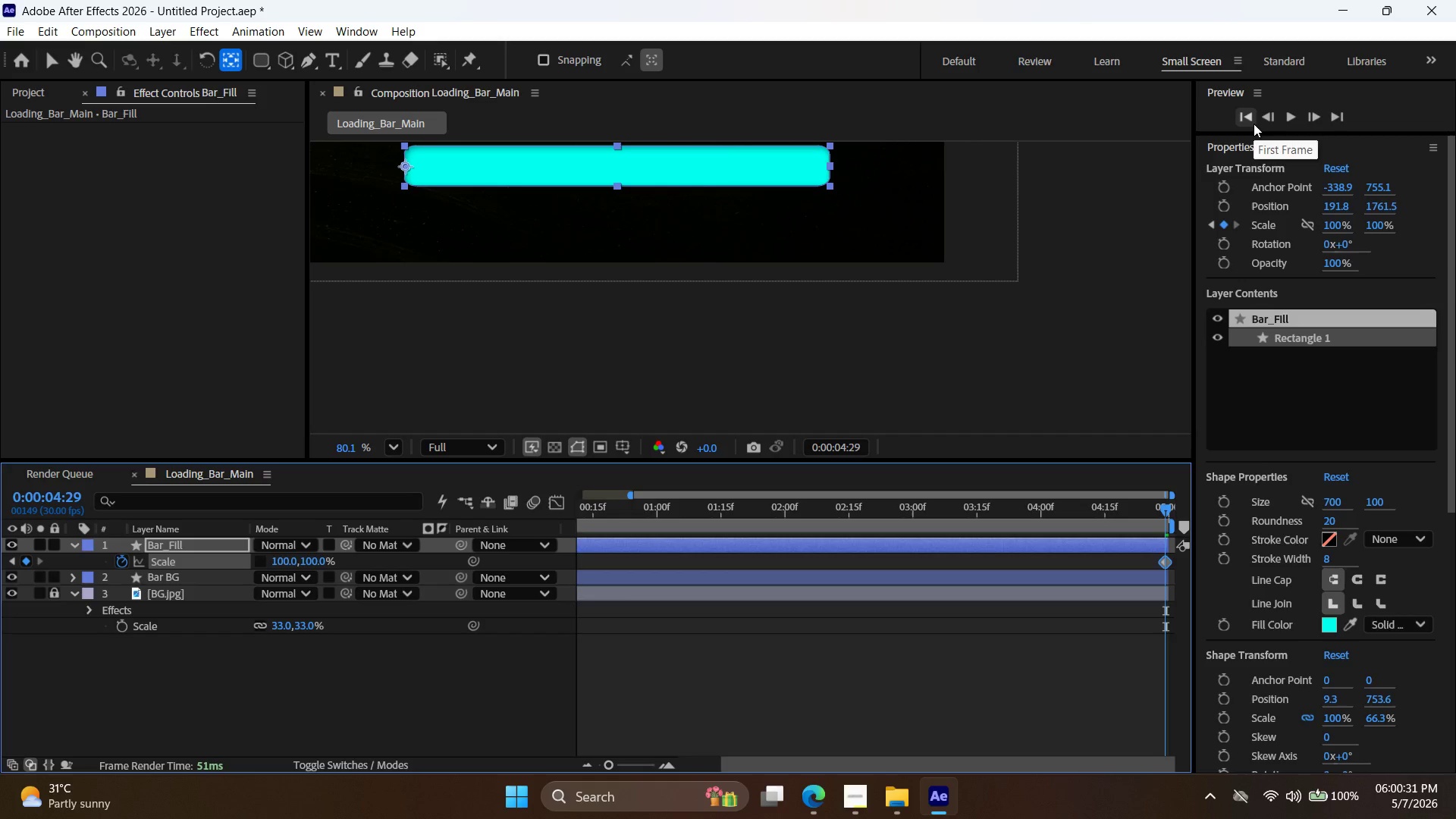 
double_click([1279, 116])
 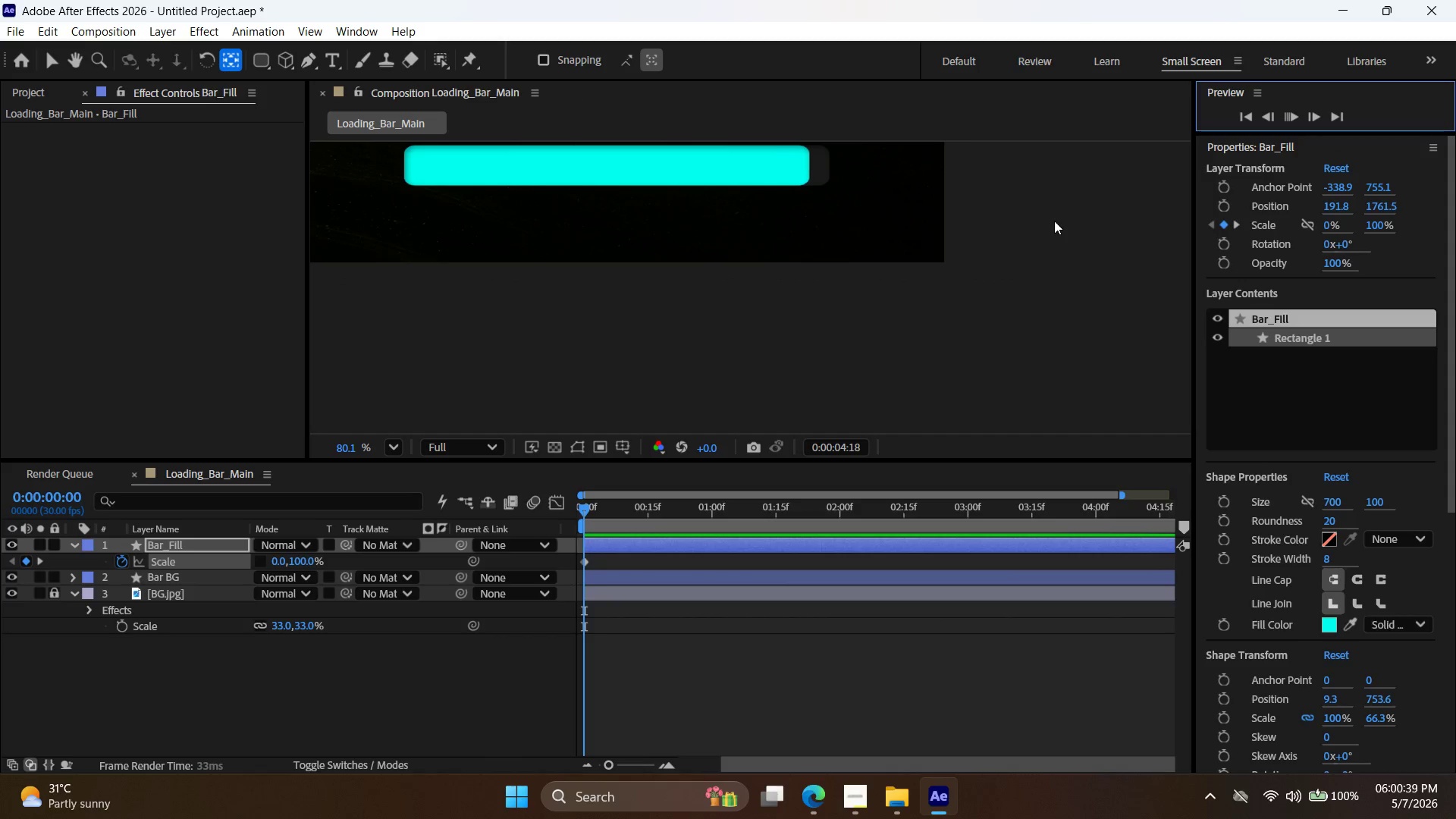 
wait(12.03)
 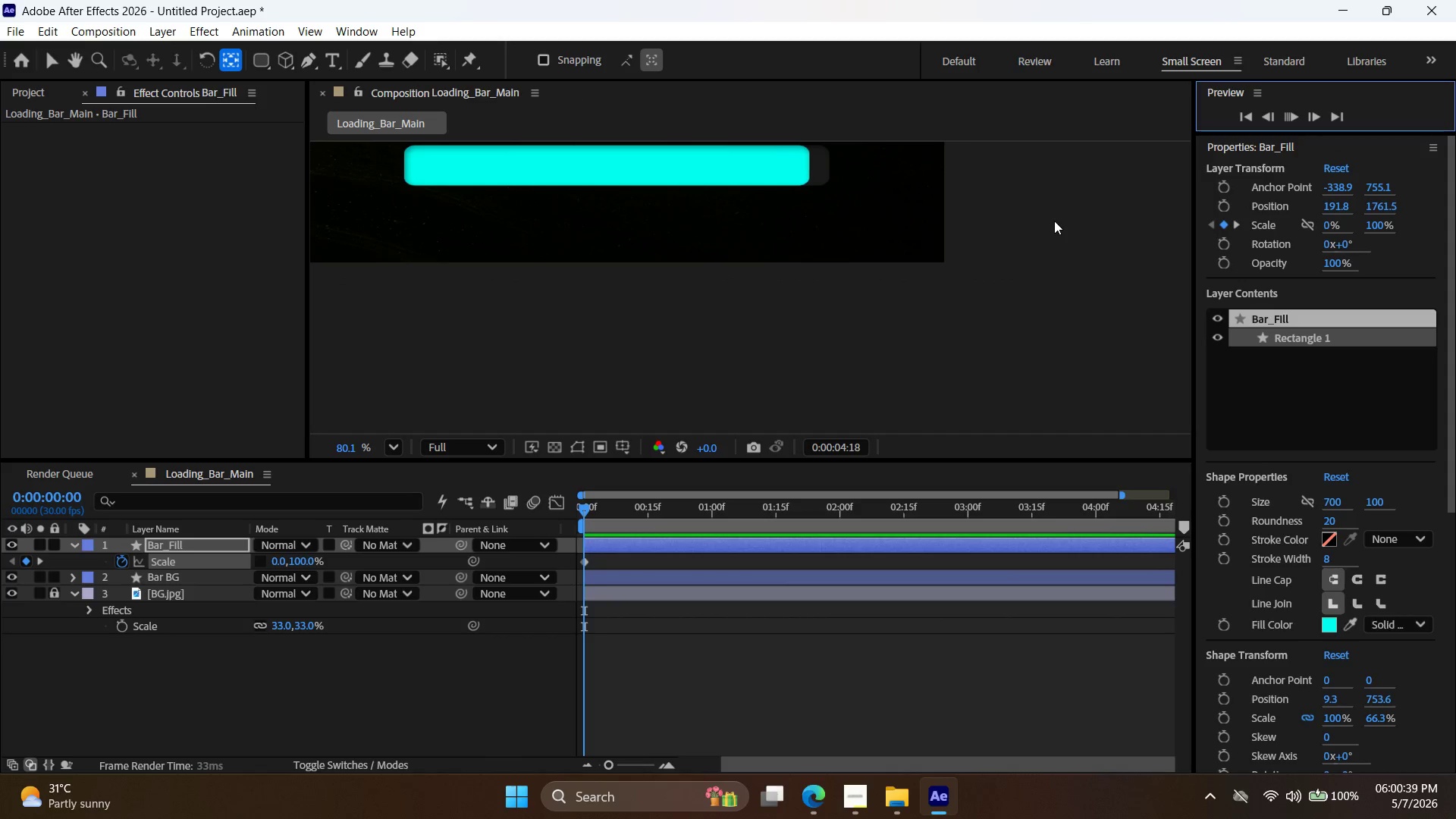 
left_click([1288, 115])
 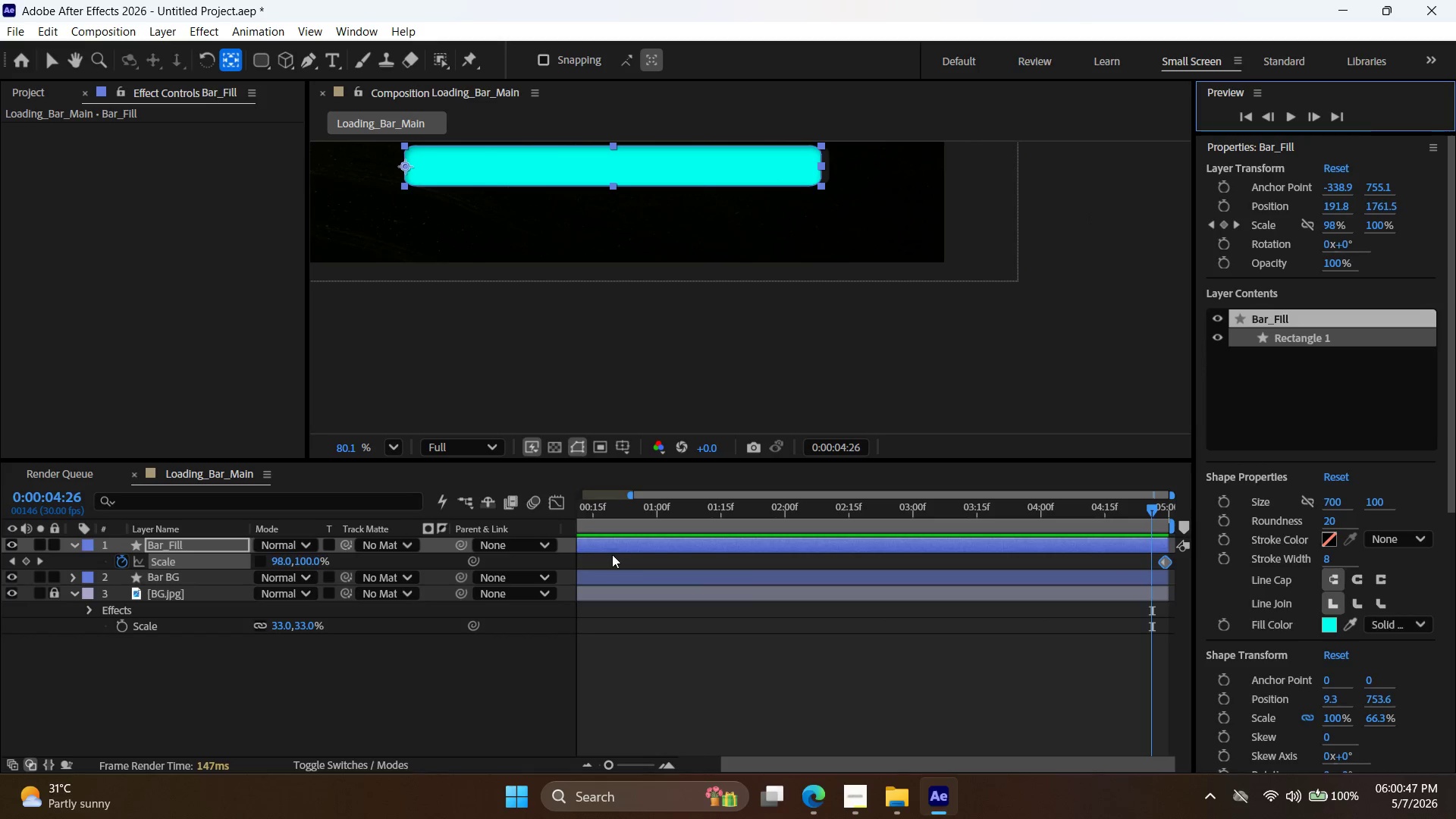 
left_click_drag(start_coordinate=[615, 764], to_coordinate=[566, 764])
 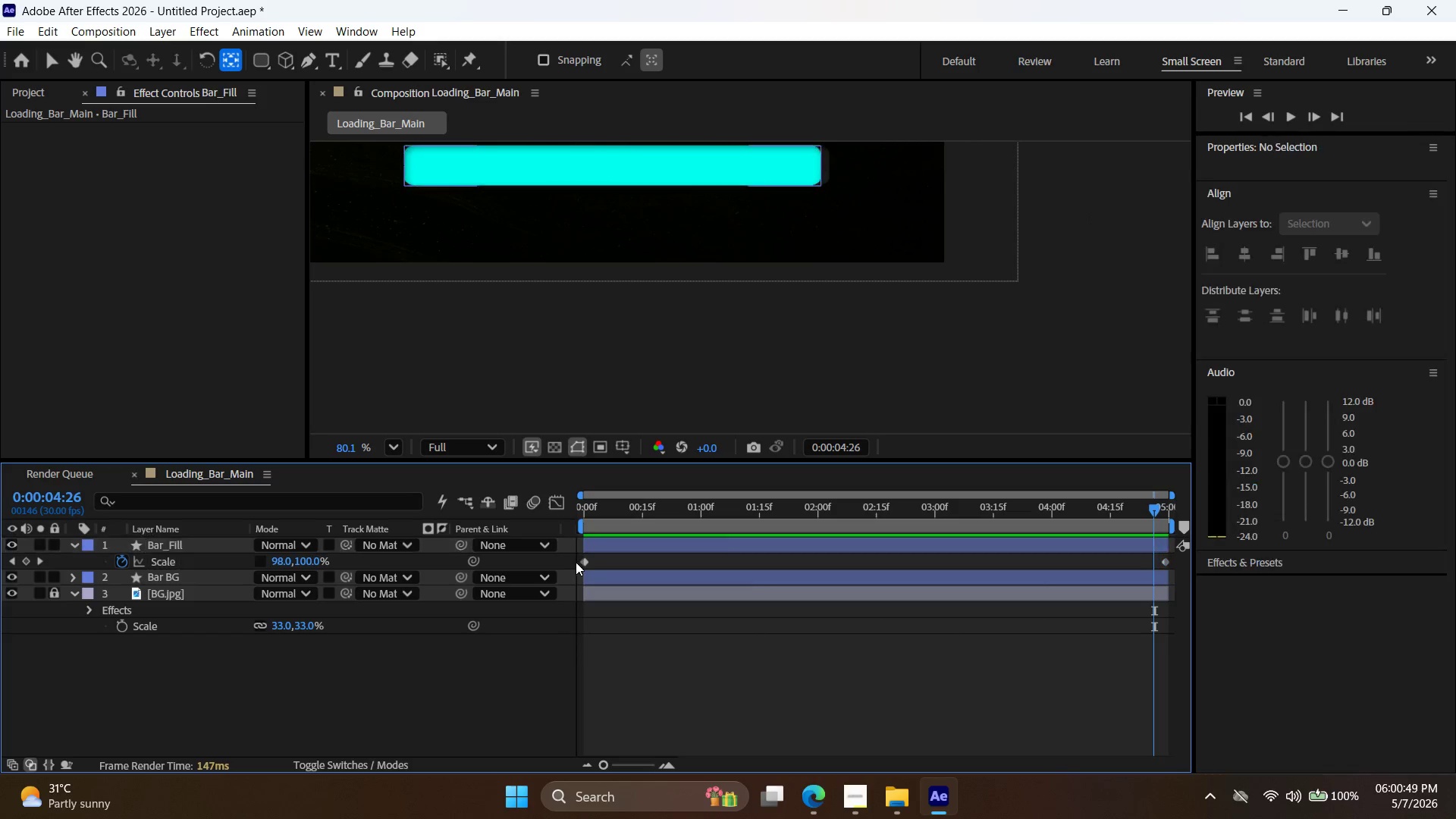 
double_click([586, 560])
 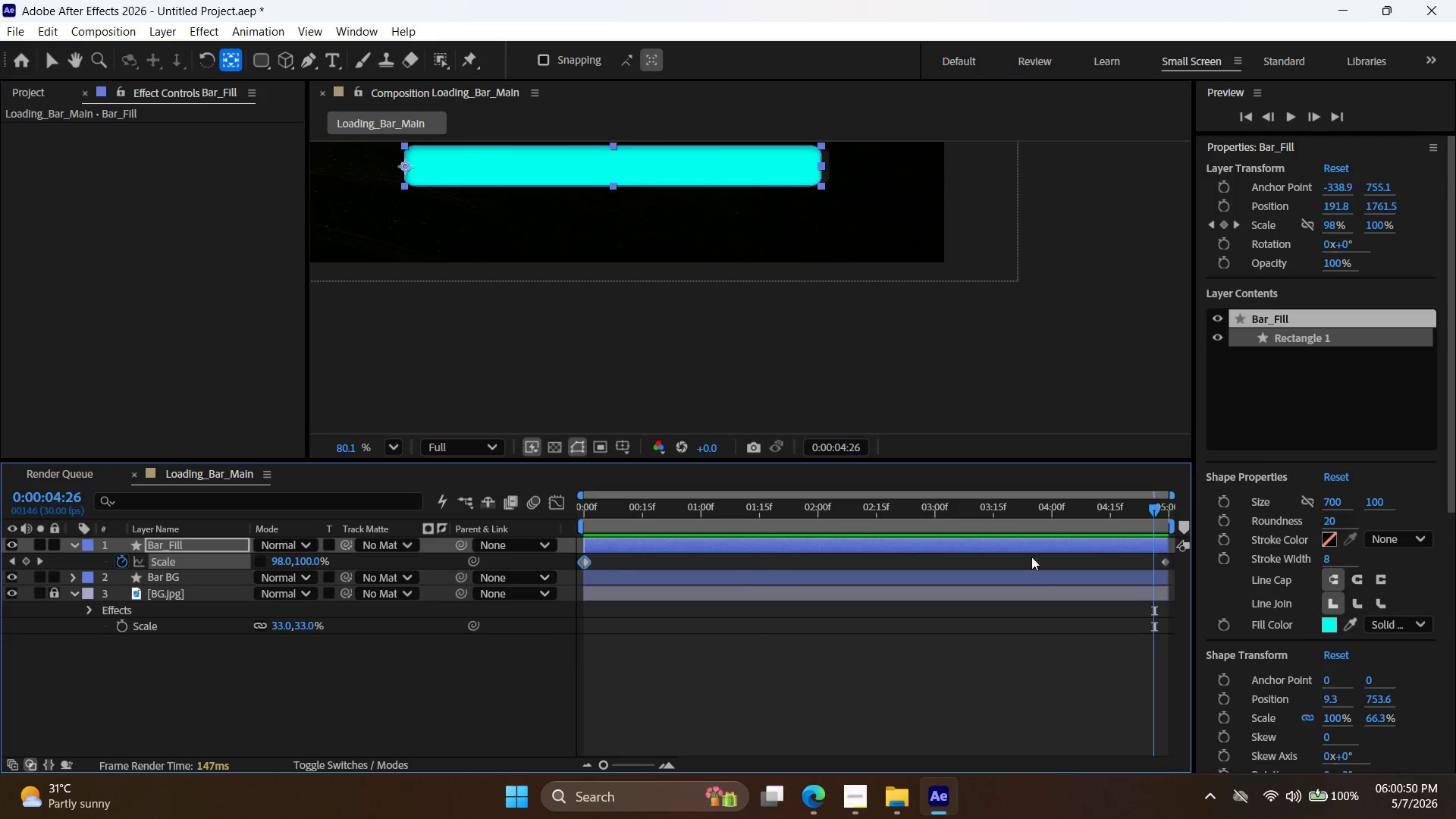 
hold_key(key=ShiftLeft, duration=1.22)
left_click([1167, 562])
 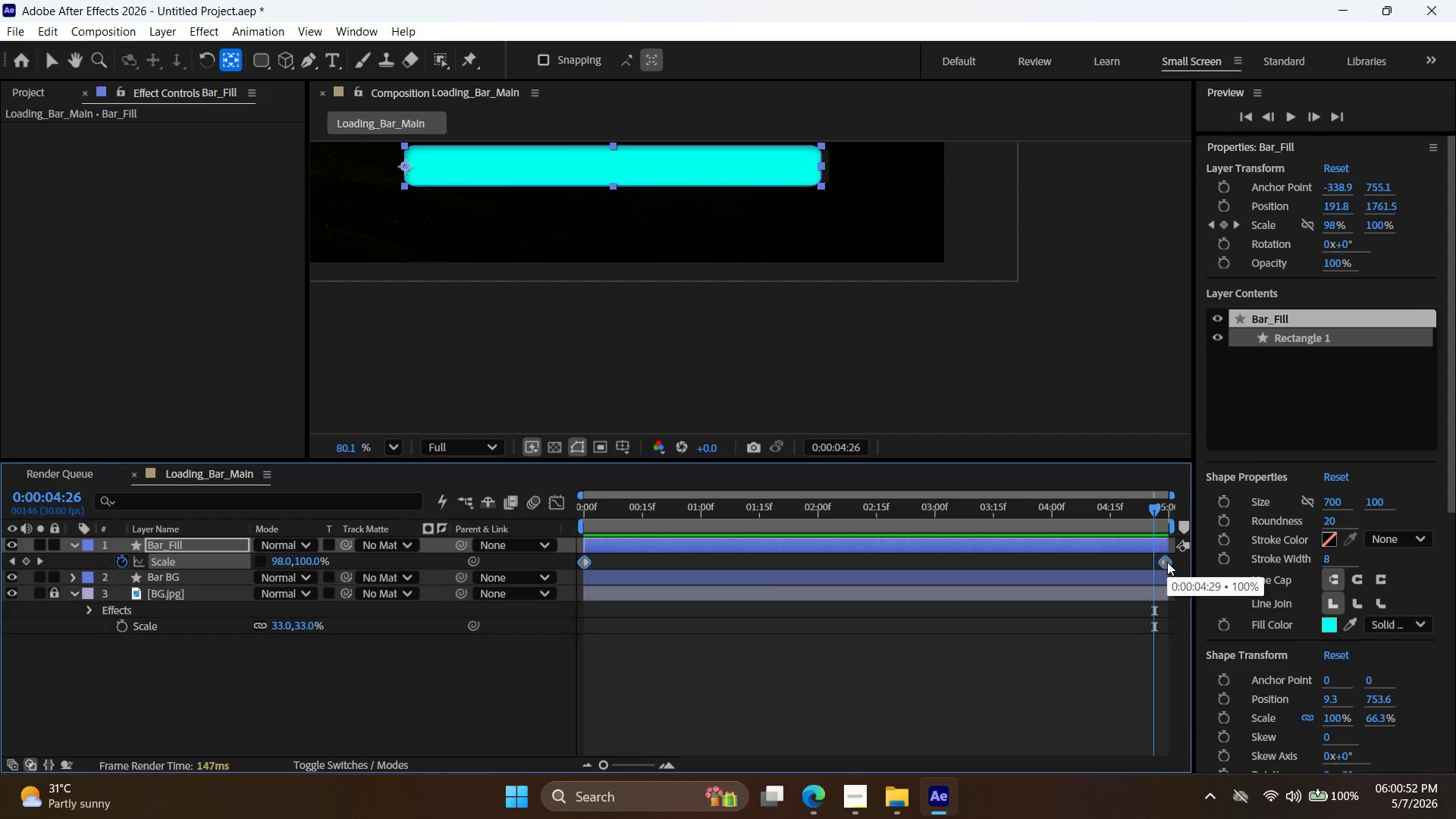 
key(F9)
 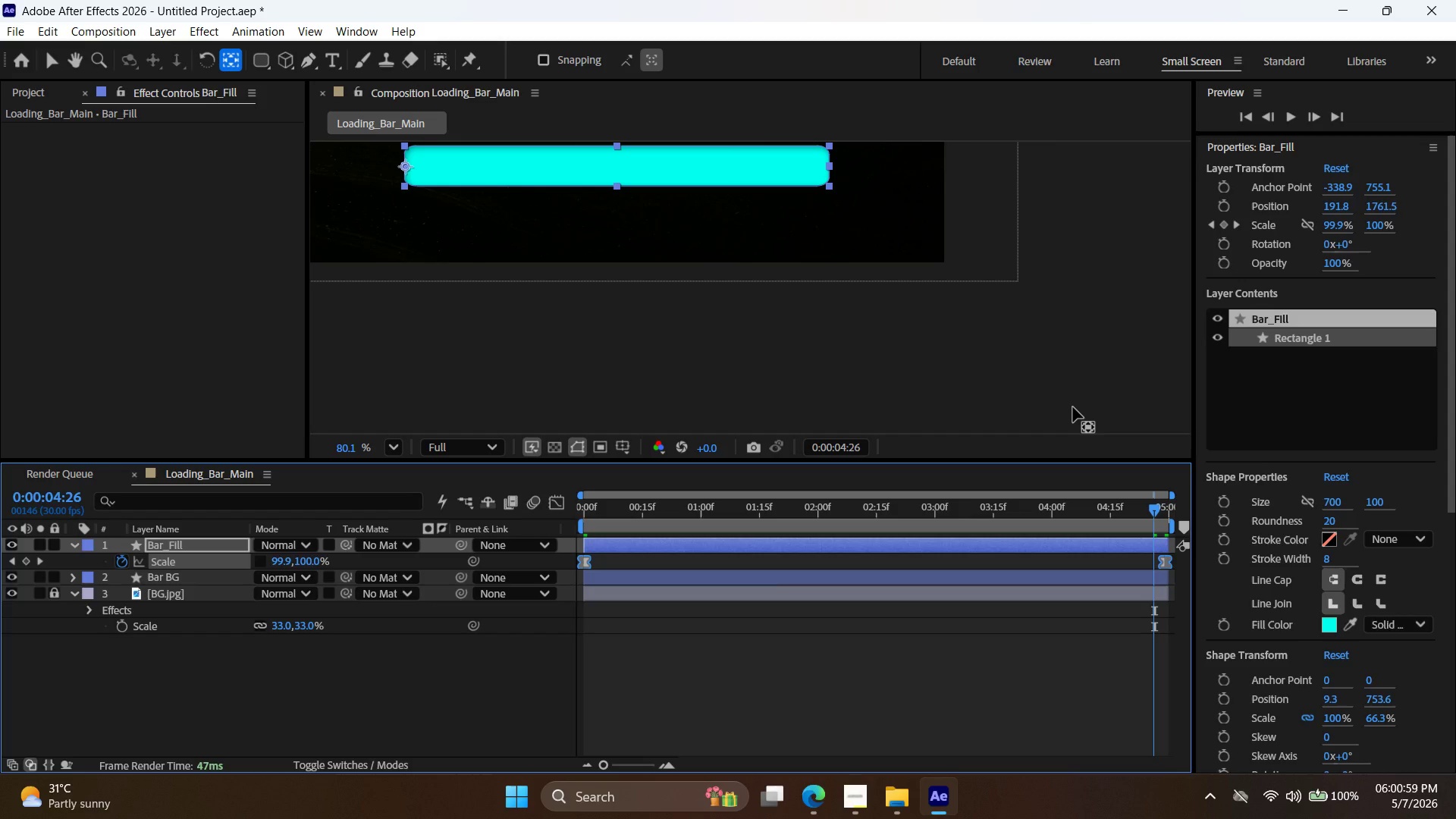 
wait(11.49)
 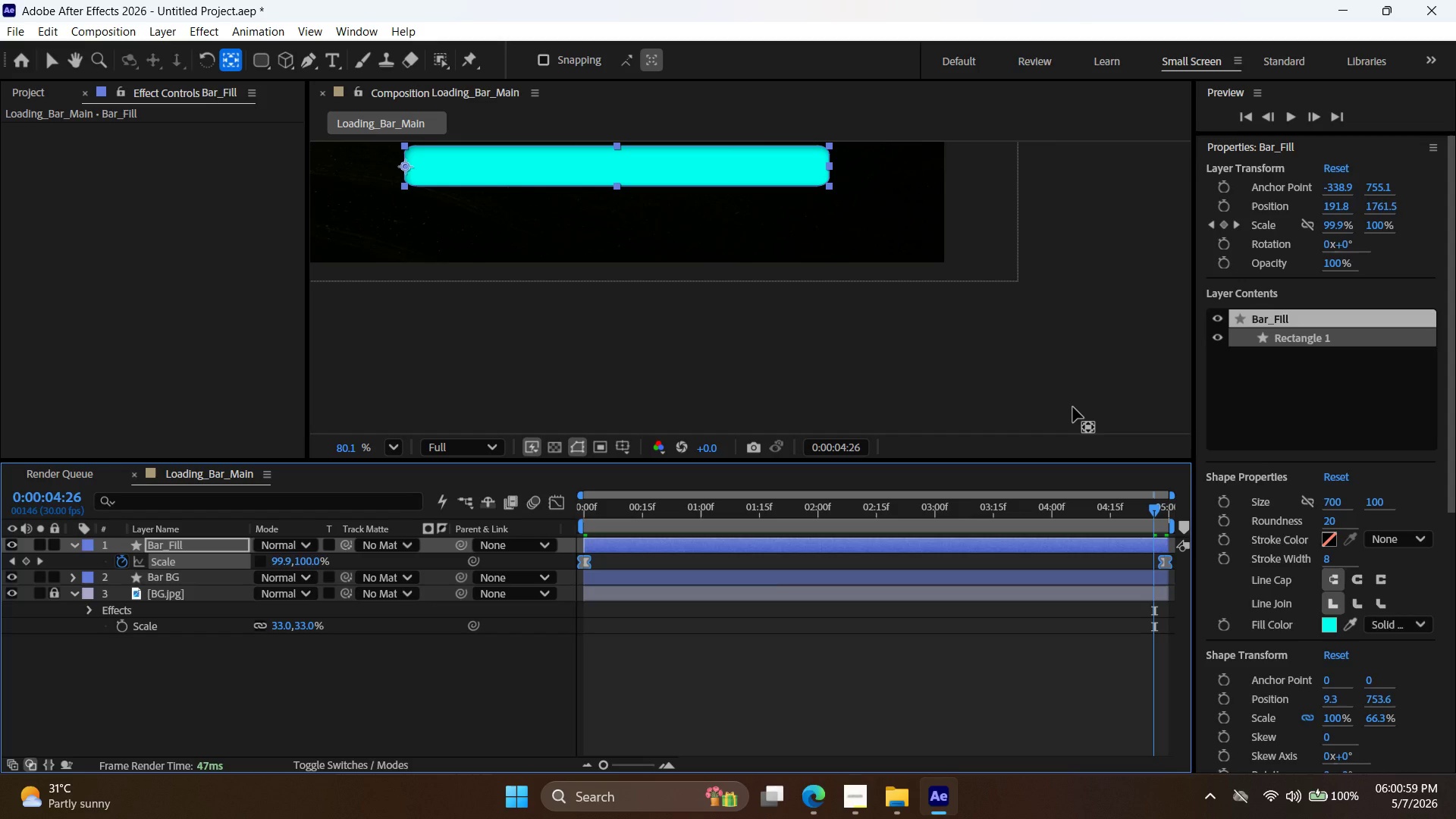 
left_click([1252, 110])
 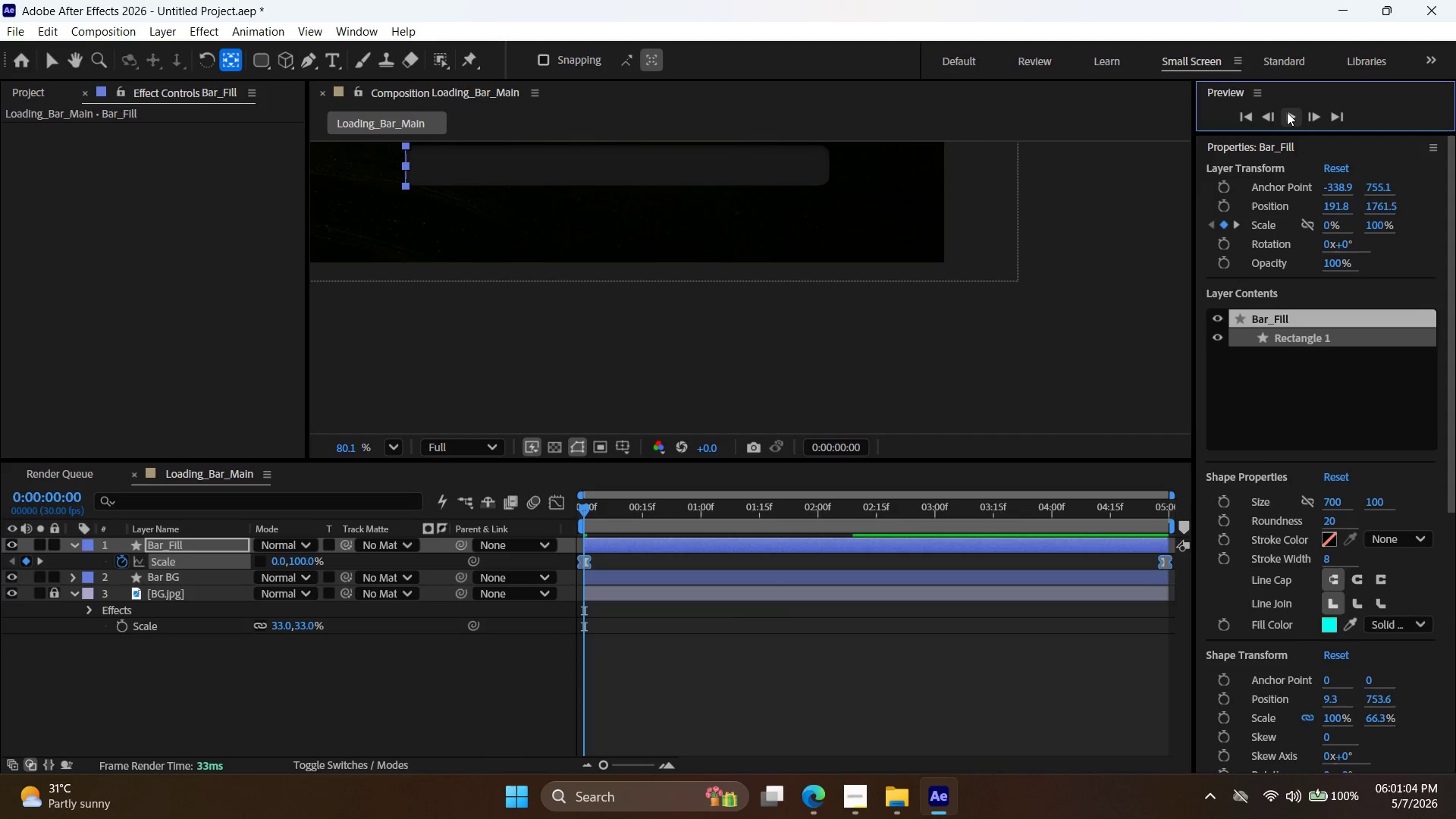 
left_click([1292, 112])
 